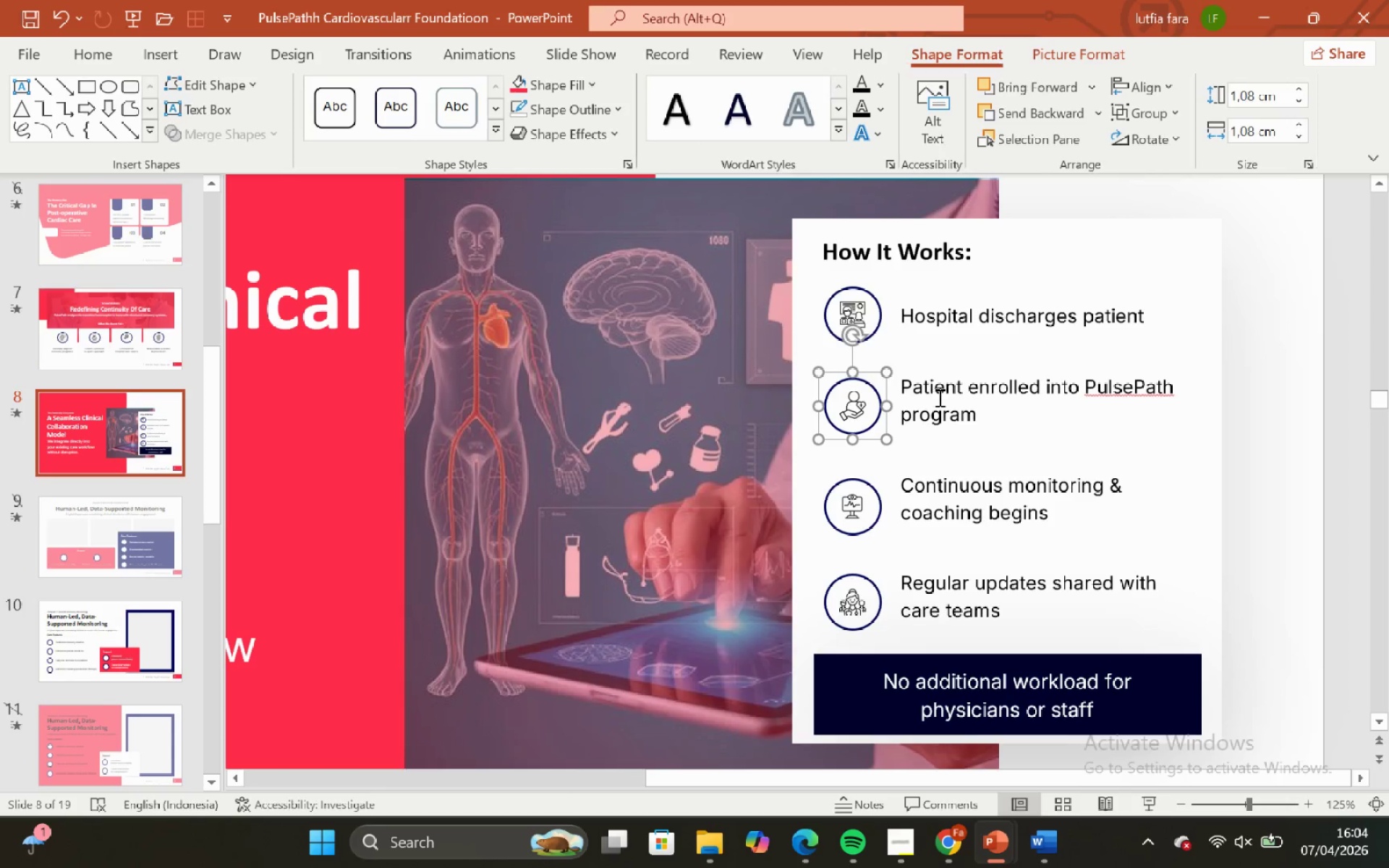 
left_click([945, 397])
 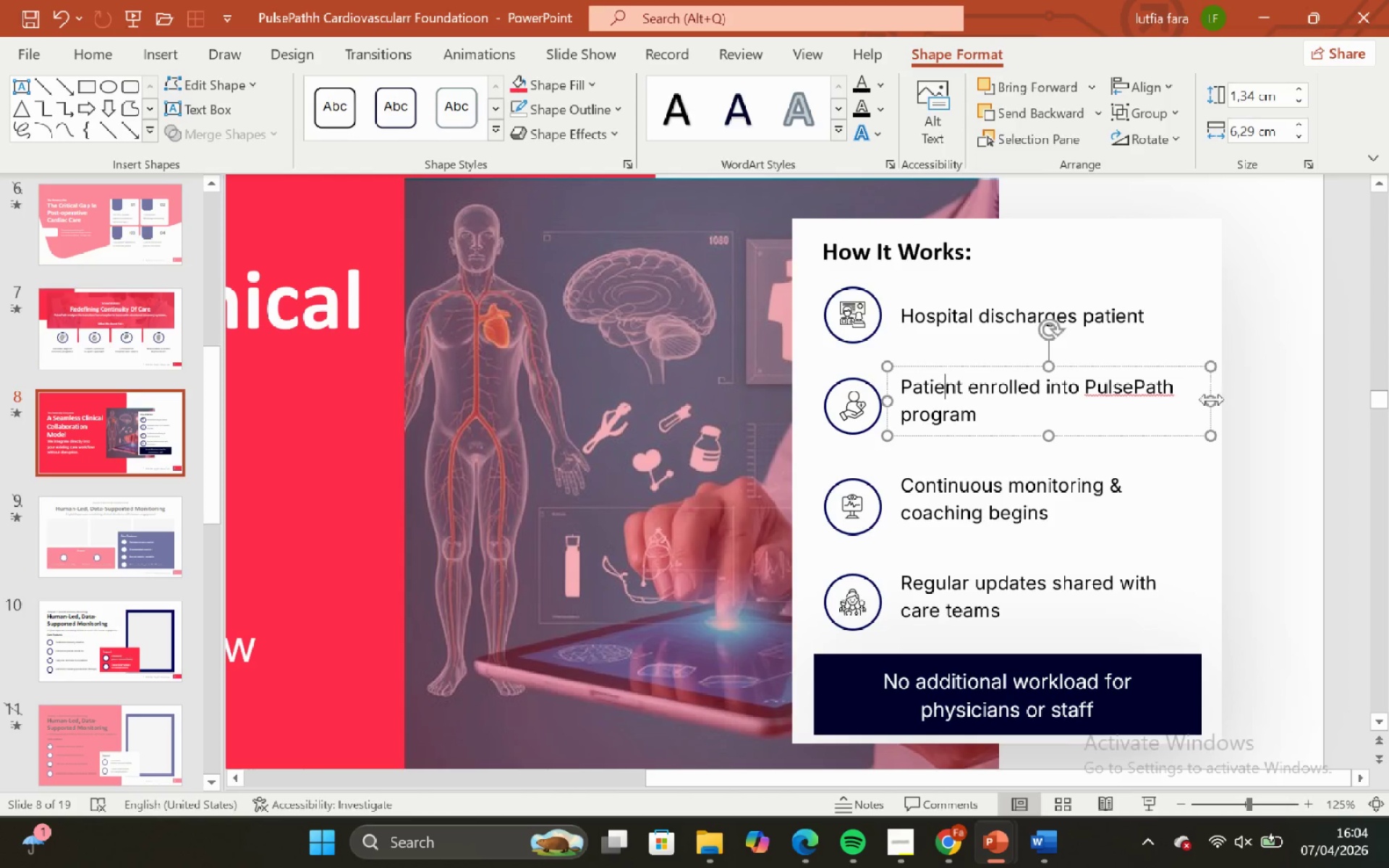 
left_click_drag(start_coordinate=[1212, 401], to_coordinate=[1158, 423])
 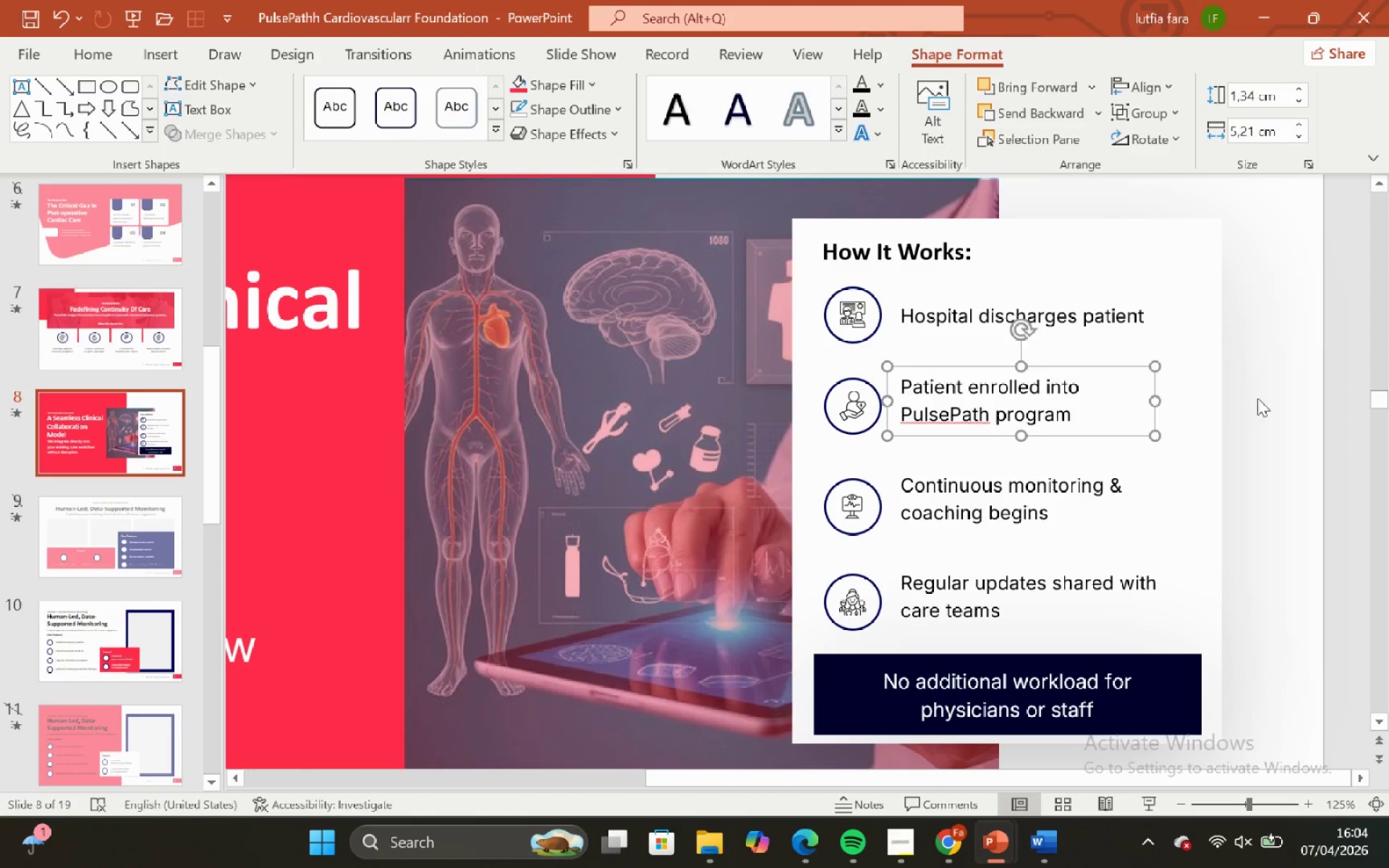 
left_click_drag(start_coordinate=[1257, 398], to_coordinate=[1242, 389])
 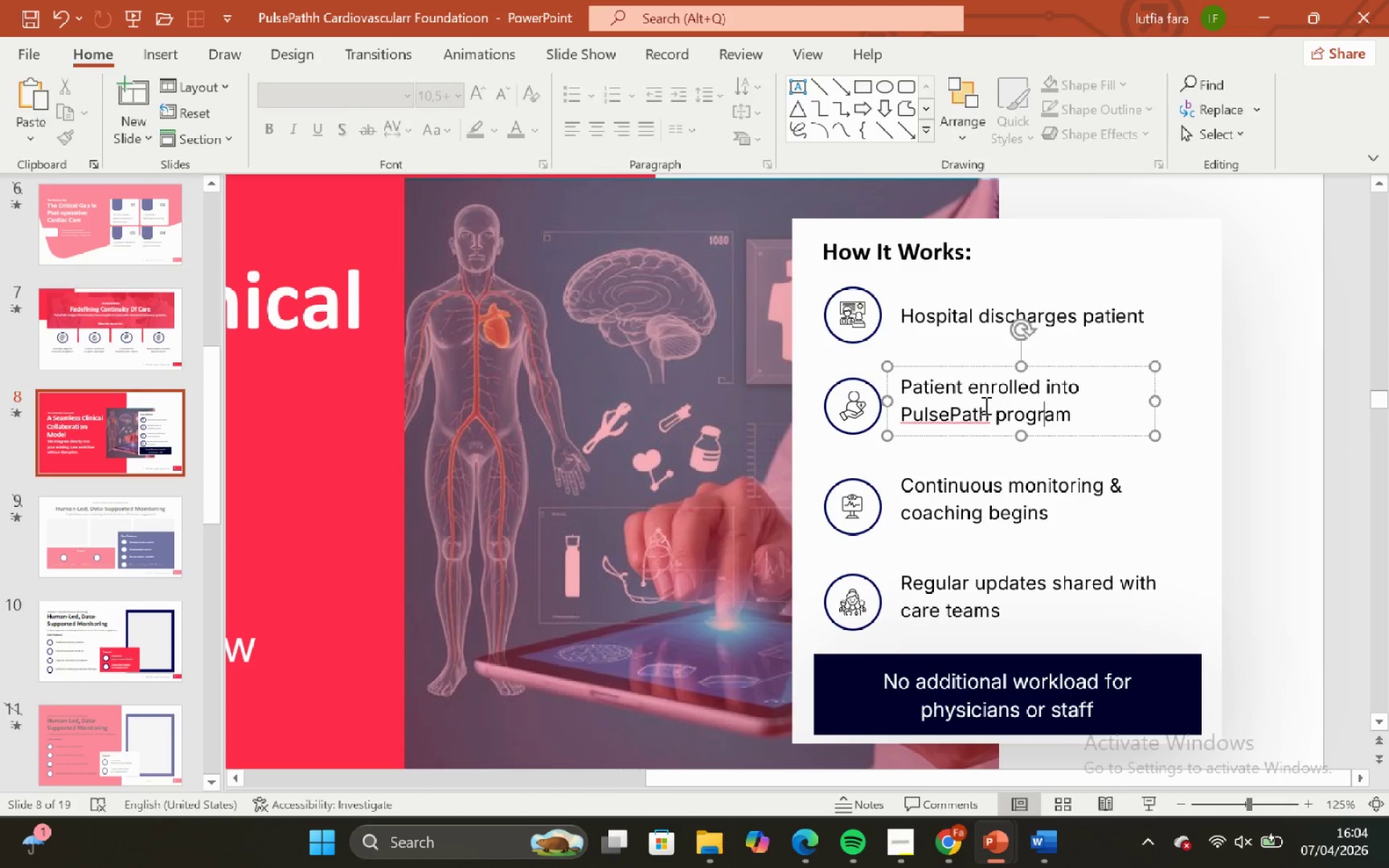 
hold_key(key=ShiftLeft, duration=0.86)
left_click([845, 400])
 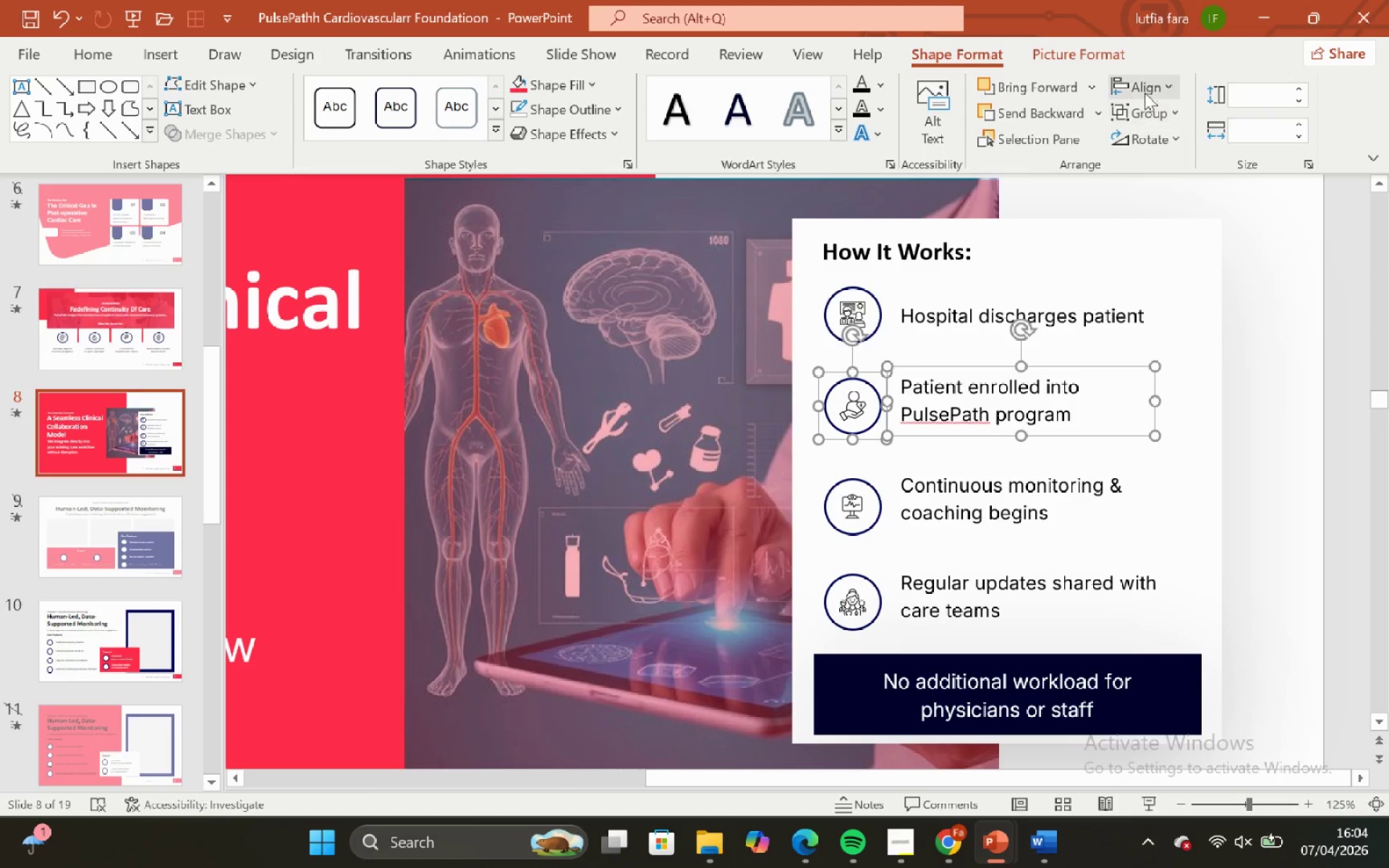 
left_click([1146, 90])
 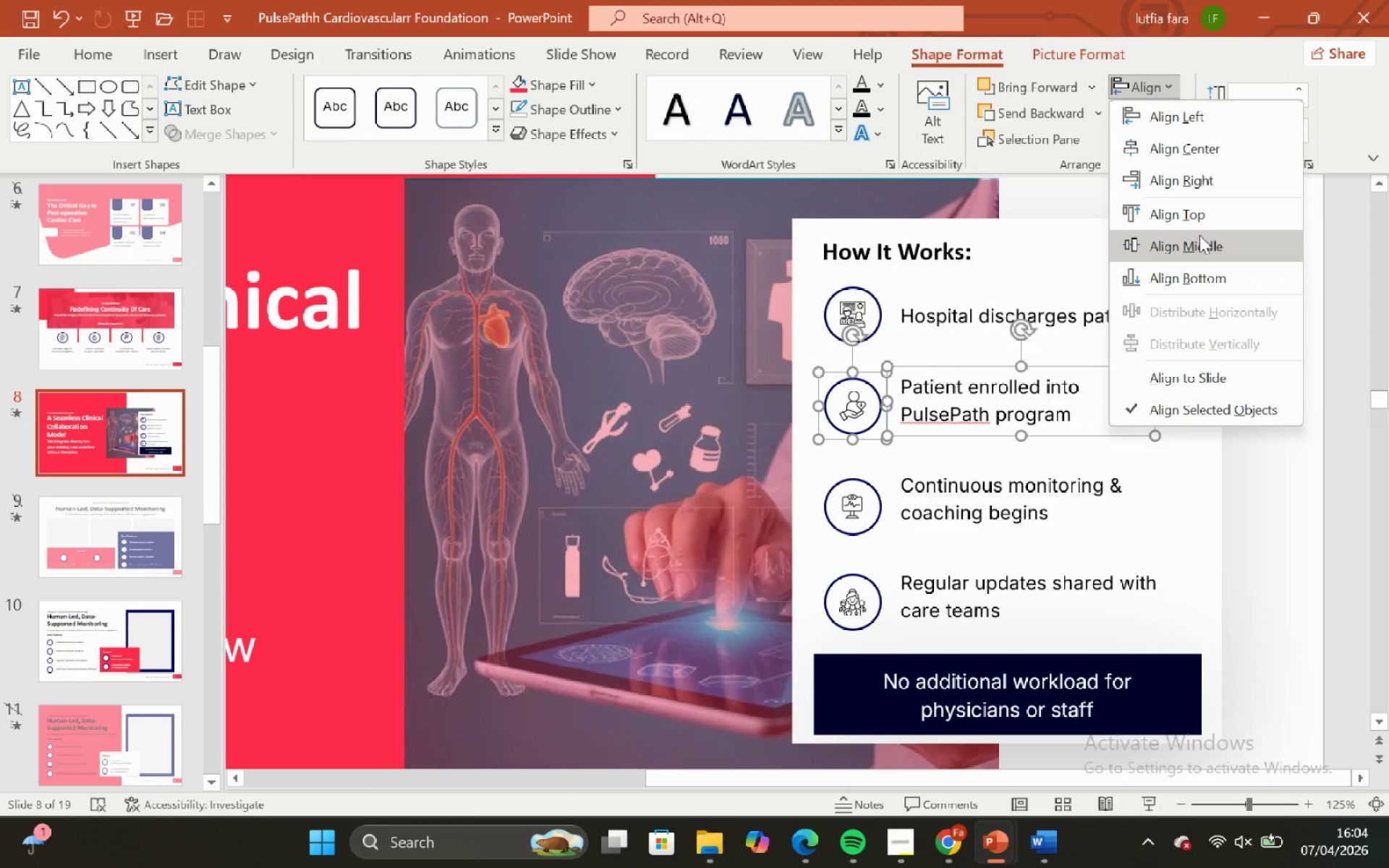 
left_click([1204, 241])
 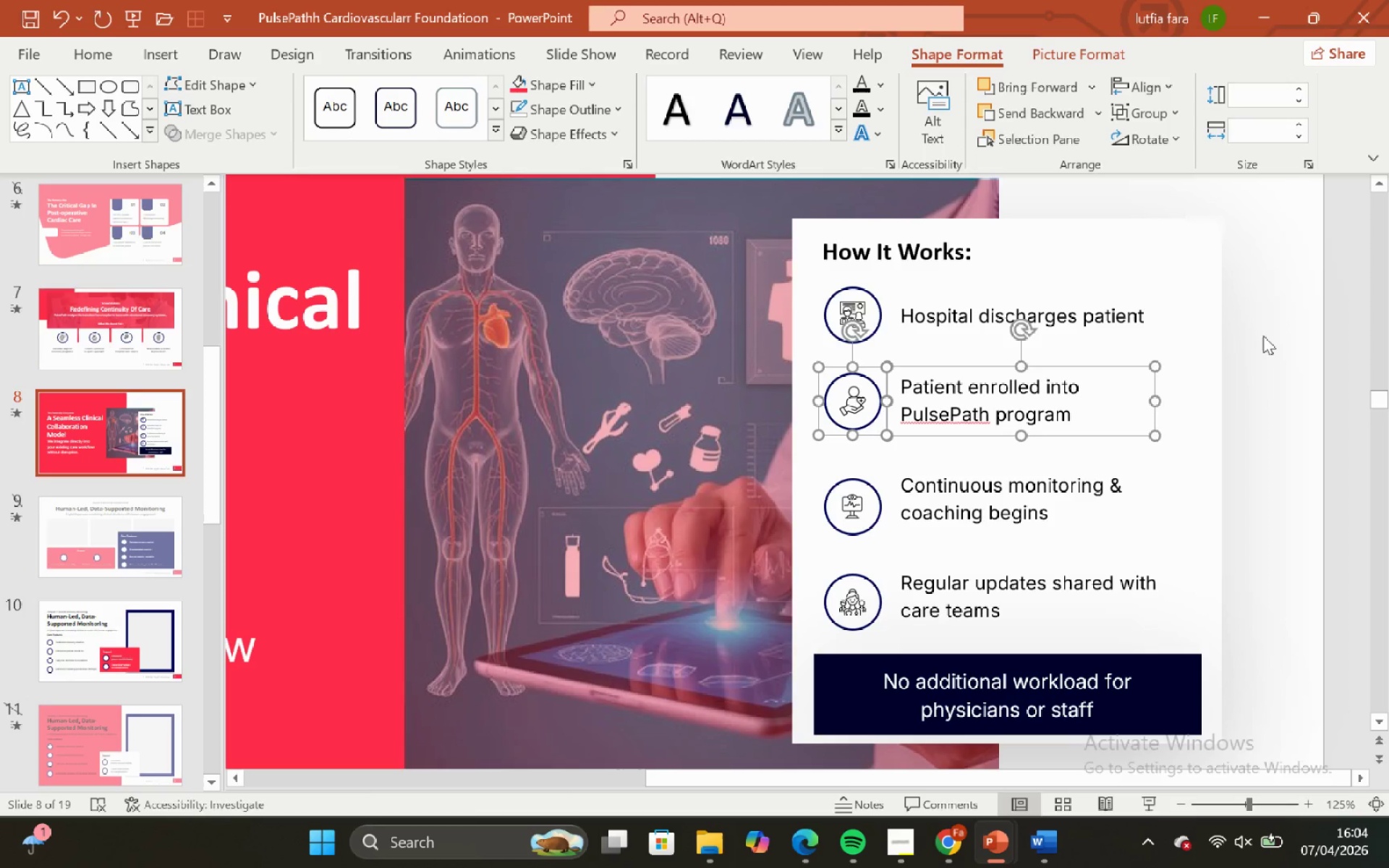 
left_click([1263, 336])
 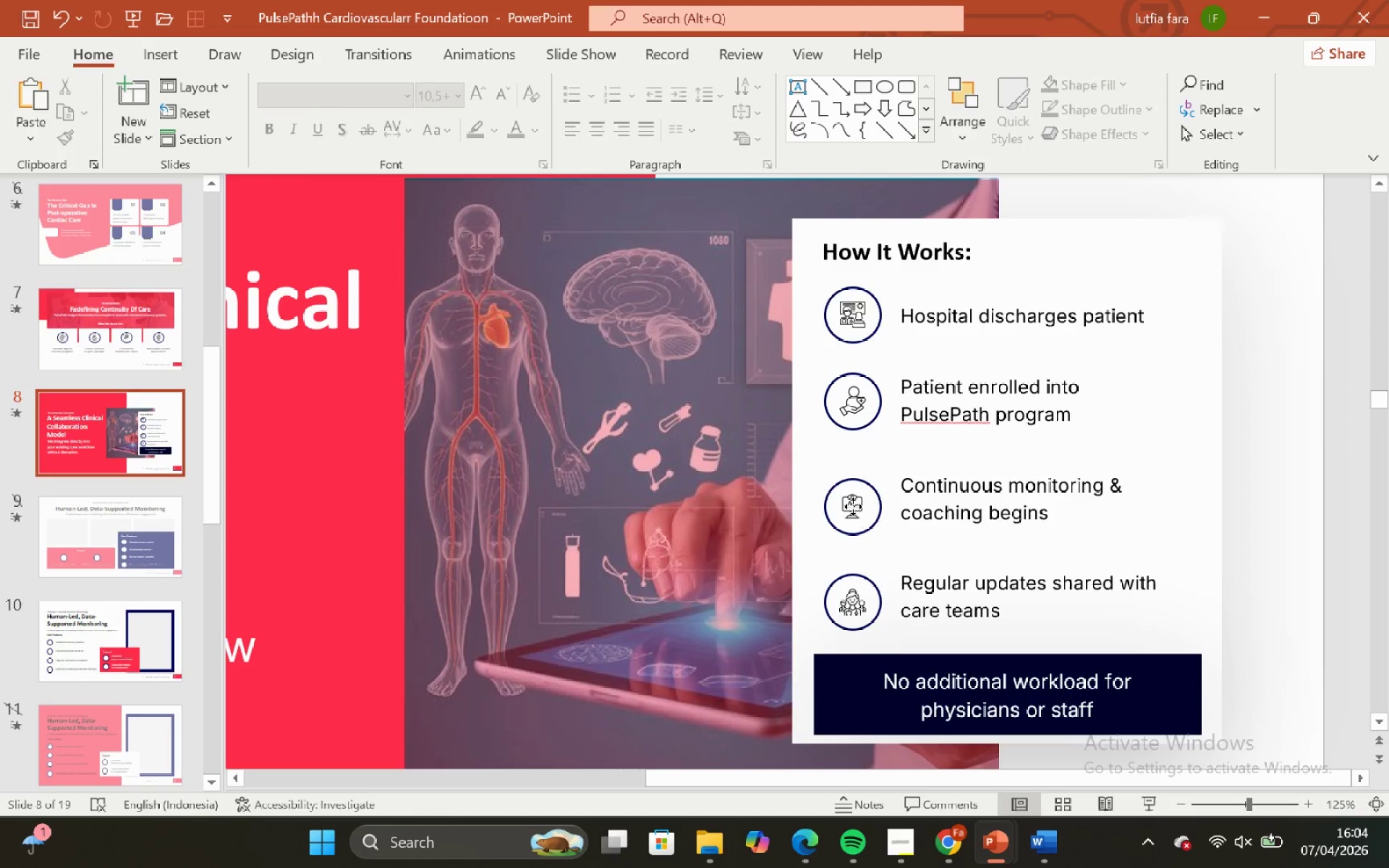 
hold_key(key=ShiftLeft, duration=0.5)
double_click([959, 489])
 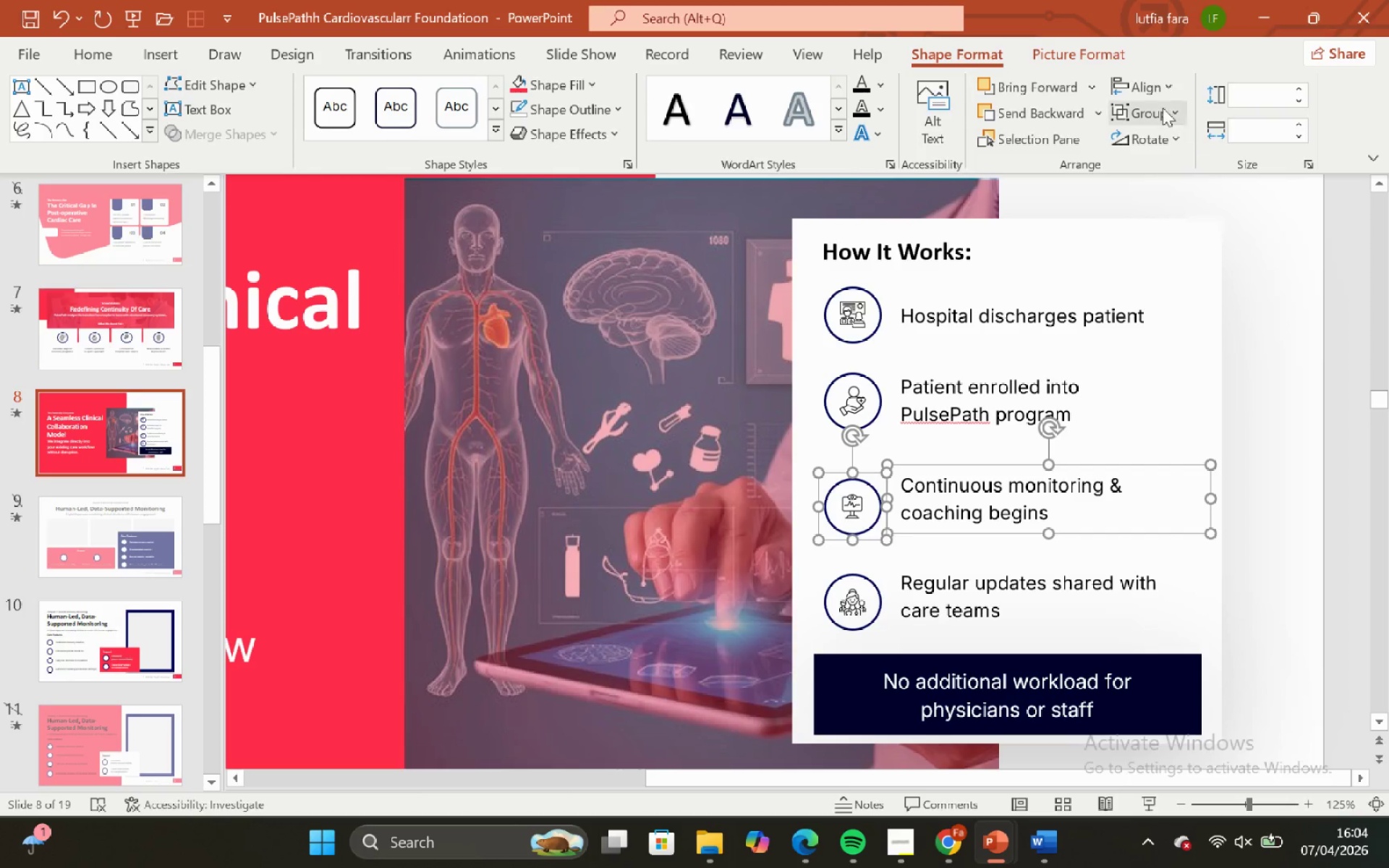 
left_click([1147, 92])
 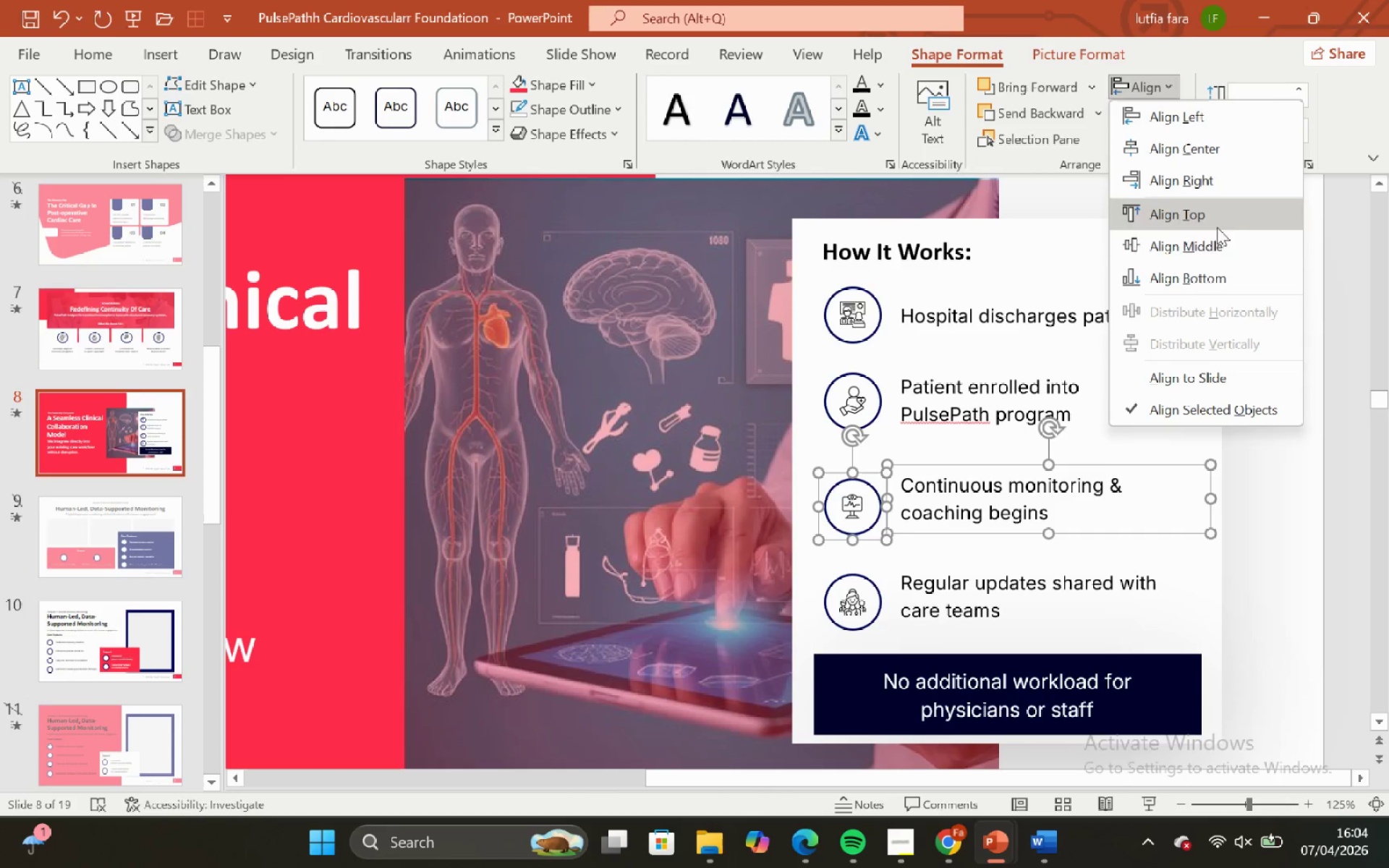 
left_click([1223, 237])
 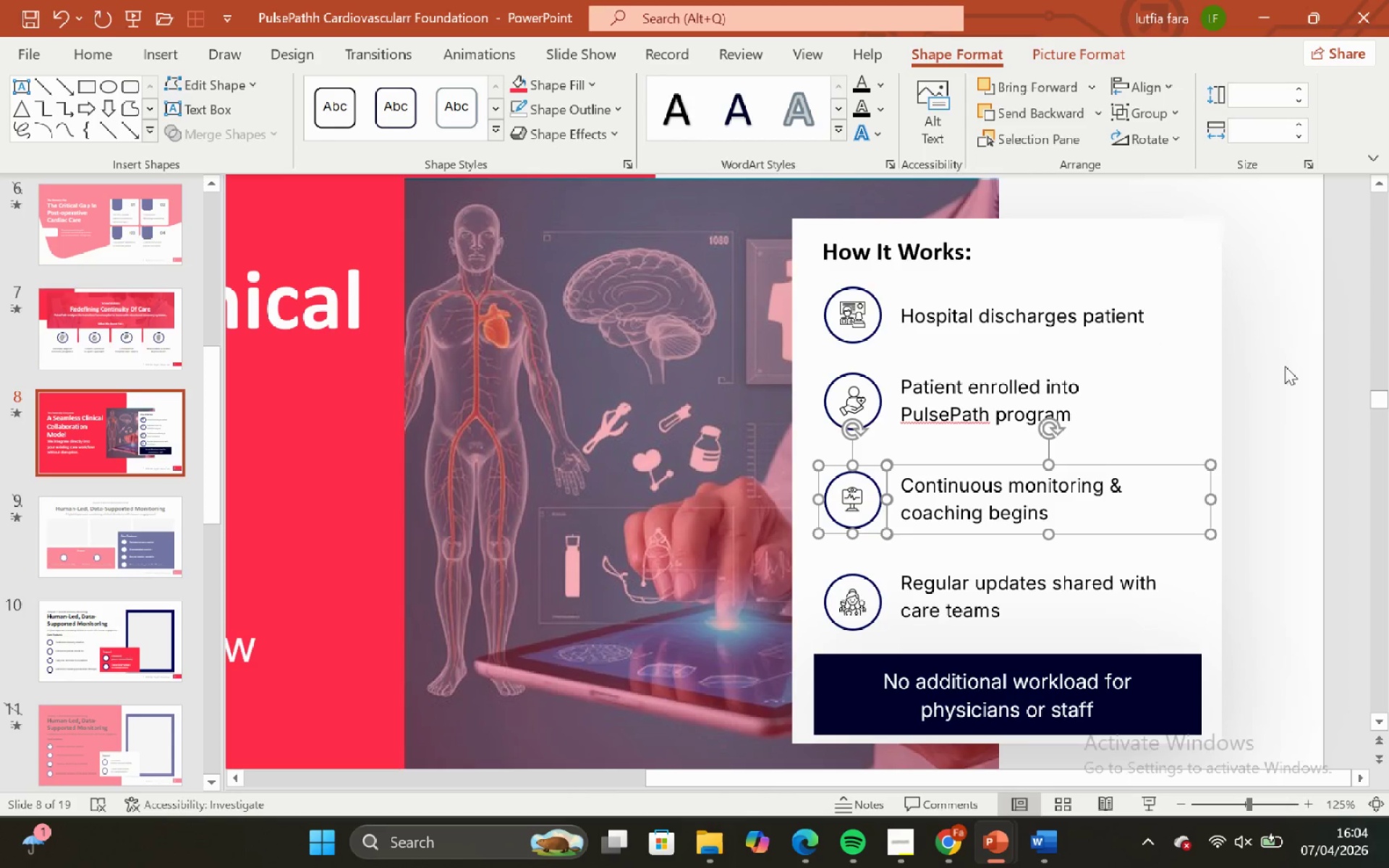 
left_click([1285, 369])
 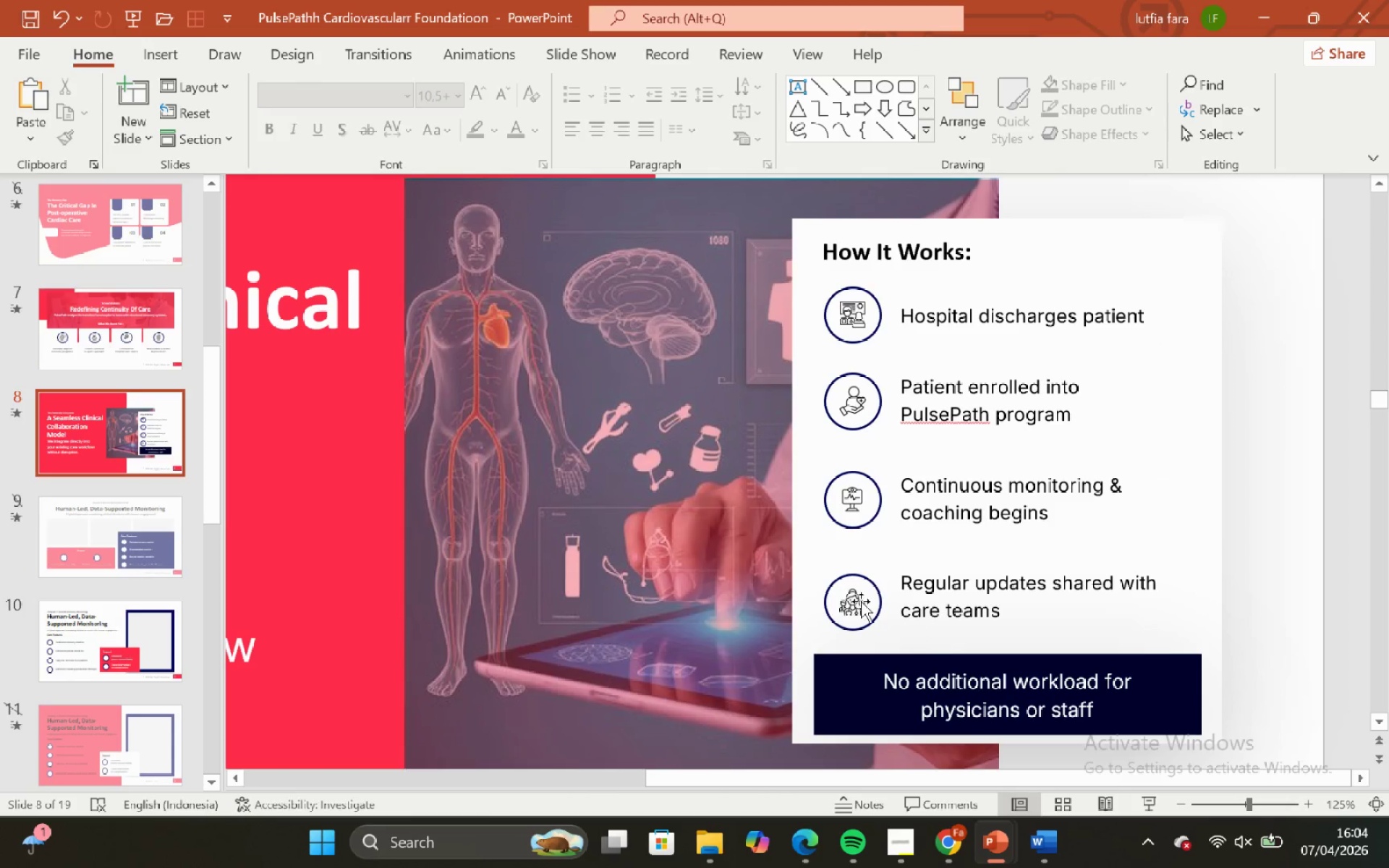 
left_click([858, 595])
 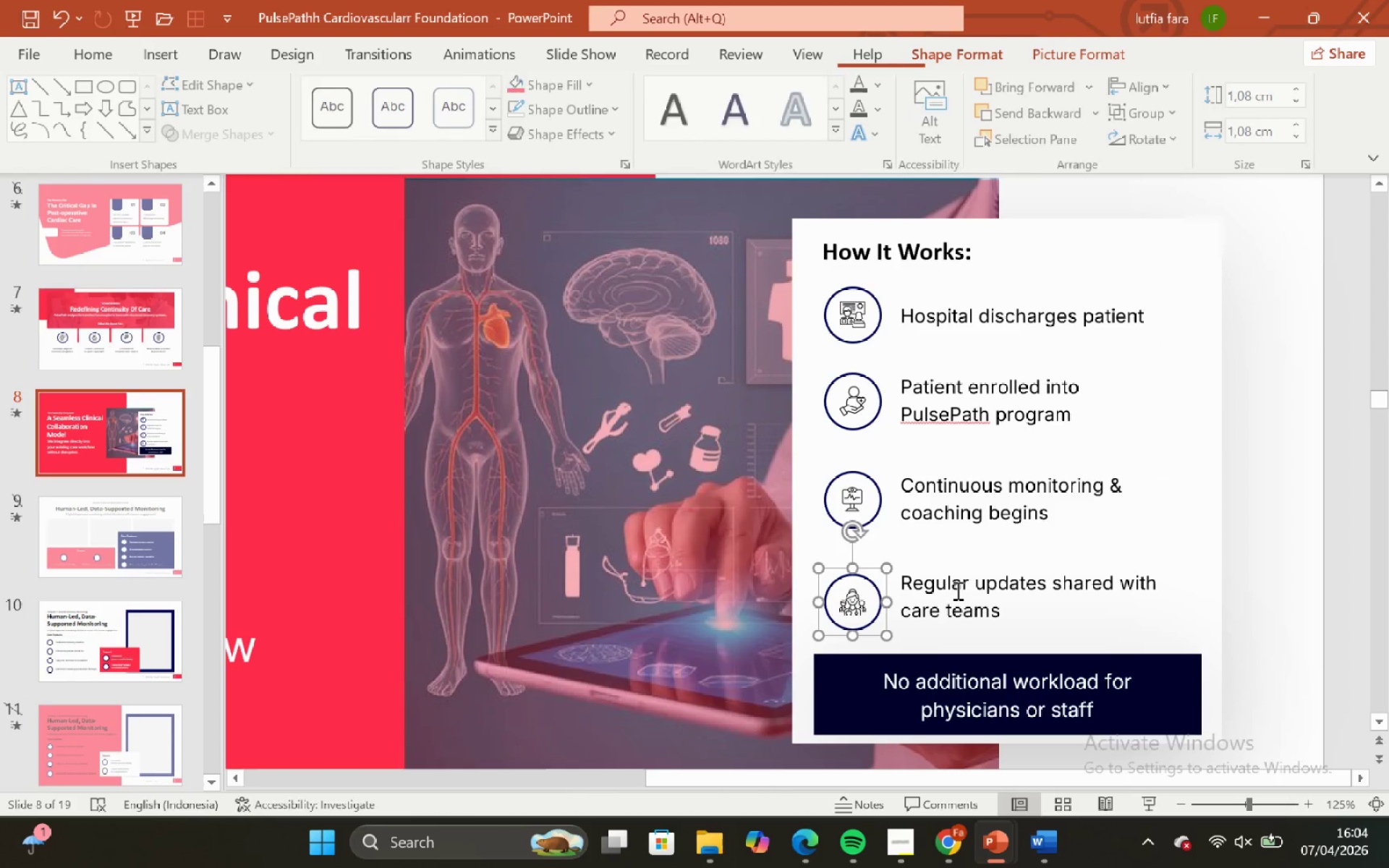 
hold_key(key=ShiftLeft, duration=0.34)
double_click([958, 591])
 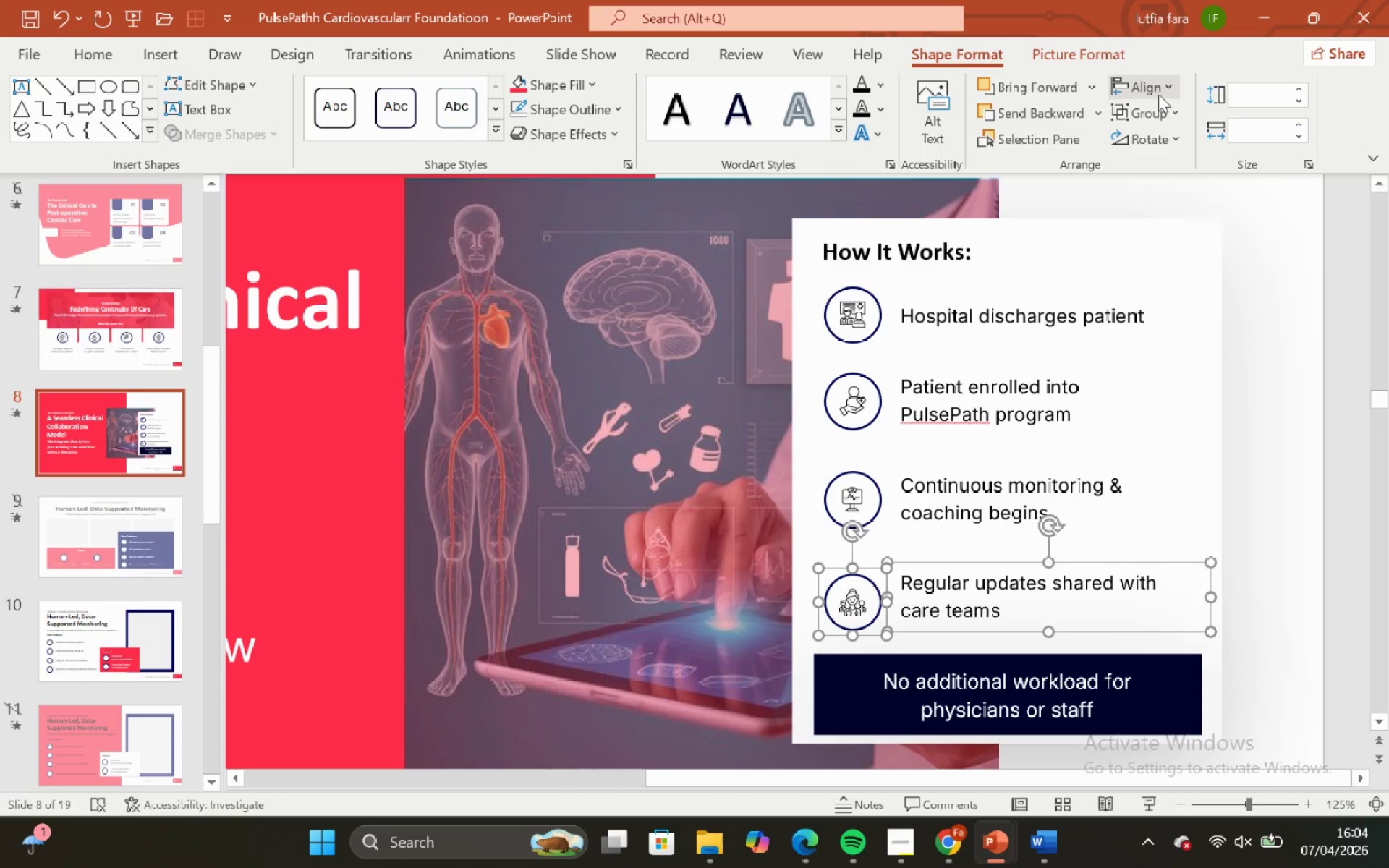 
left_click([1158, 94])
 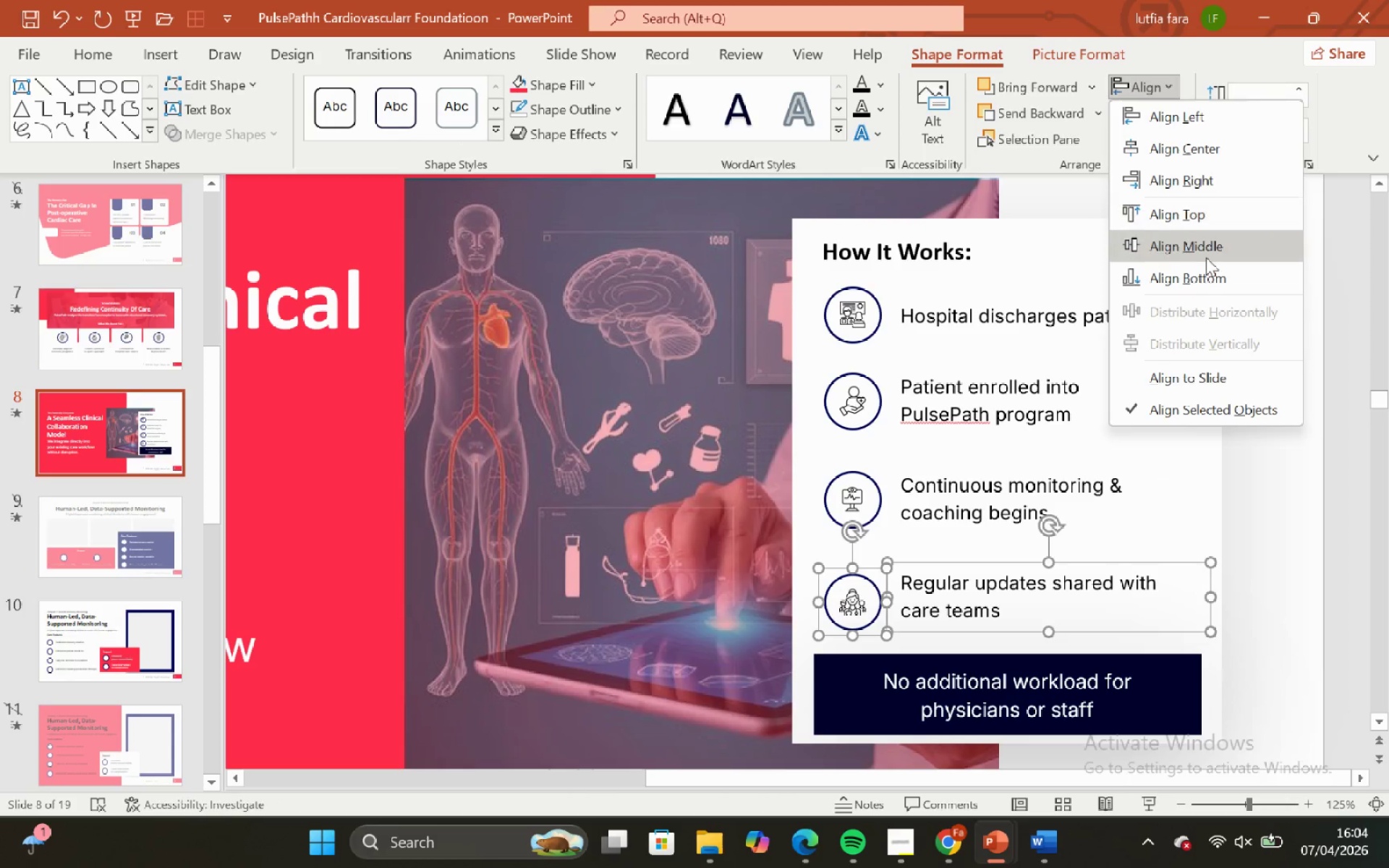 
left_click([1206, 258])
 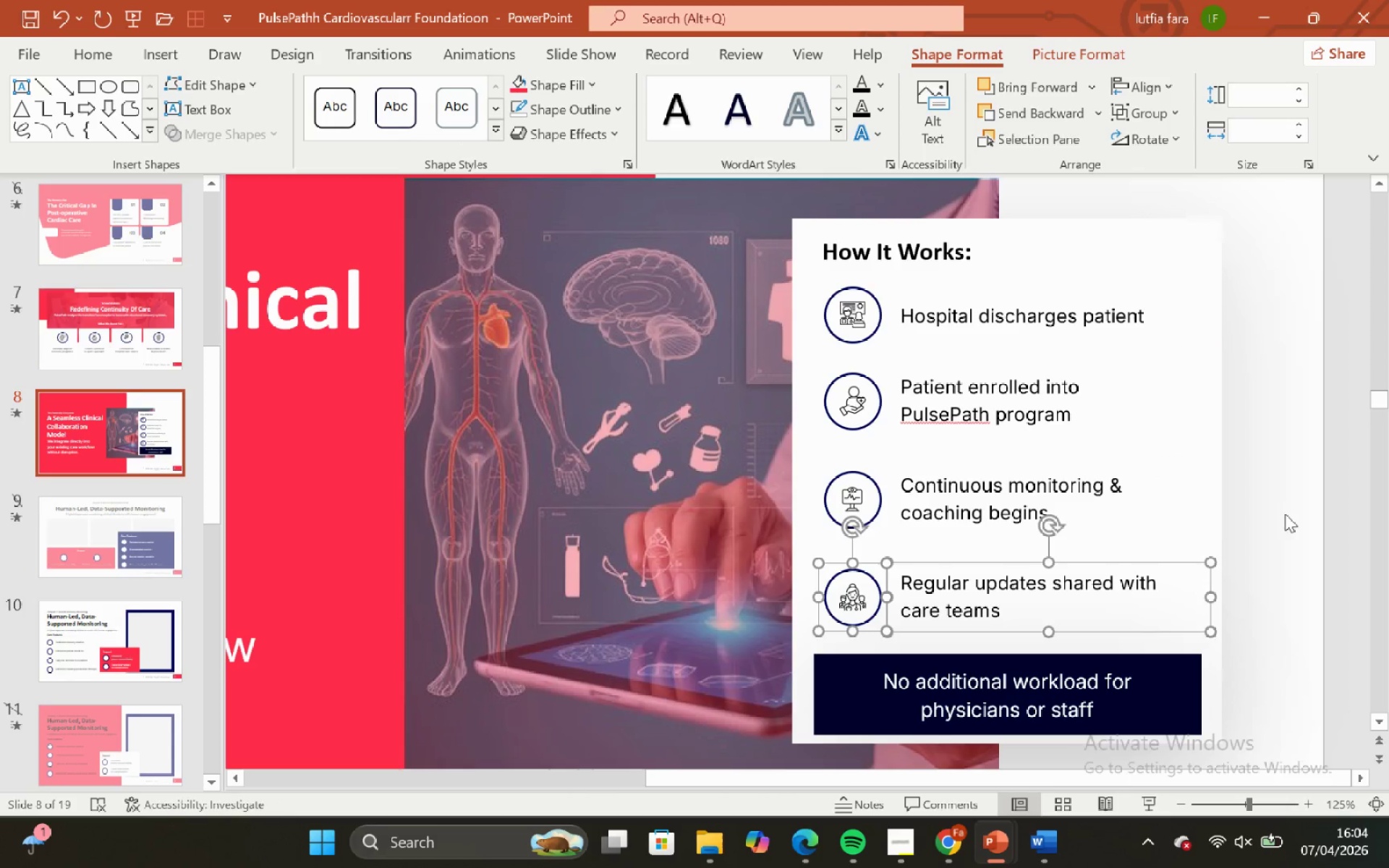 
left_click_drag(start_coordinate=[1285, 514], to_coordinate=[1278, 506])
 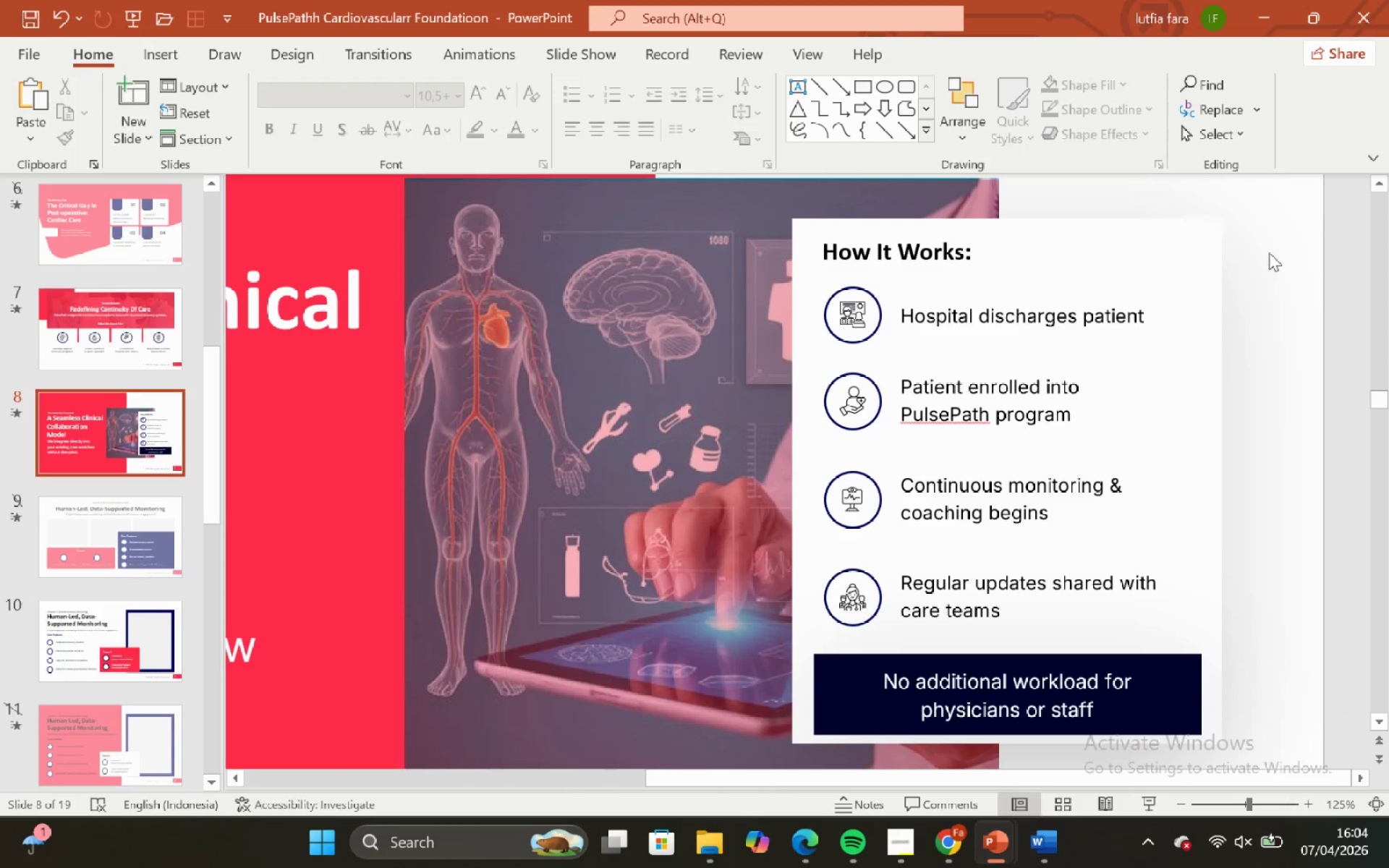 
left_click_drag(start_coordinate=[1267, 239], to_coordinate=[760, 371])
 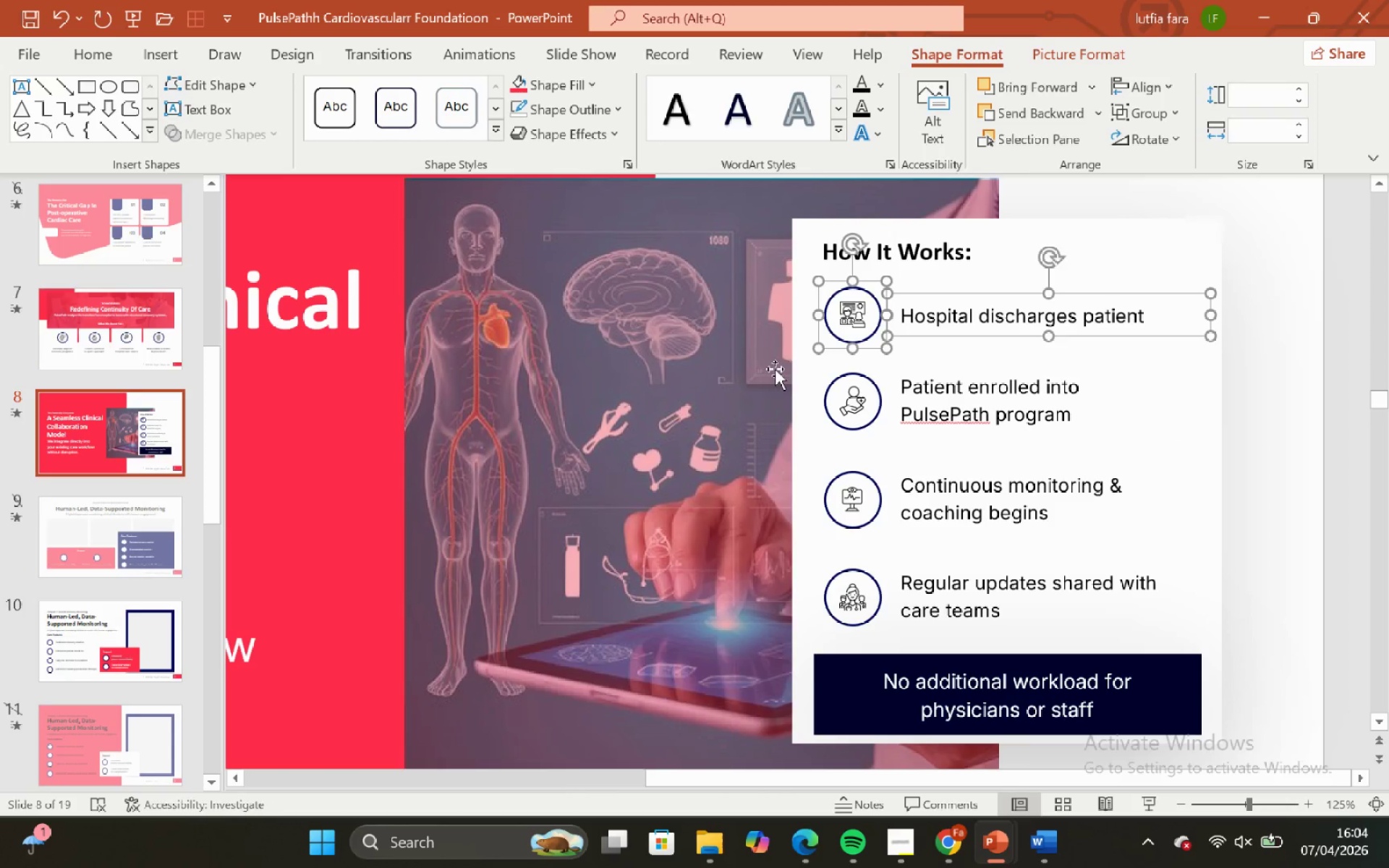 
key(Control+G)
 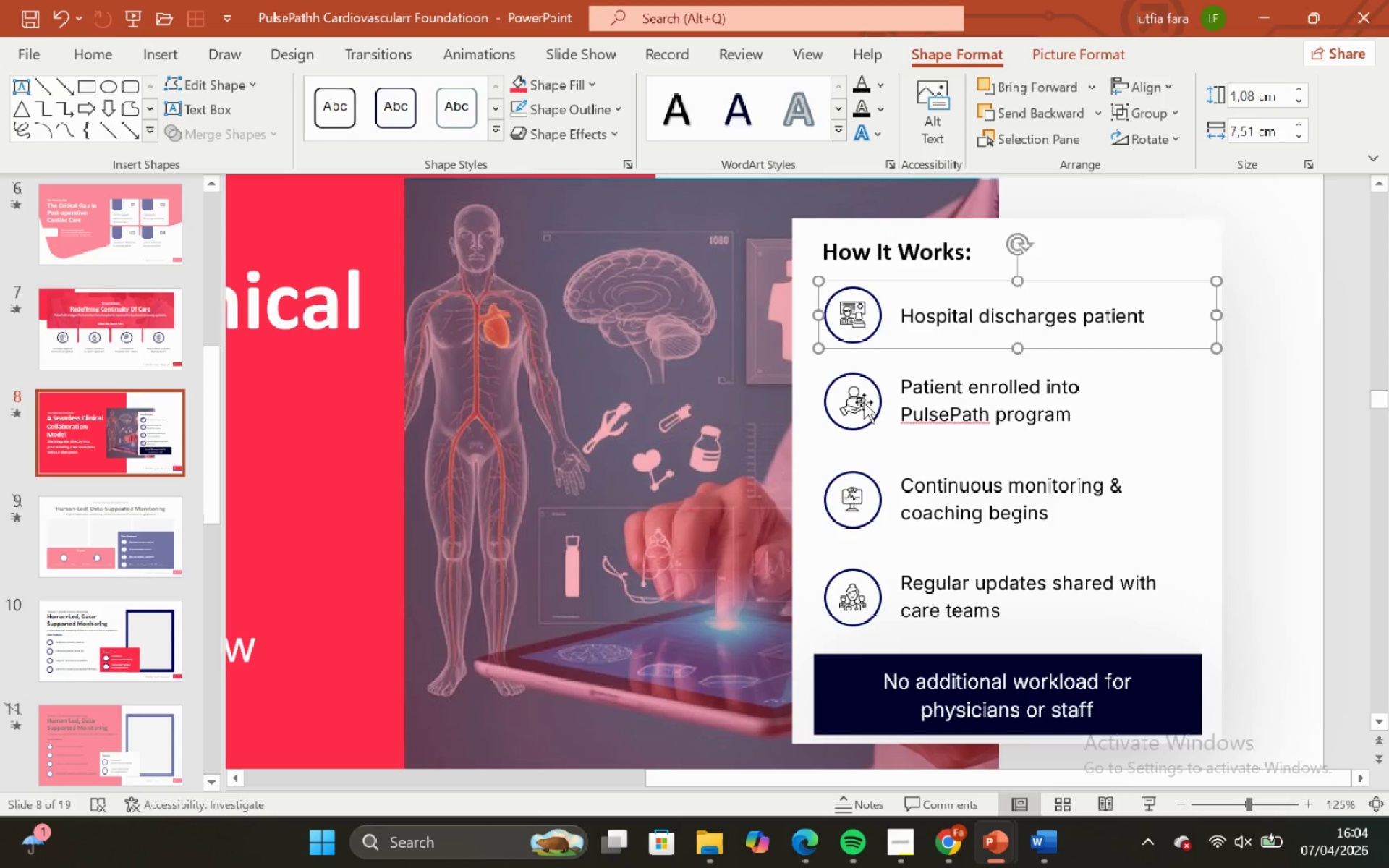 
left_click([864, 401])
 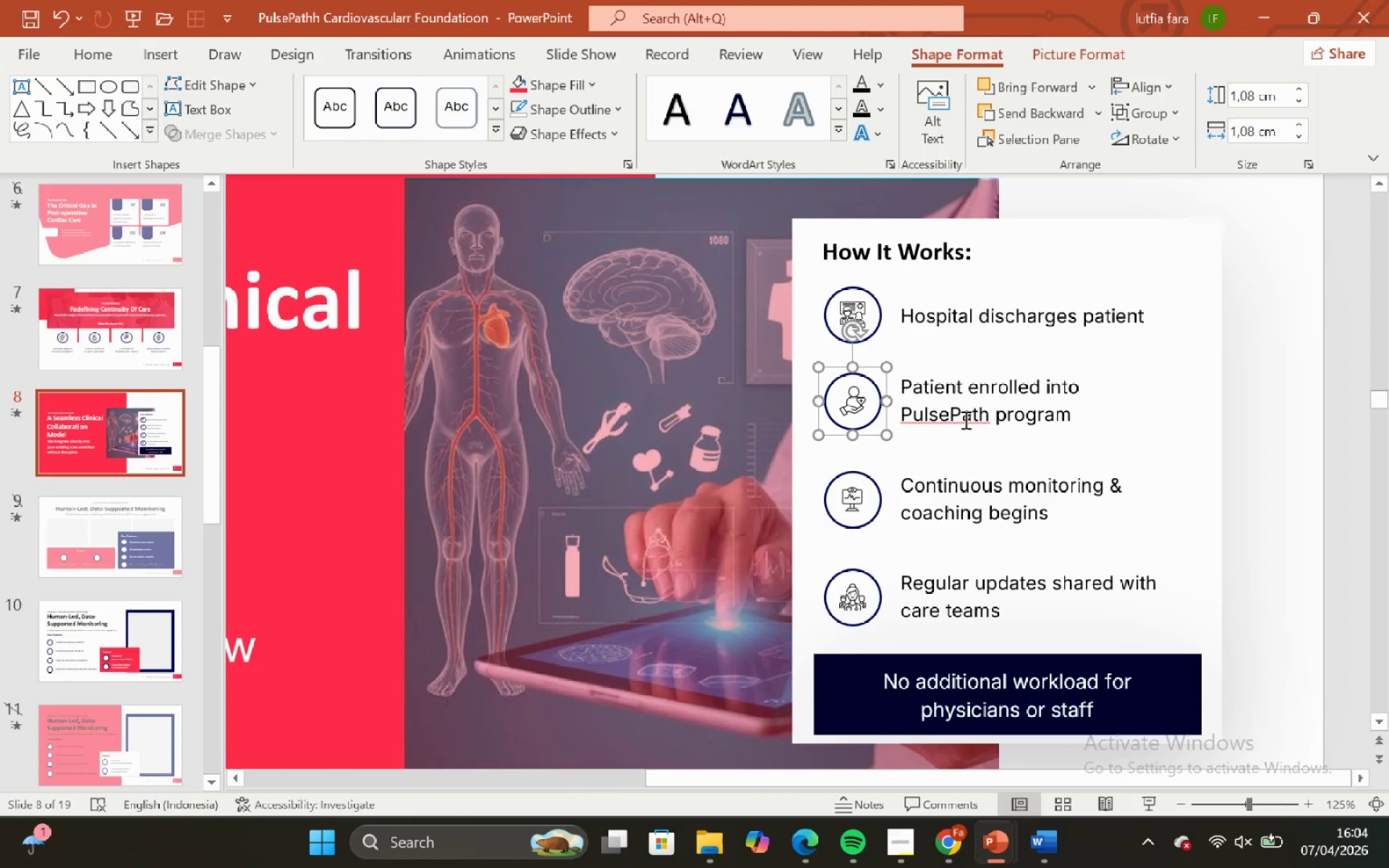 
hold_key(key=ShiftLeft, duration=0.48)
left_click([965, 409])
 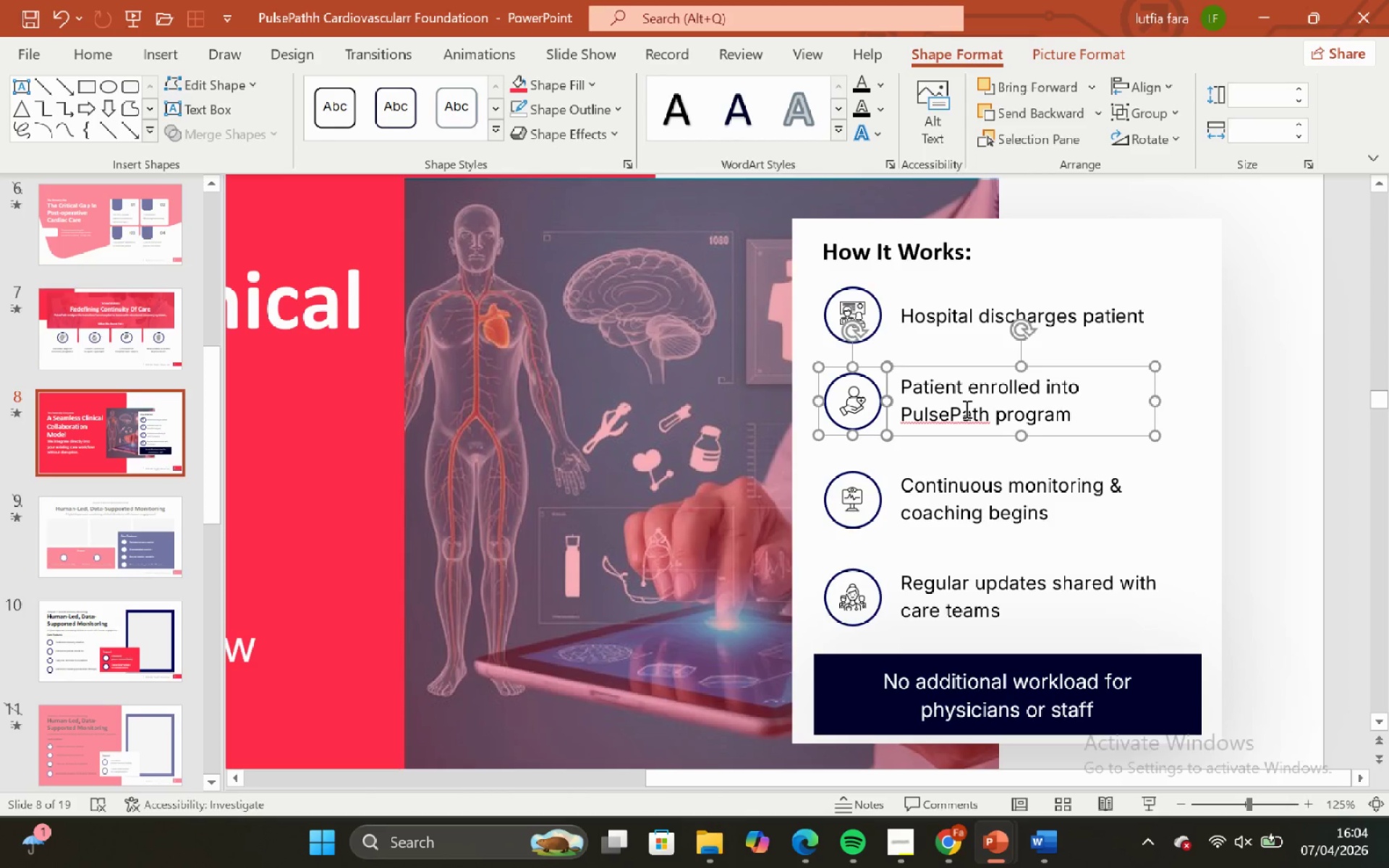 
key(Control+G)
 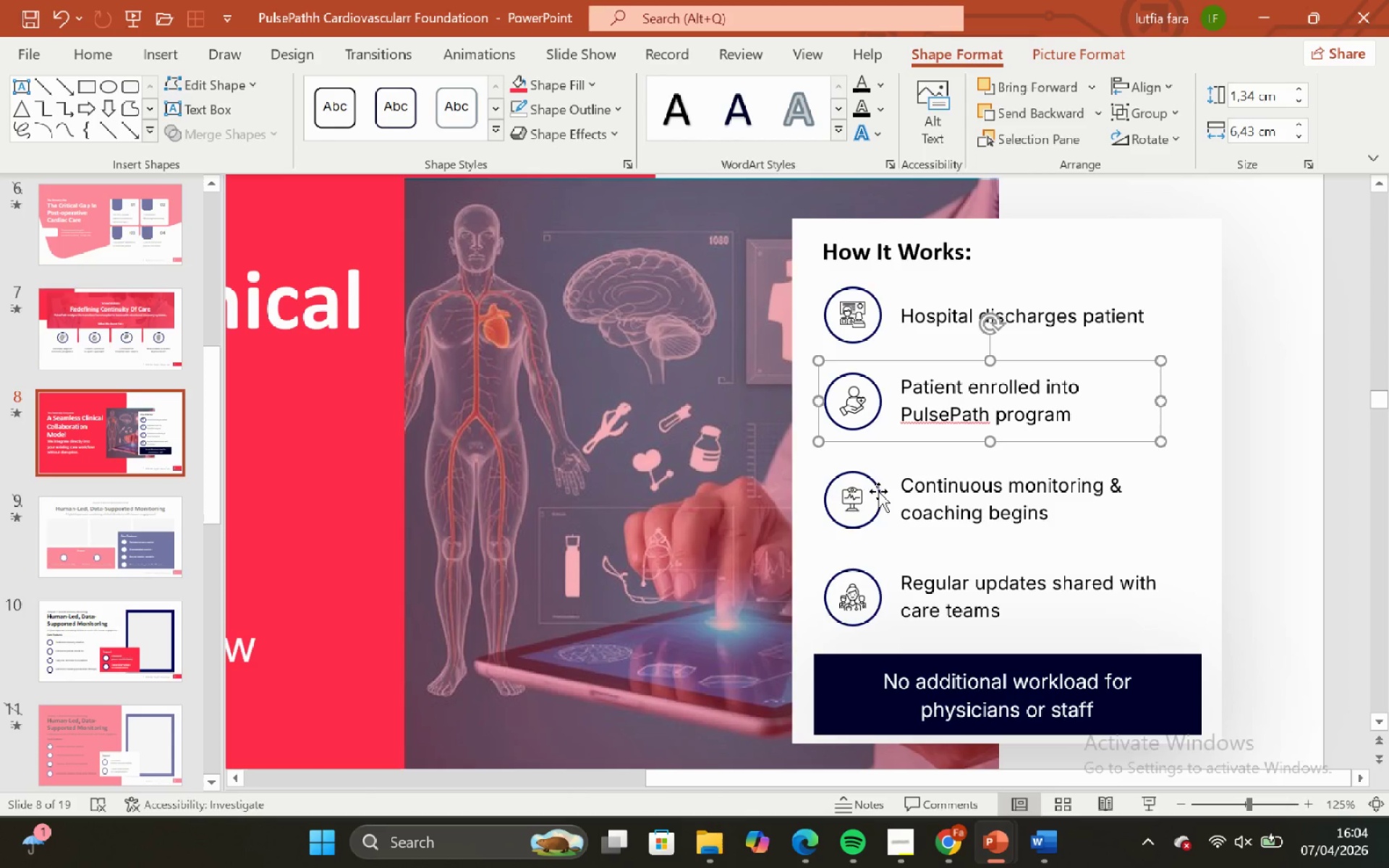 
left_click([872, 494])
 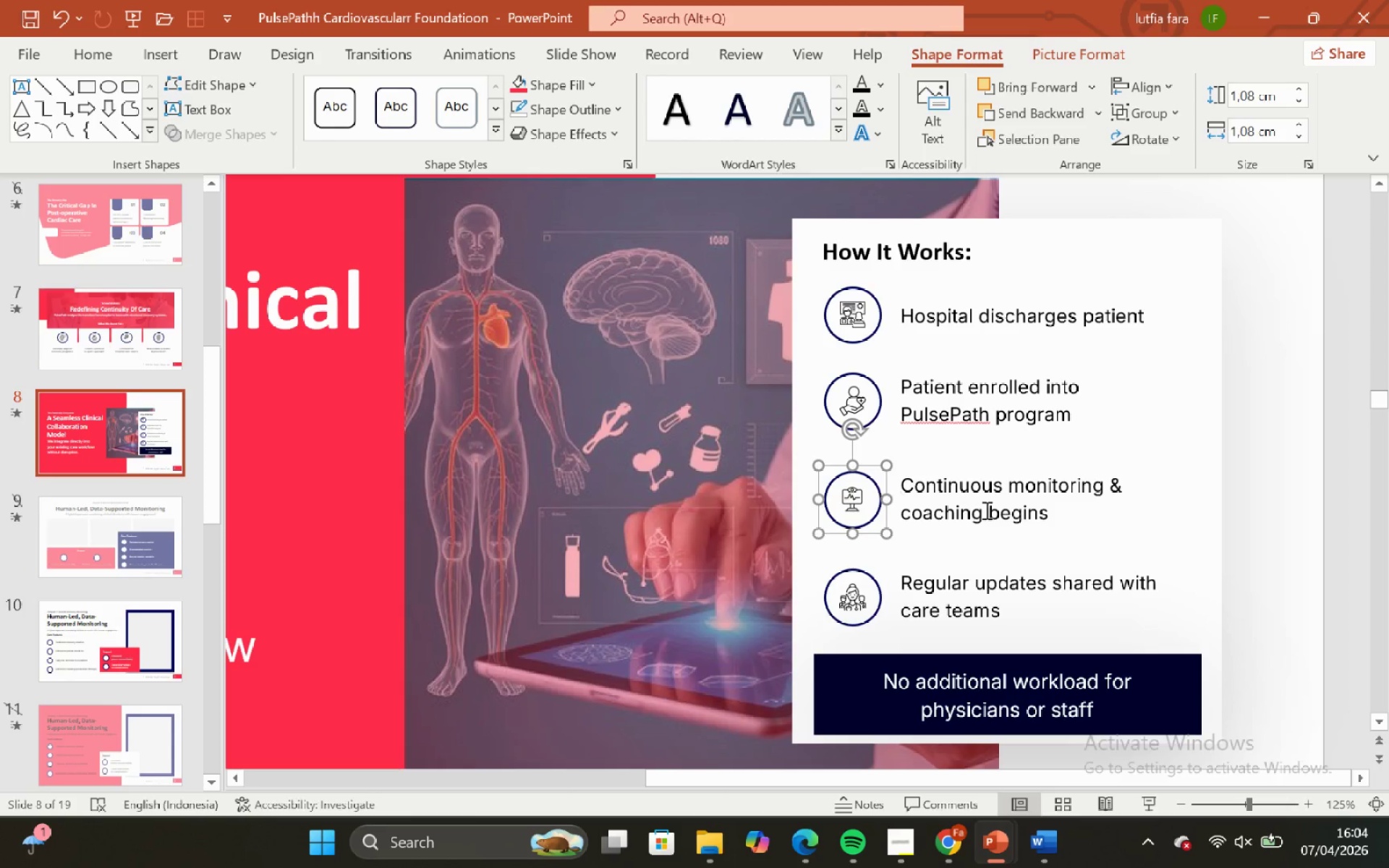 
key(Shift+ShiftLeft)
 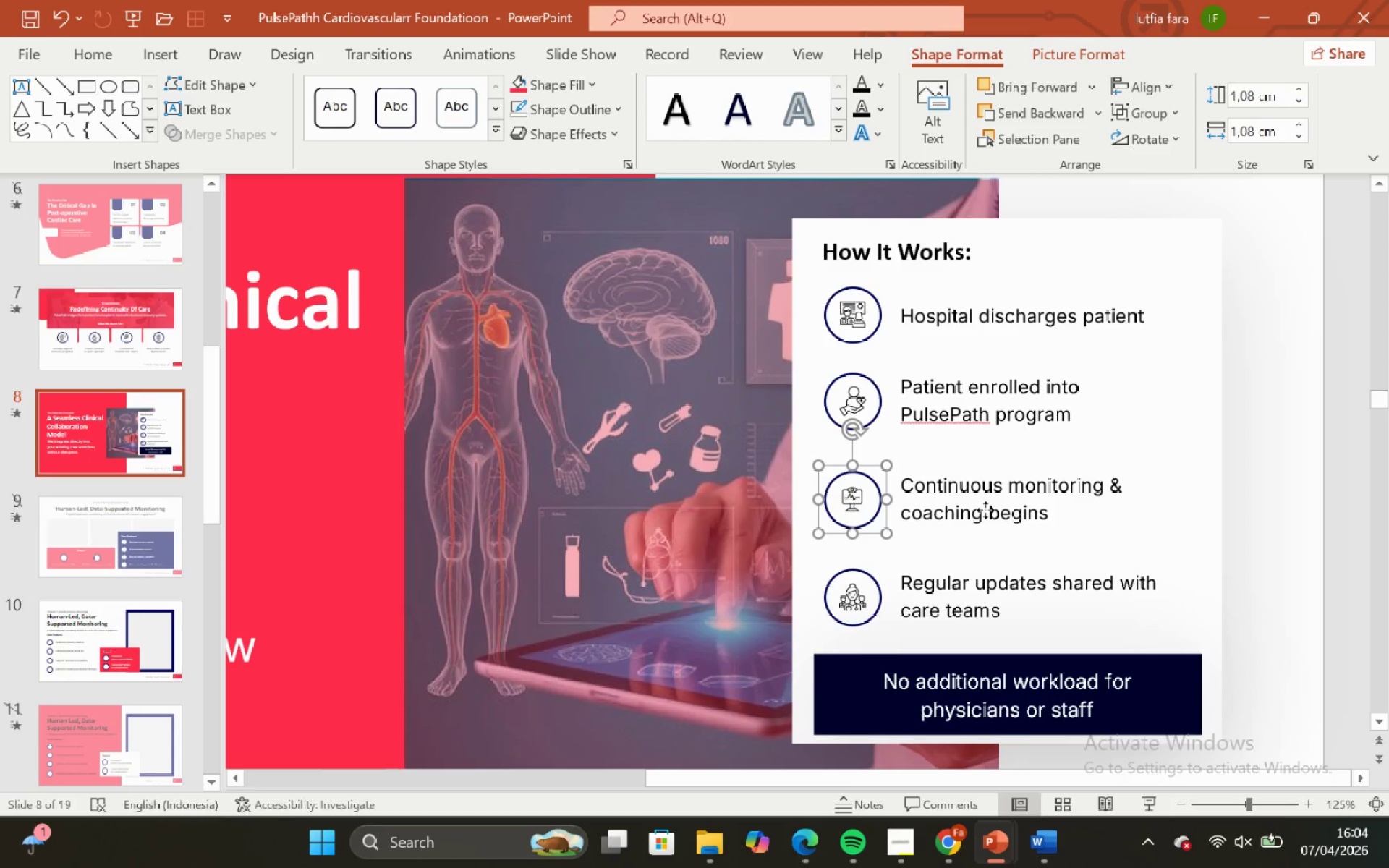 
double_click([985, 510])
 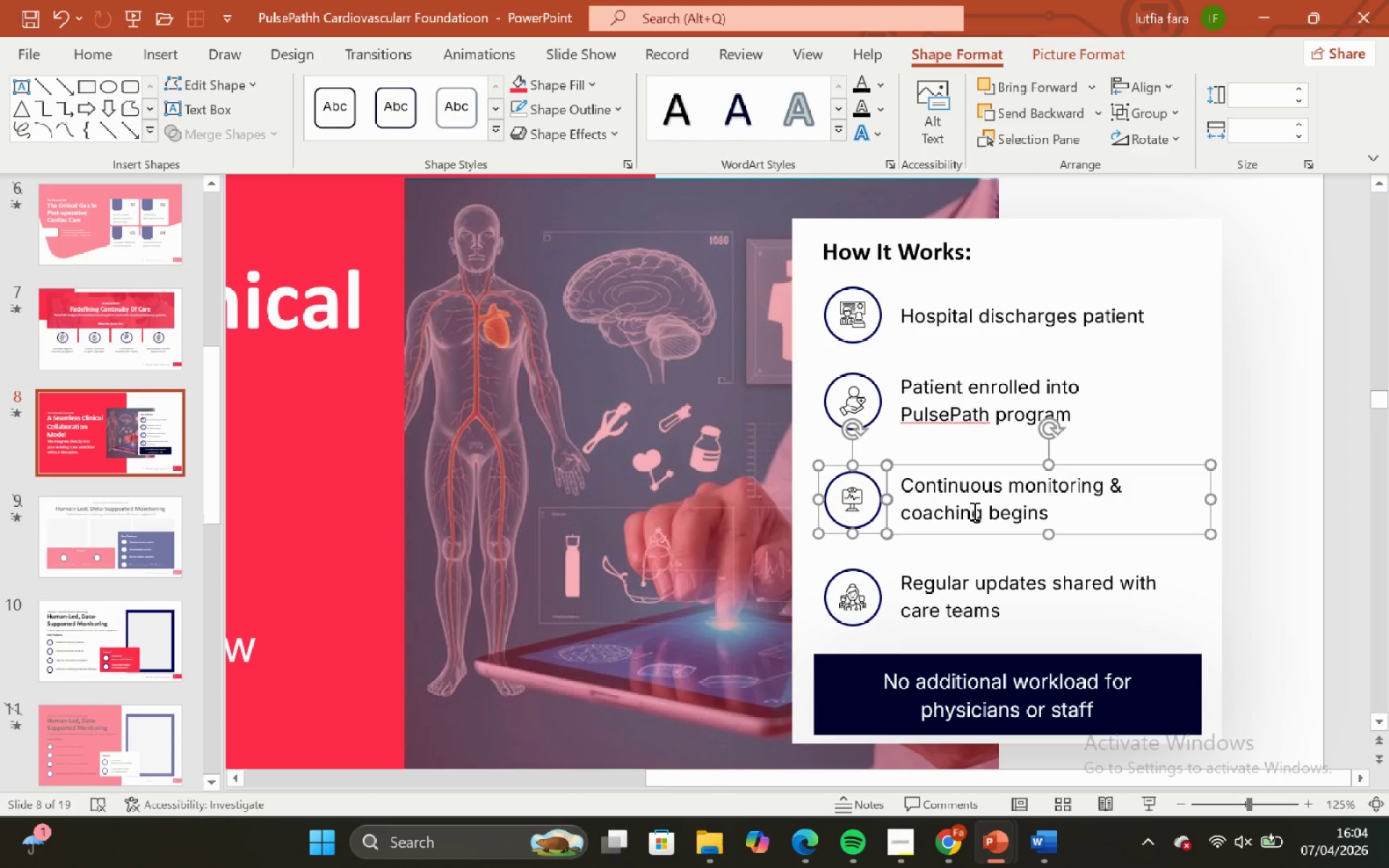 
key(Control+G)
 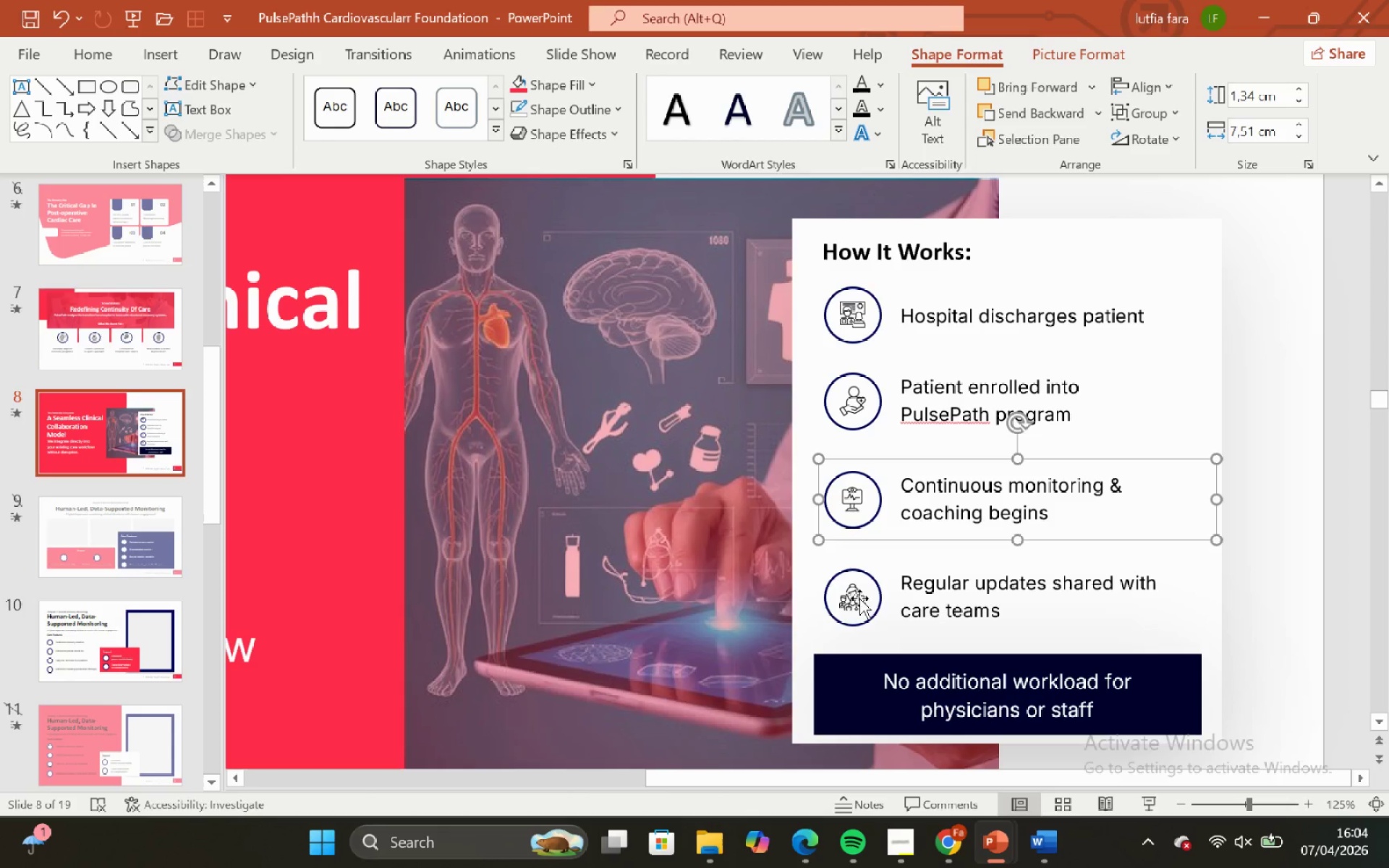 
left_click([846, 595])
 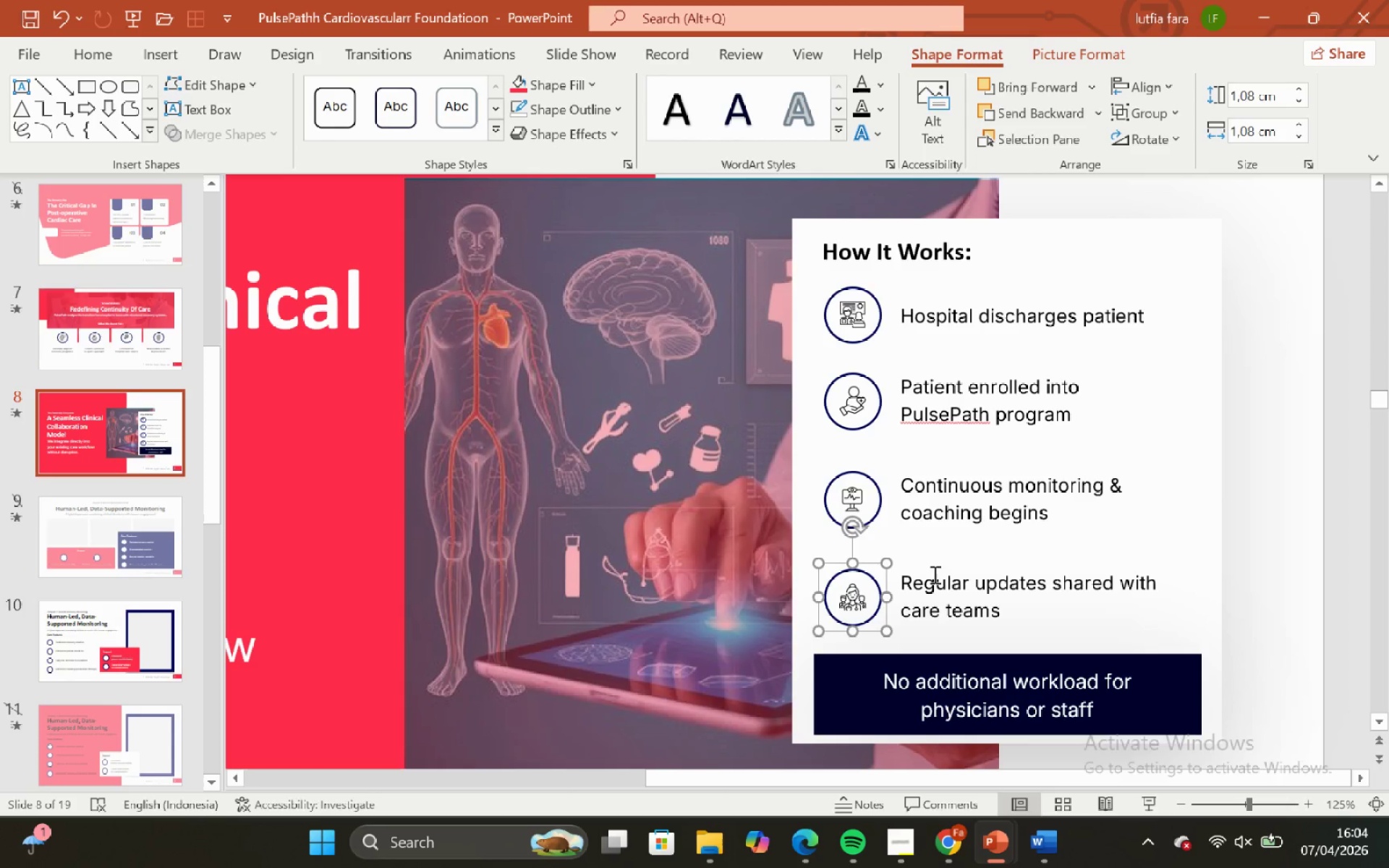 
hold_key(key=ShiftLeft, duration=0.41)
double_click([945, 573])
 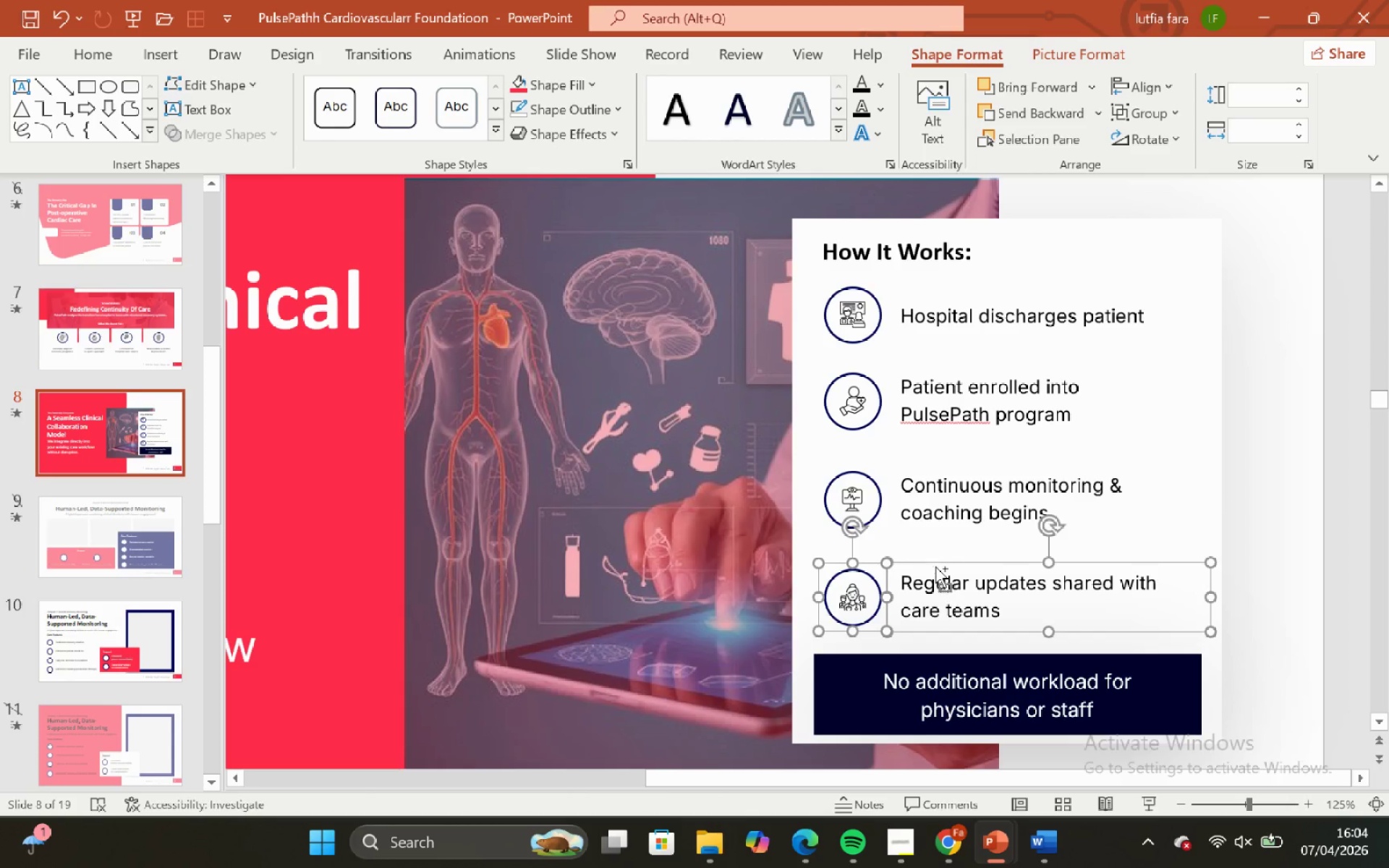 
key(Control+G)
 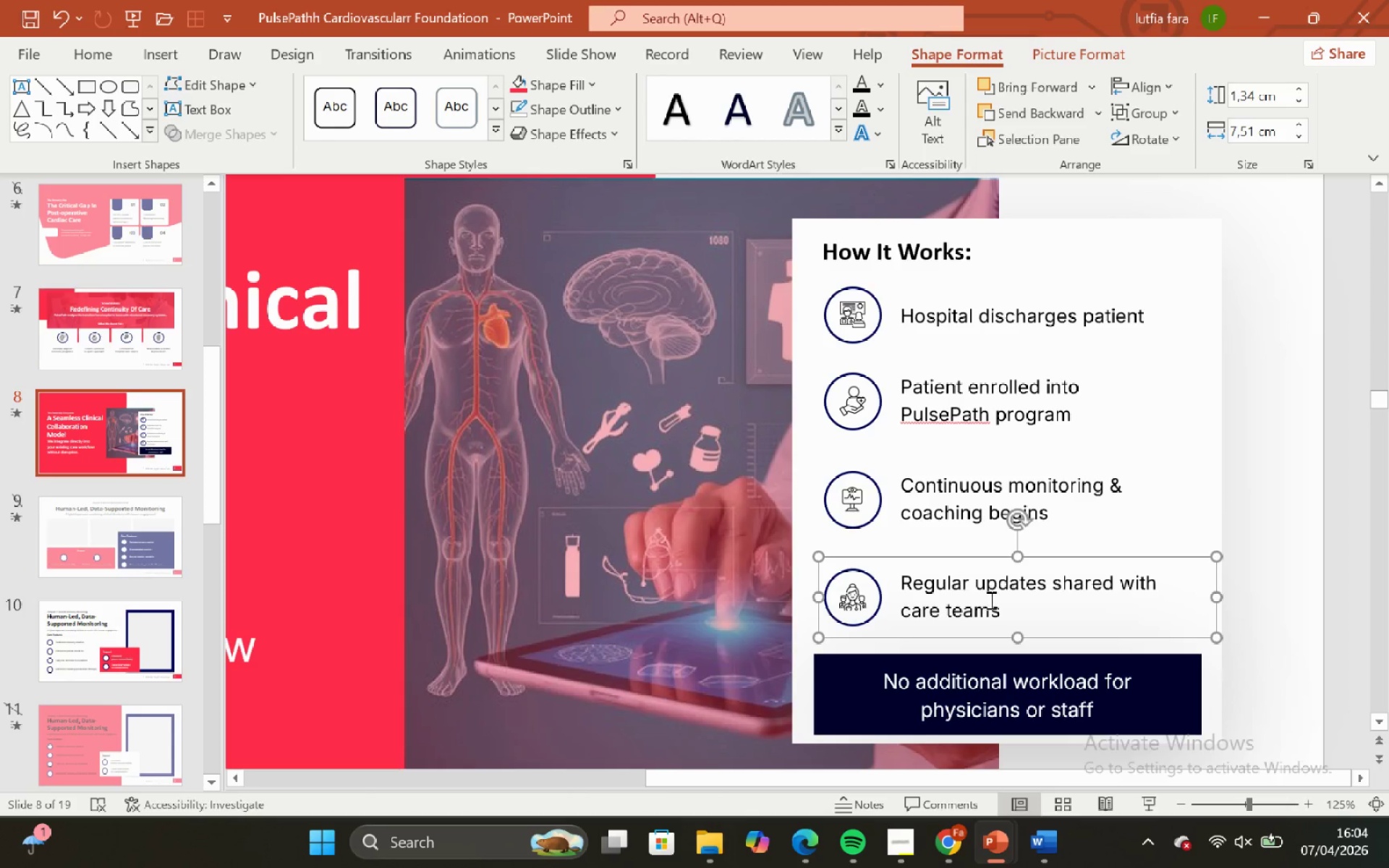 
left_click([990, 600])
 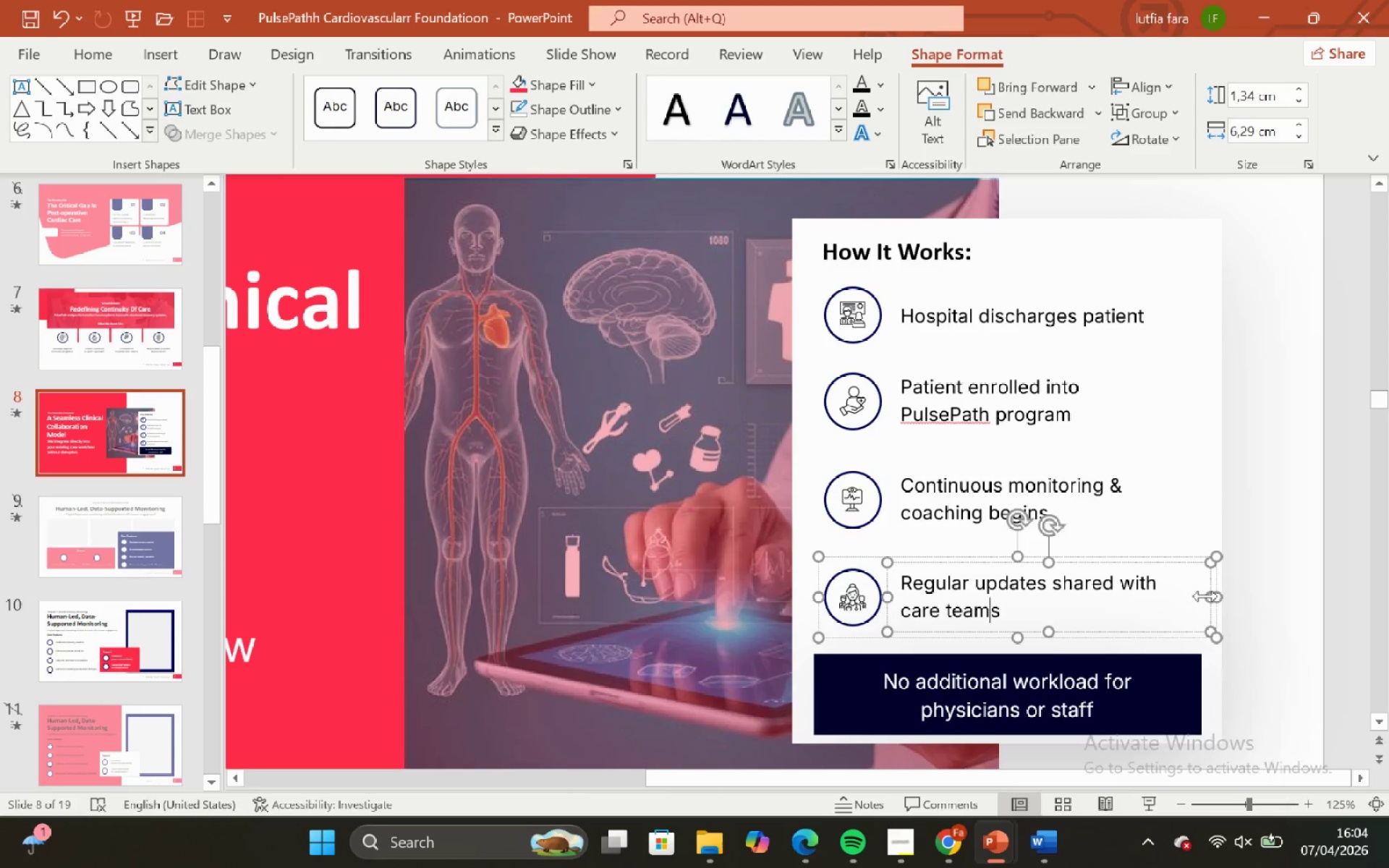 
left_click_drag(start_coordinate=[1205, 596], to_coordinate=[1176, 598])
 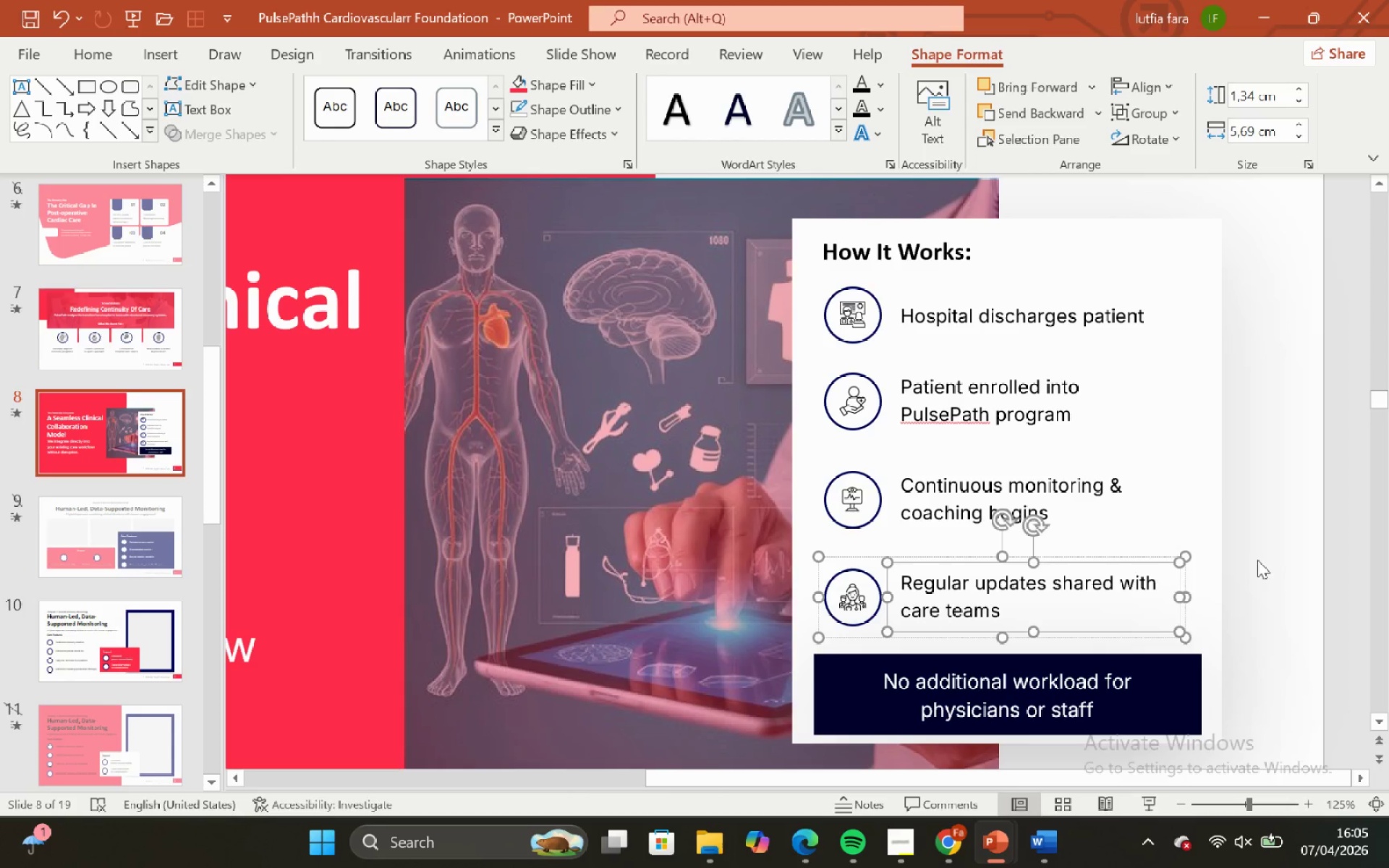 
left_click([1257, 560])
 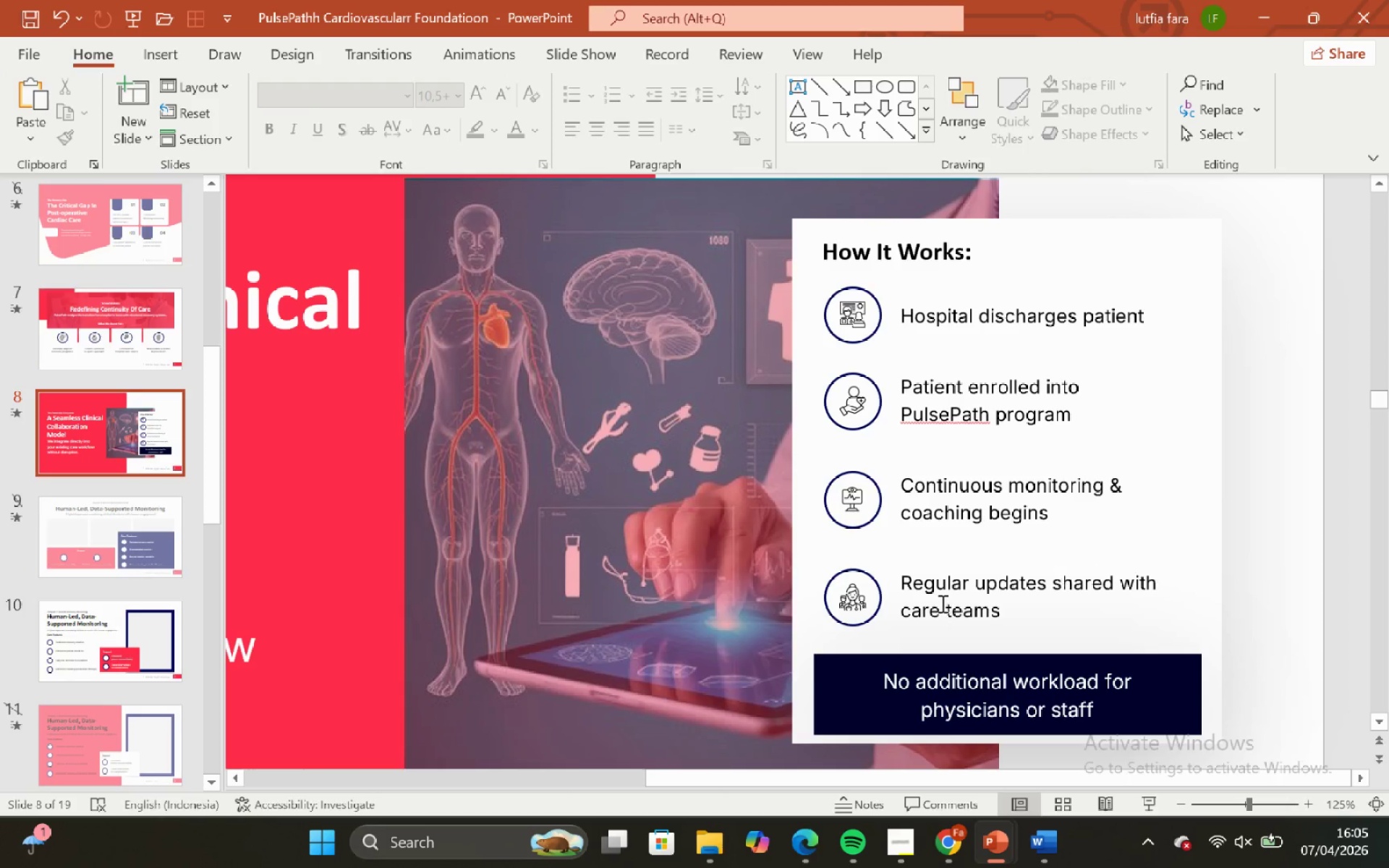 
left_click([854, 584])
 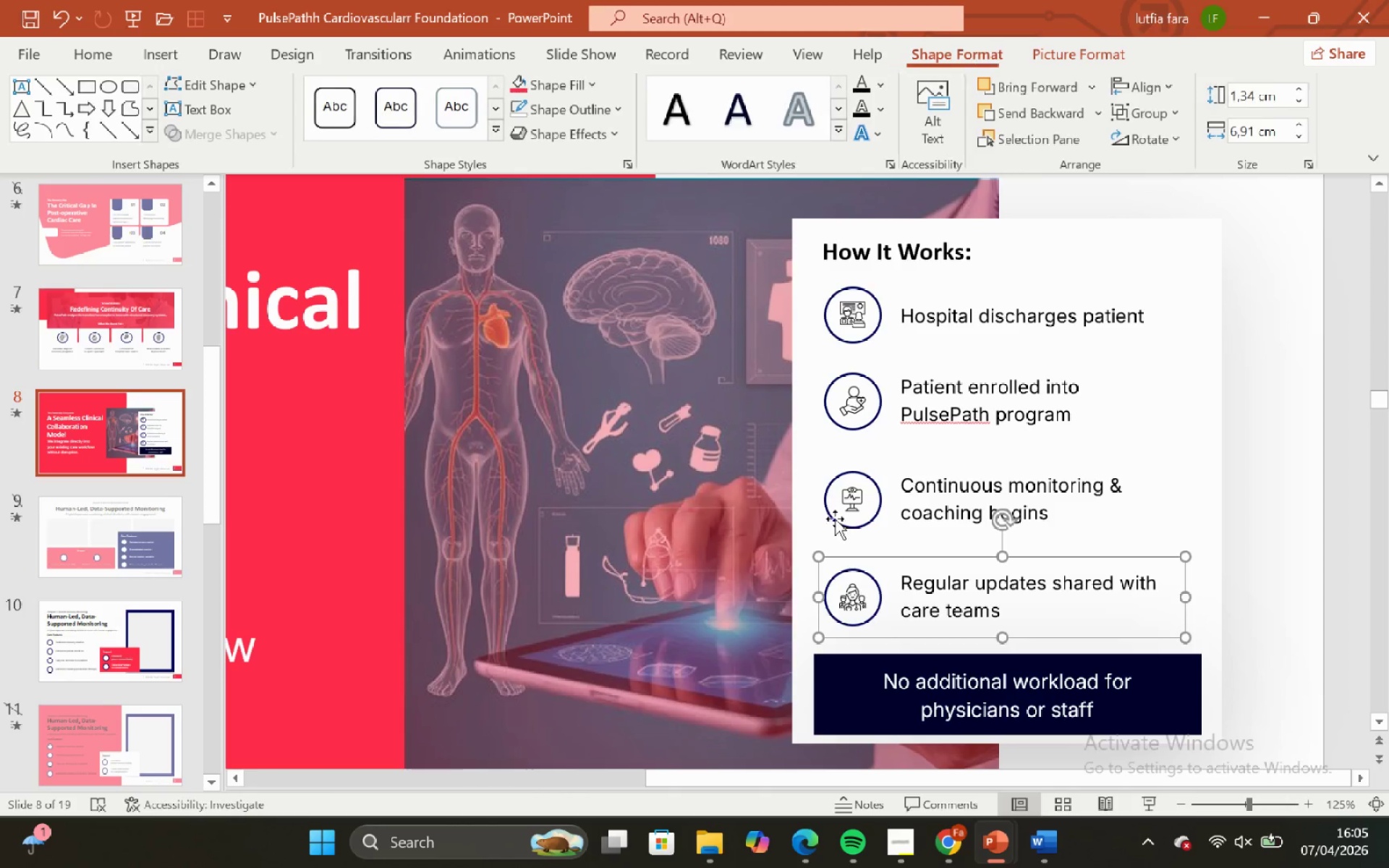 
hold_key(key=ShiftLeft, duration=1.34)
left_click_drag(start_coordinate=[867, 408], to_coordinate=[867, 401])
 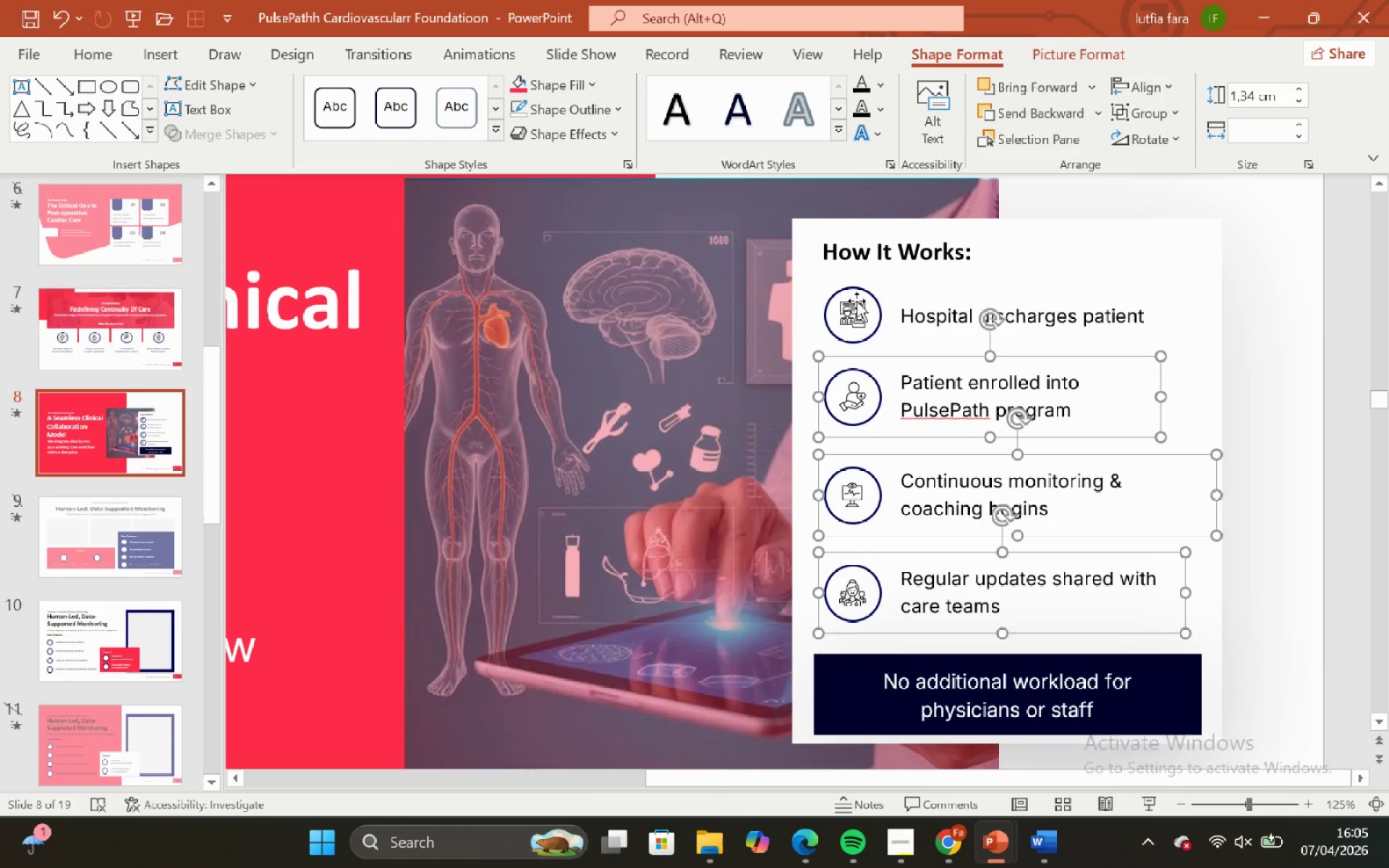 
key(Control+ControlLeft)
 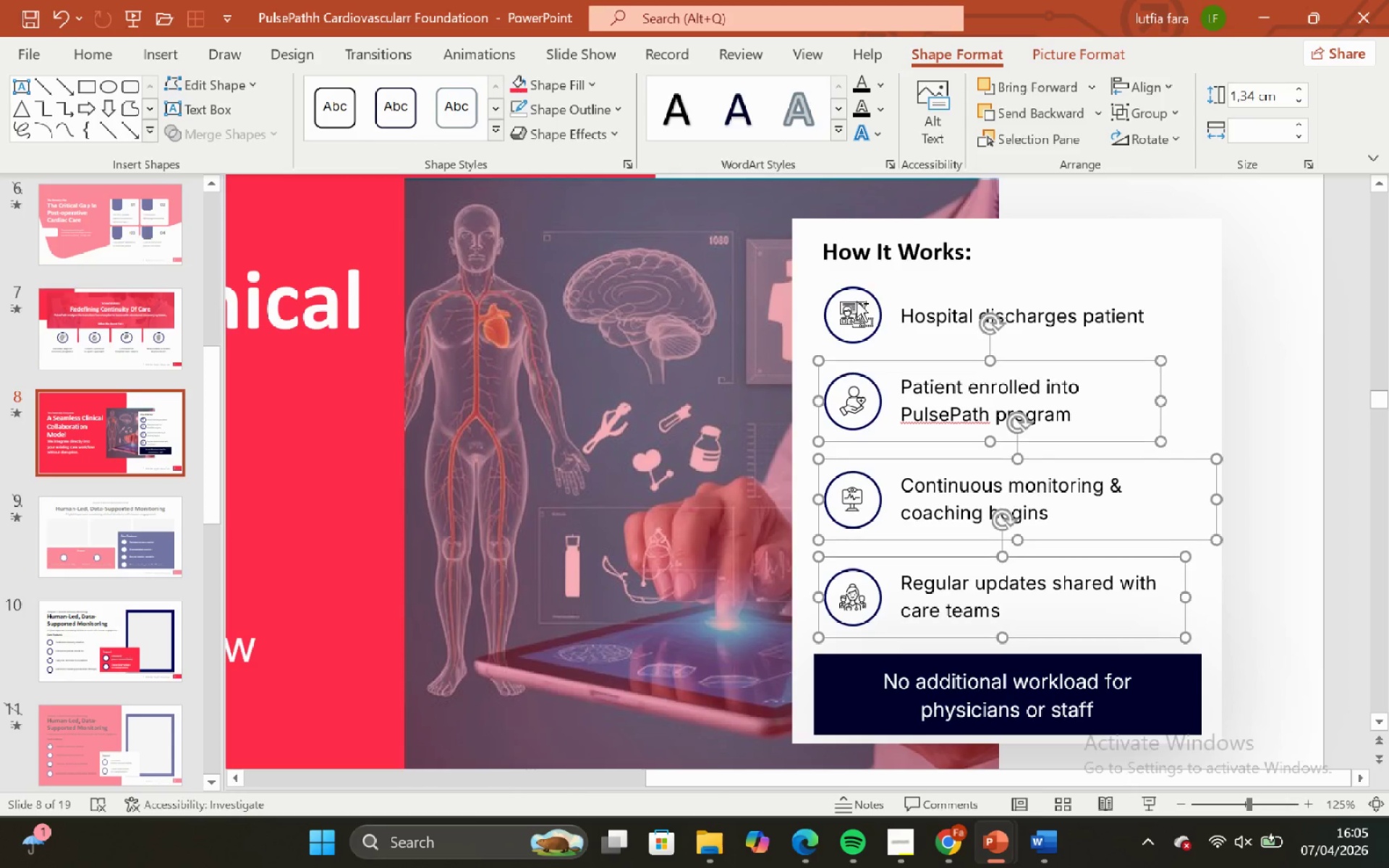 
key(Control+Z)
 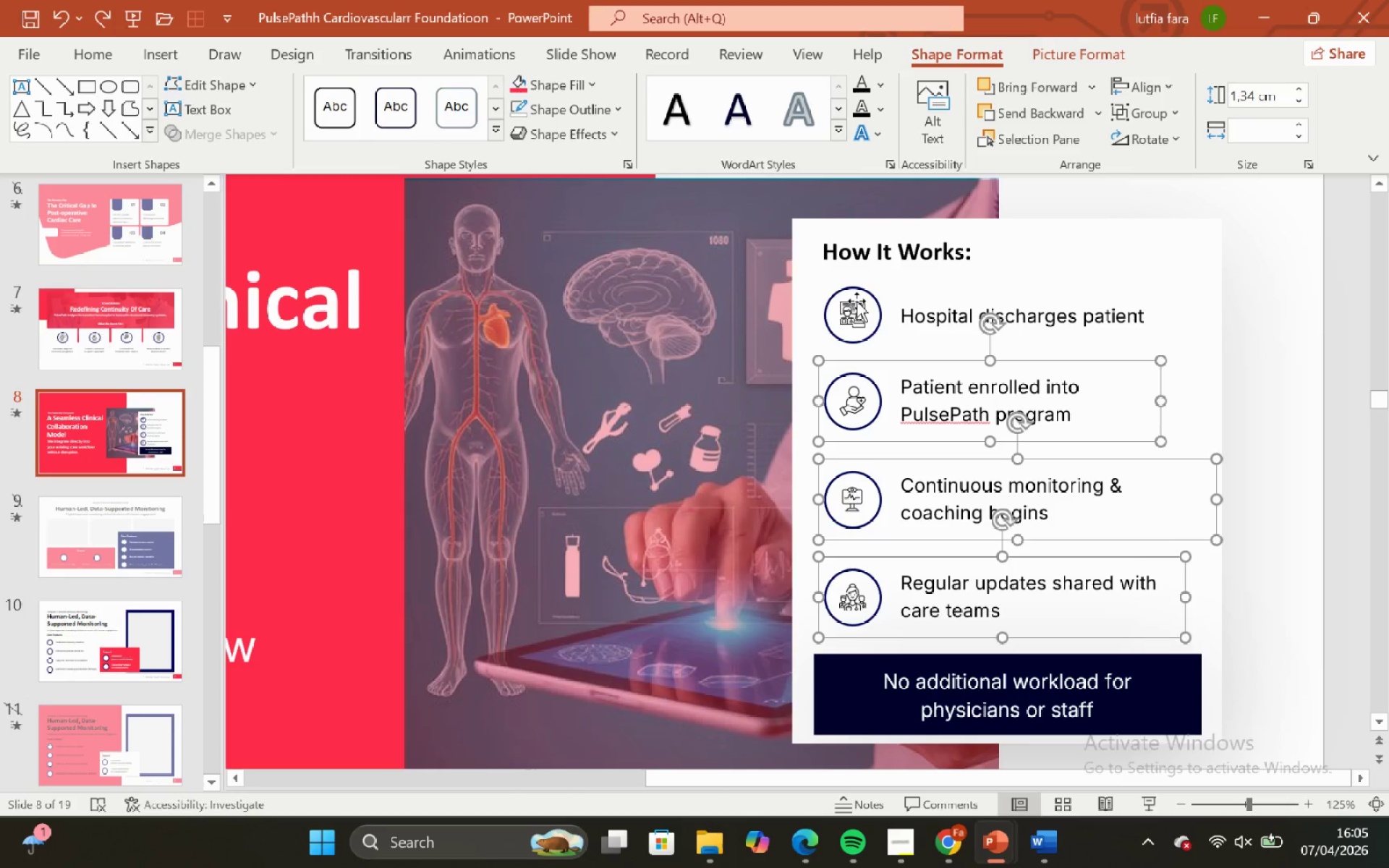 
hold_key(key=ShiftLeft, duration=0.47)
left_click([857, 302])
 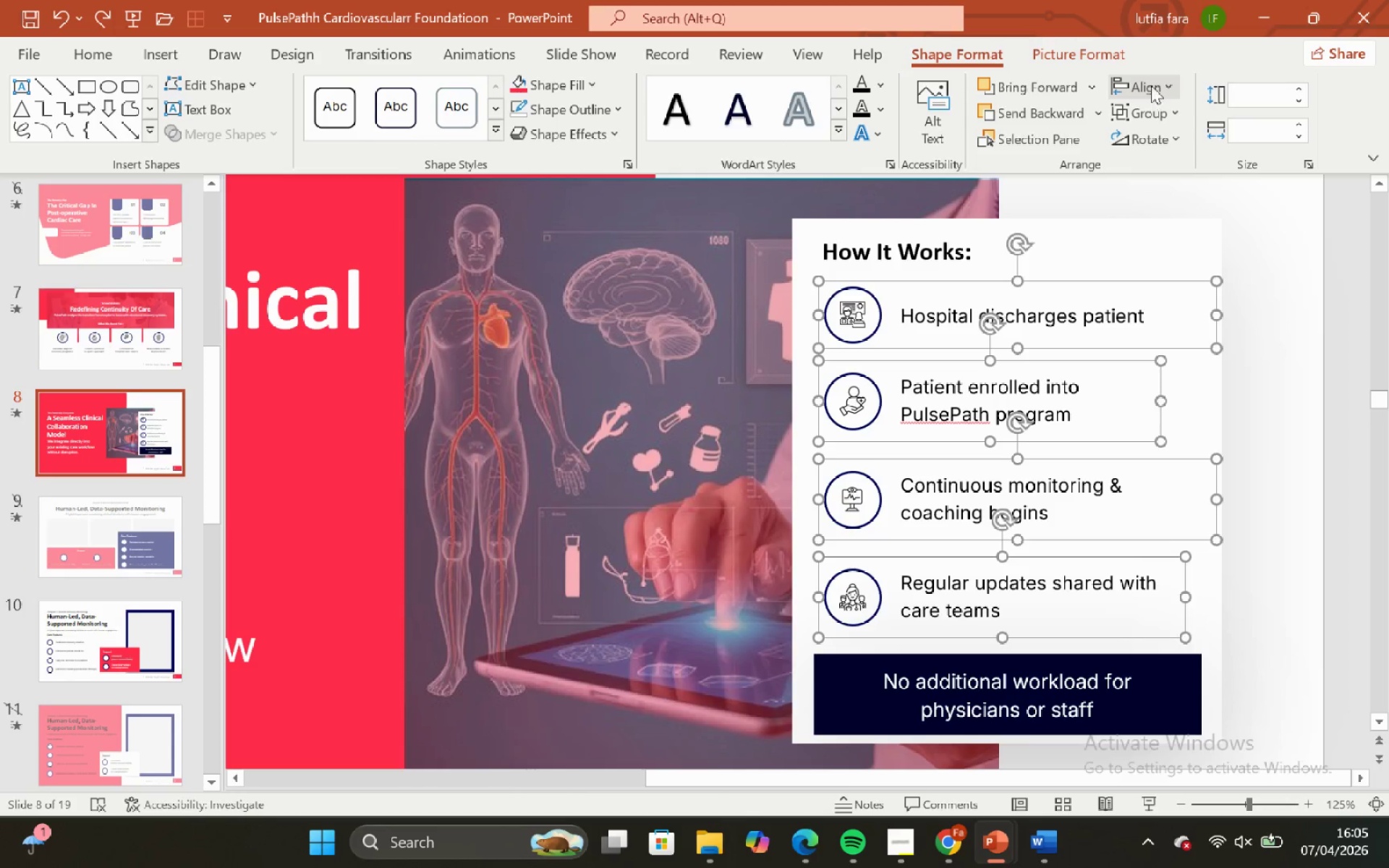 
left_click([1151, 85])
 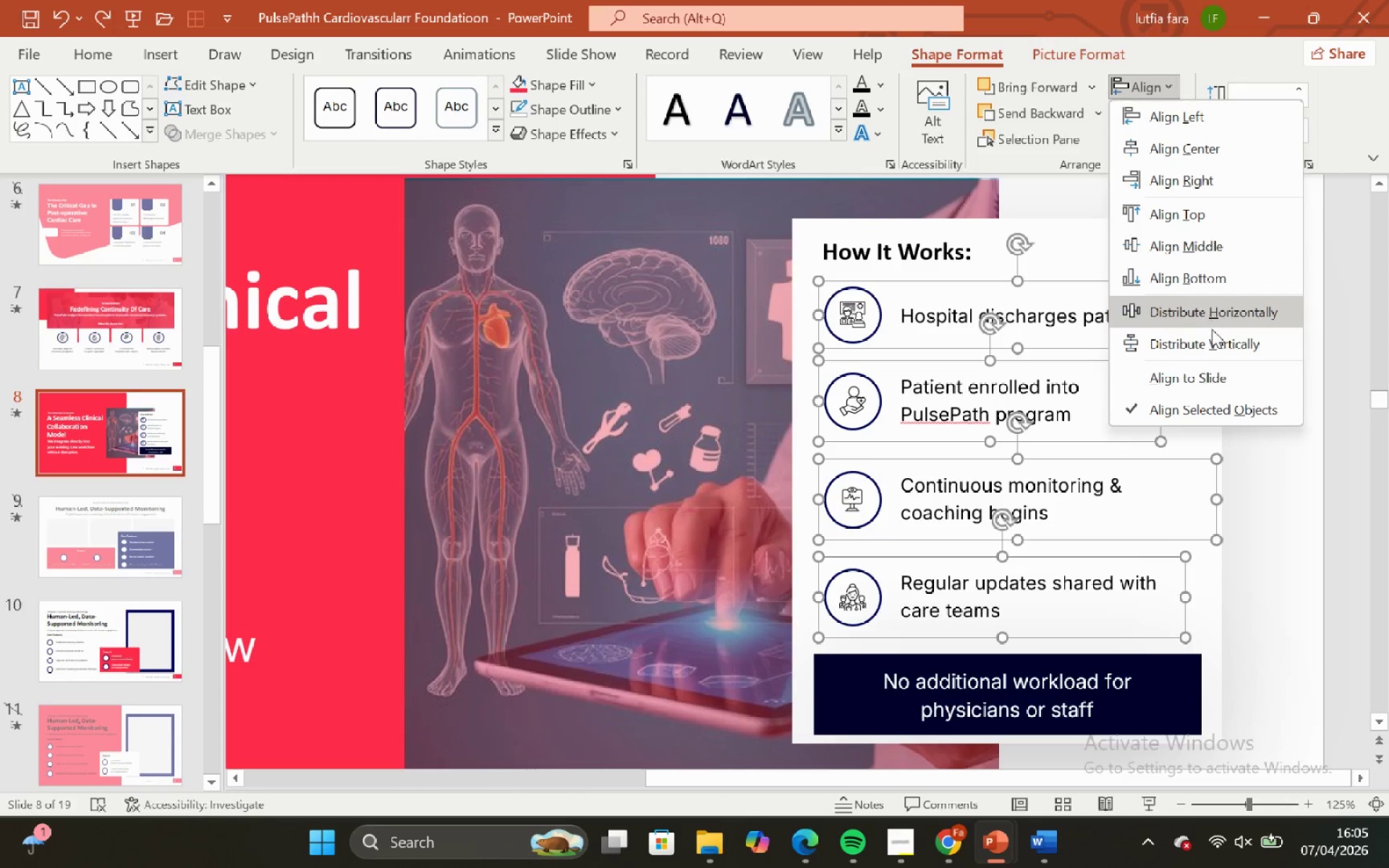 
left_click([1212, 336])
 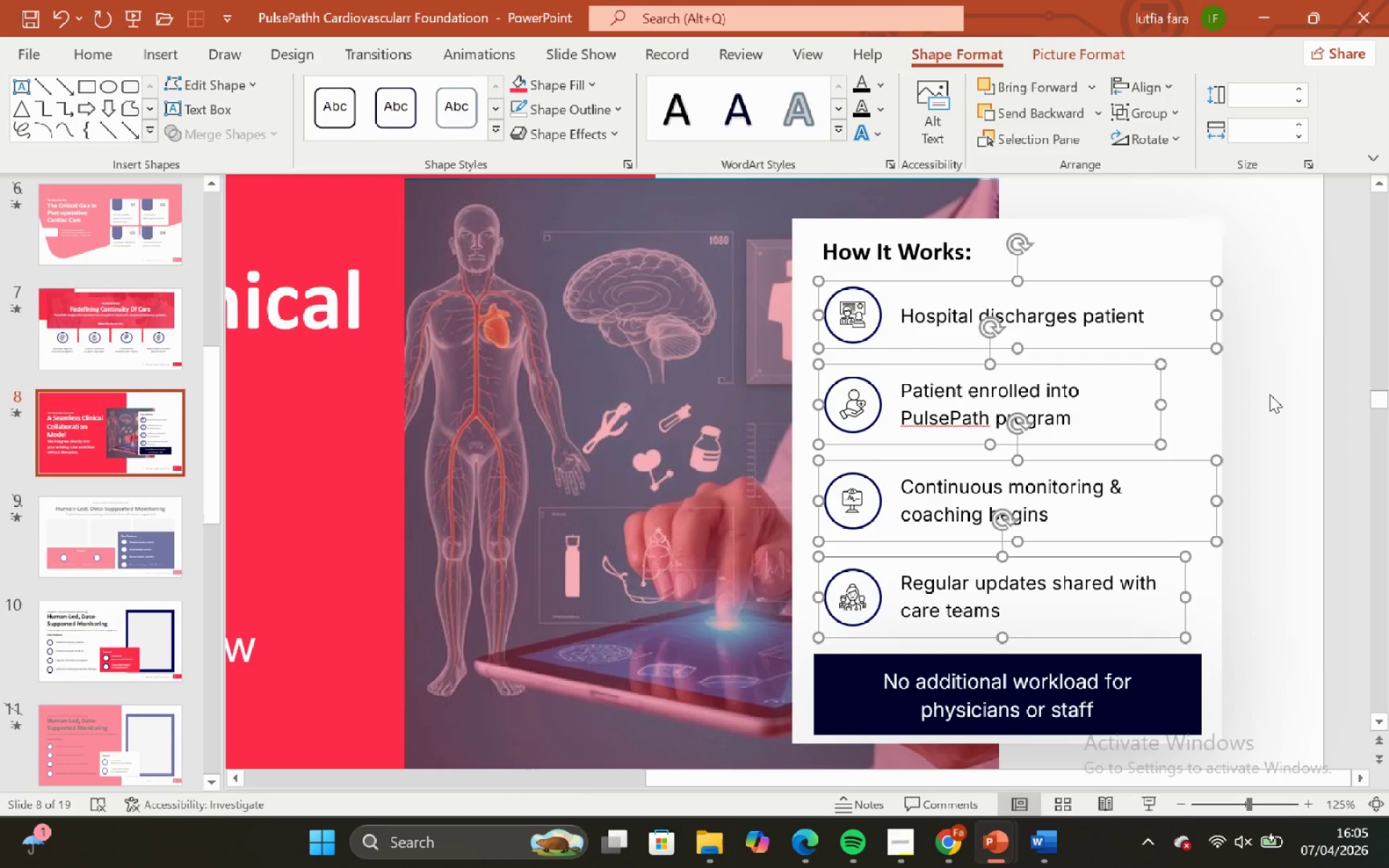 
left_click([1271, 396])
 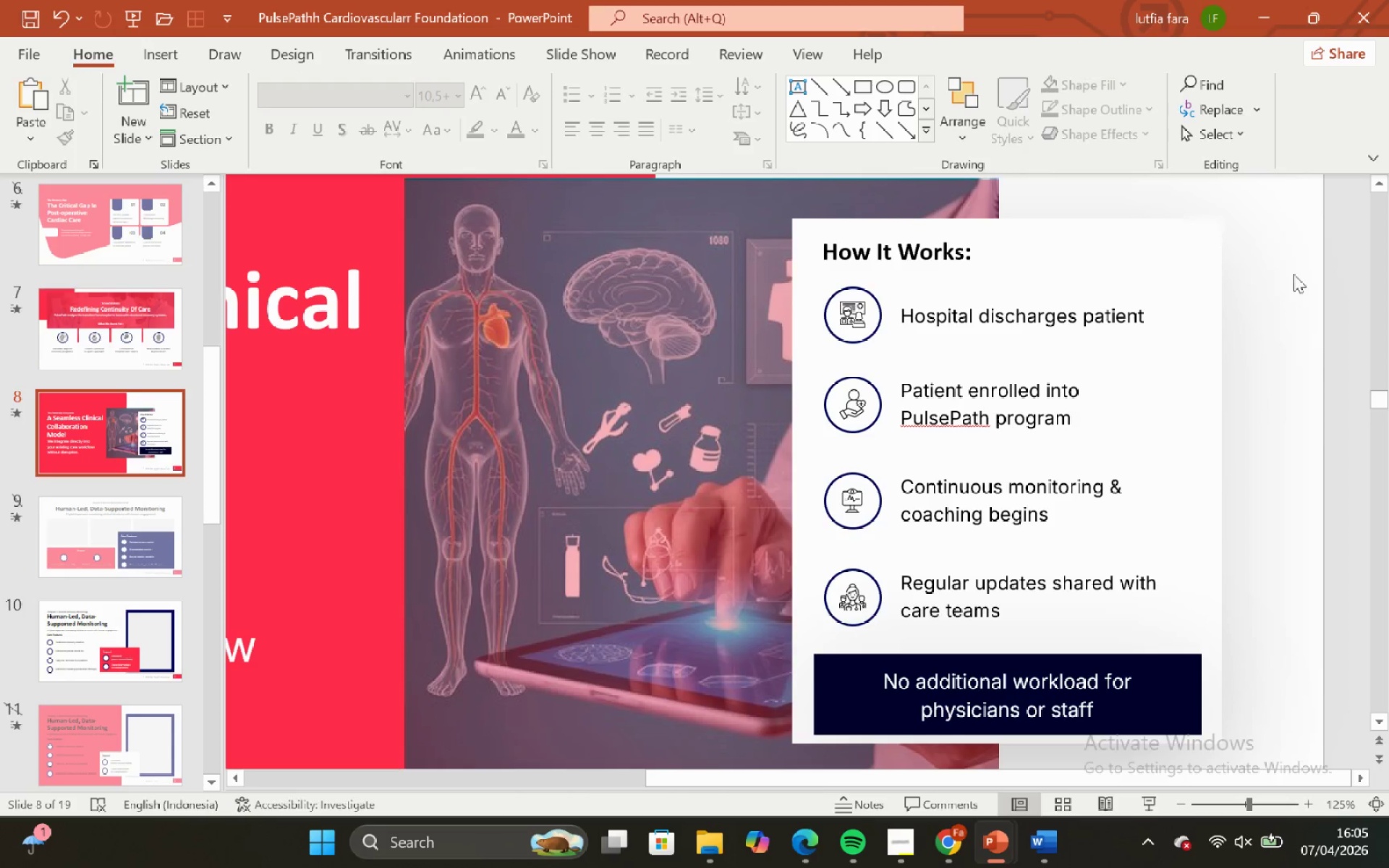 
left_click_drag(start_coordinate=[1294, 266], to_coordinate=[739, 693])
 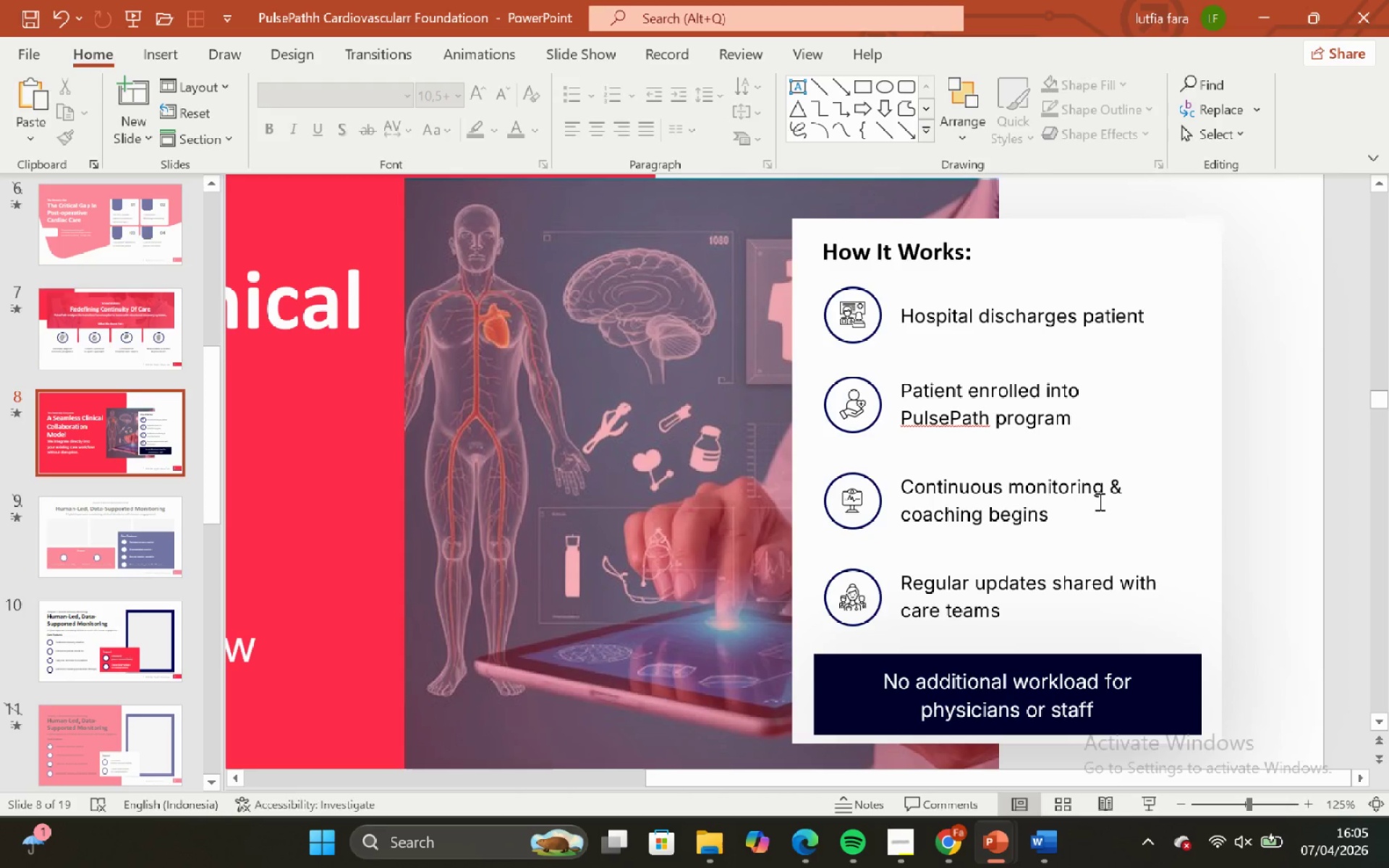 
left_click([1035, 394])
 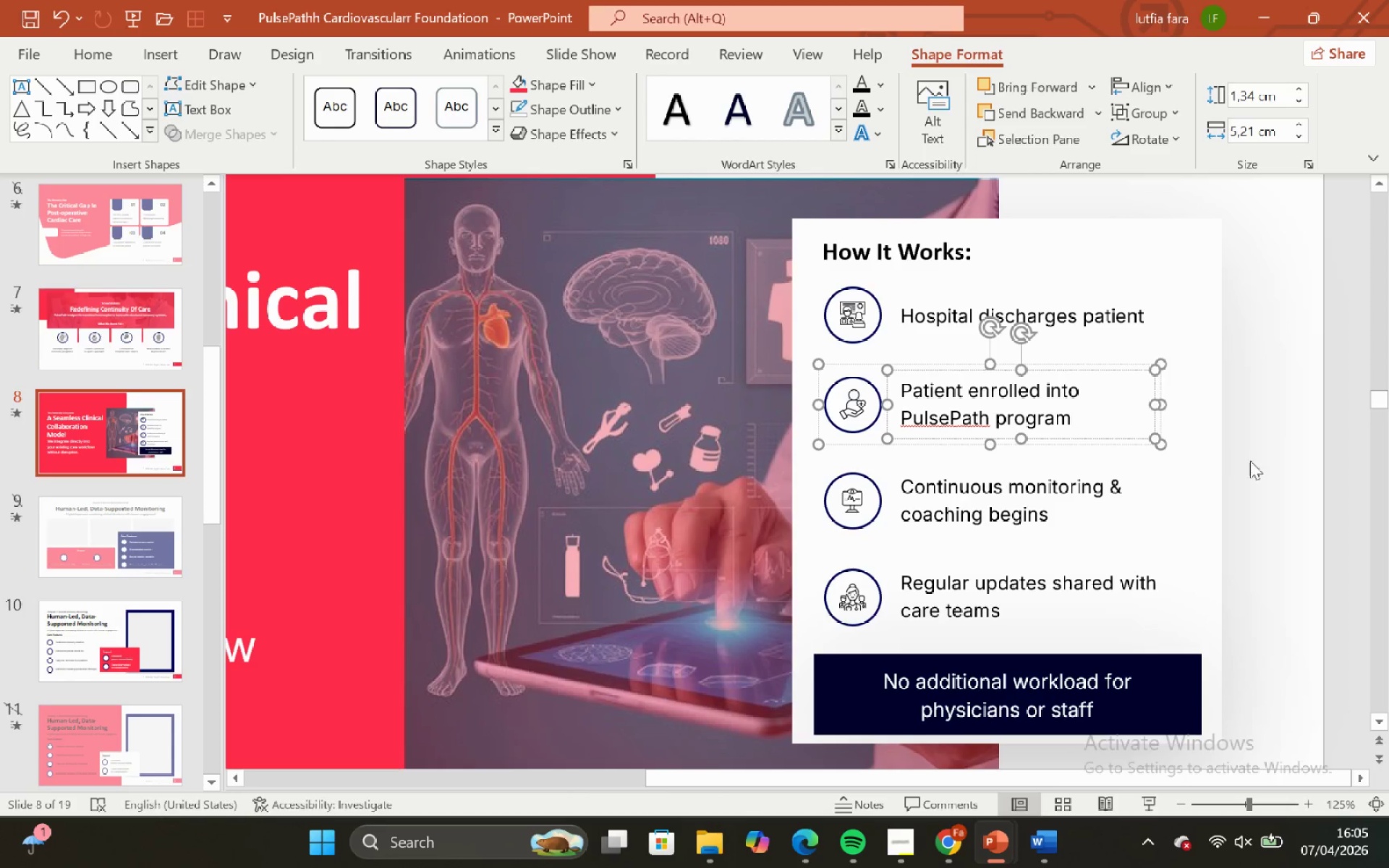 
left_click([1257, 461])
 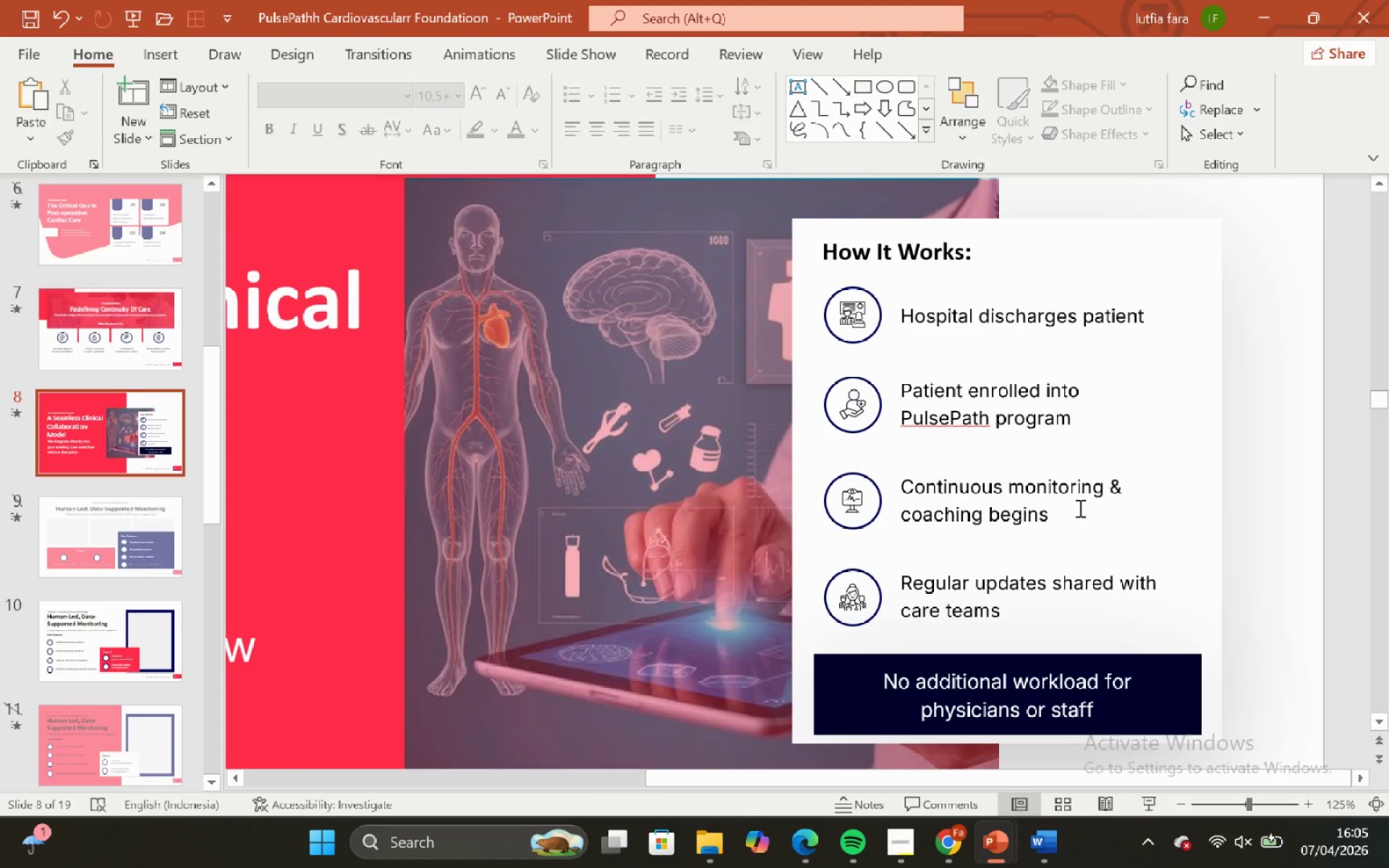 
left_click([1075, 509])
 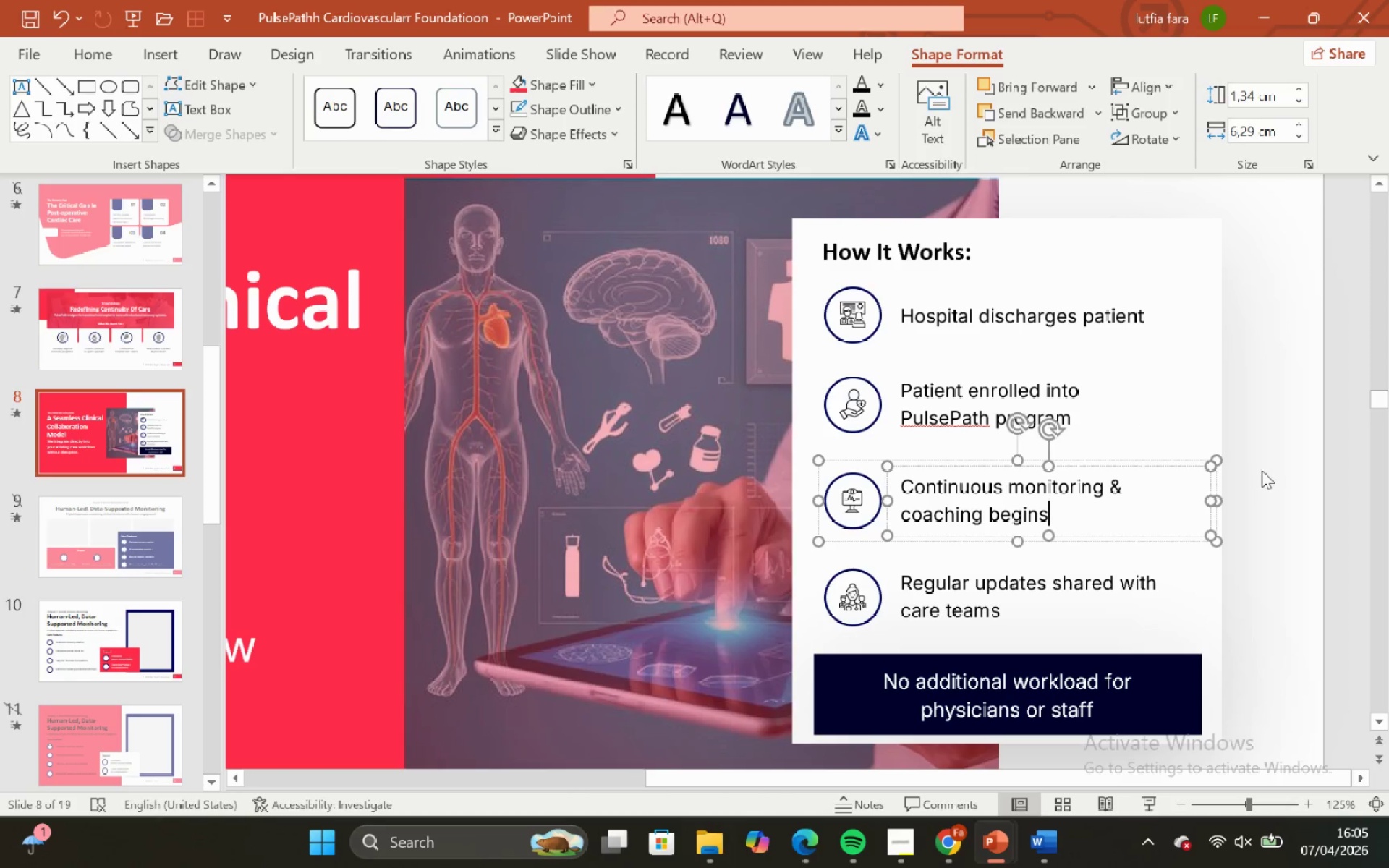 
left_click([1262, 470])
 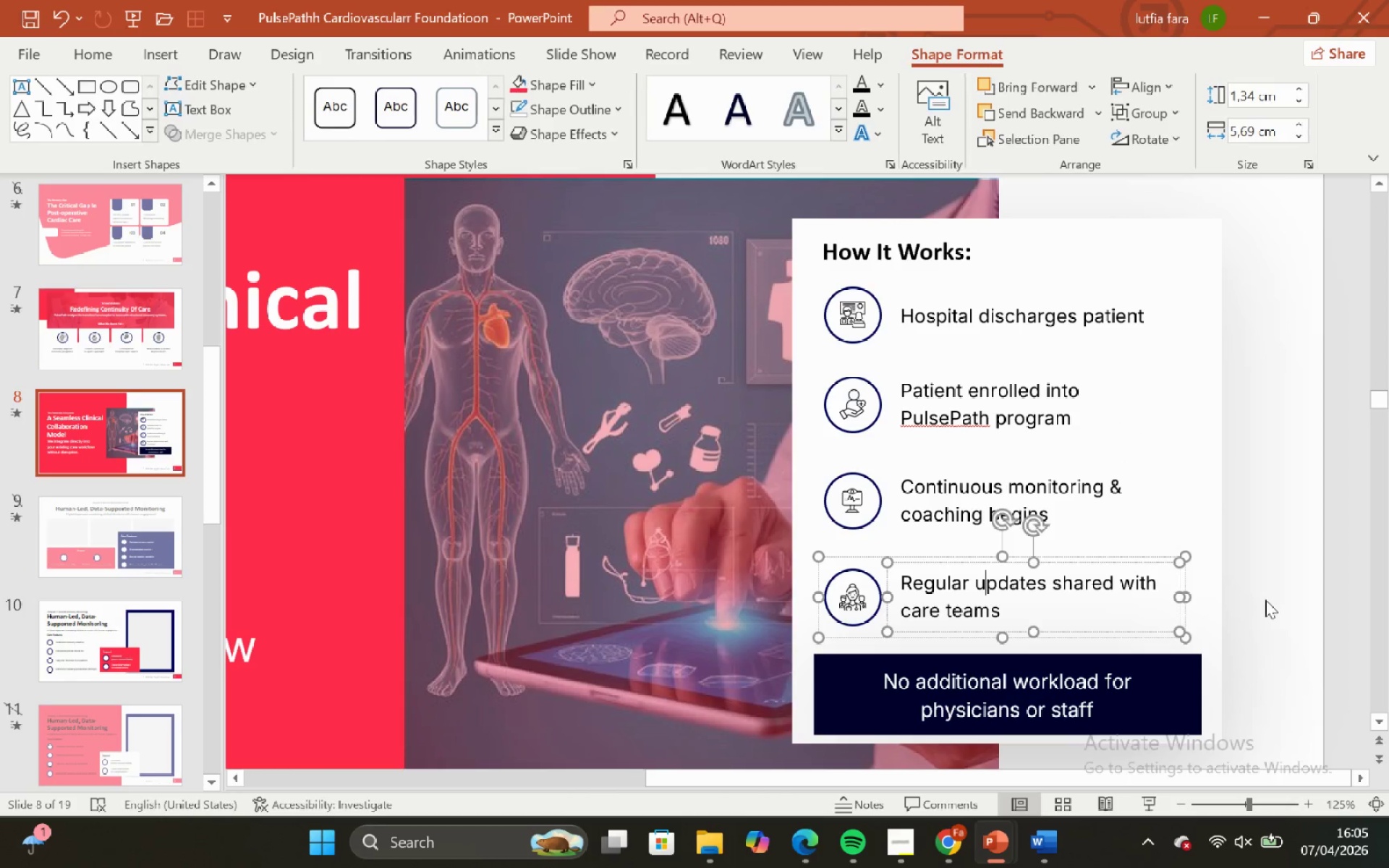 
left_click([1239, 580])
 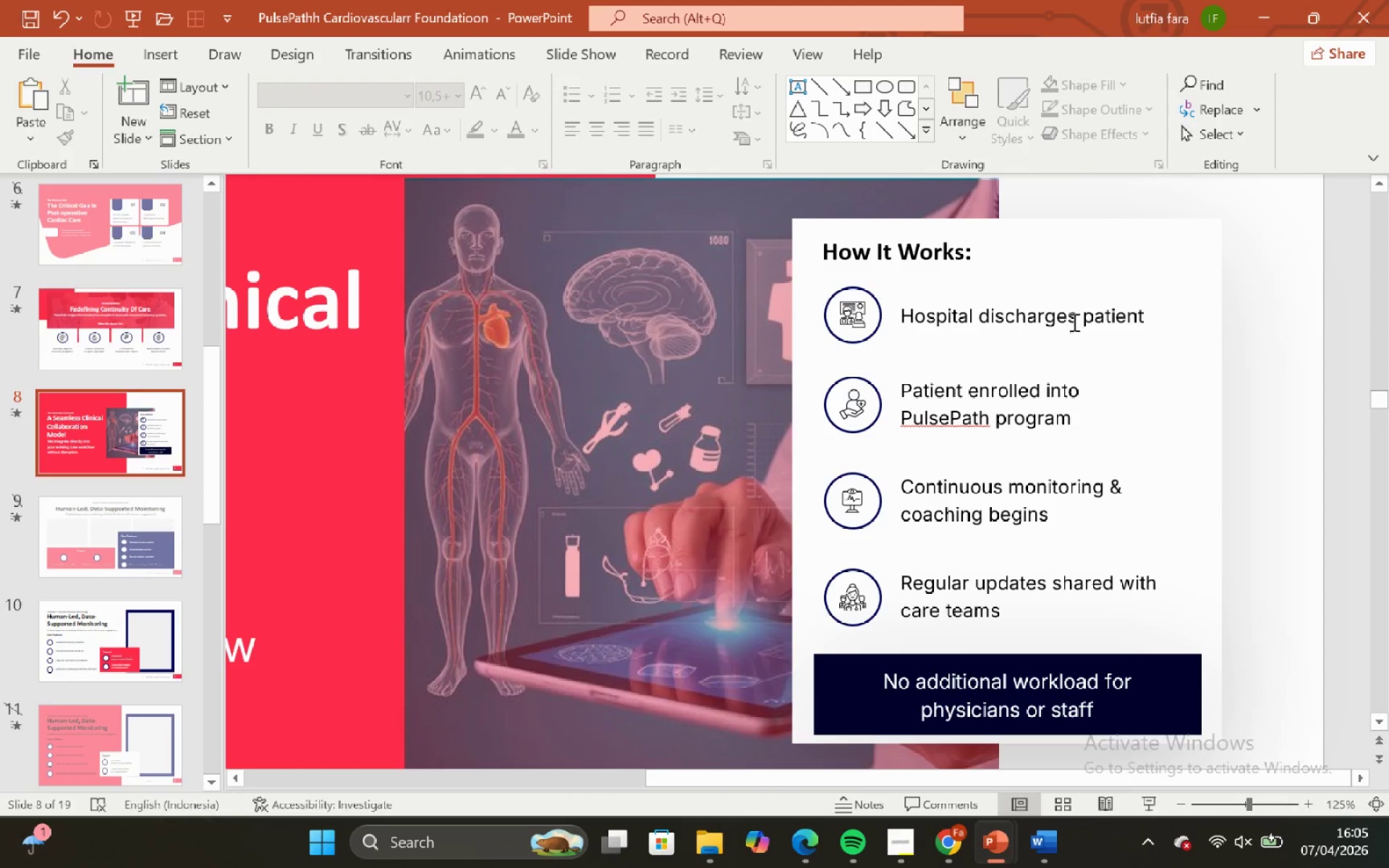 
left_click_drag(start_coordinate=[1073, 322], to_coordinate=[1080, 317])
 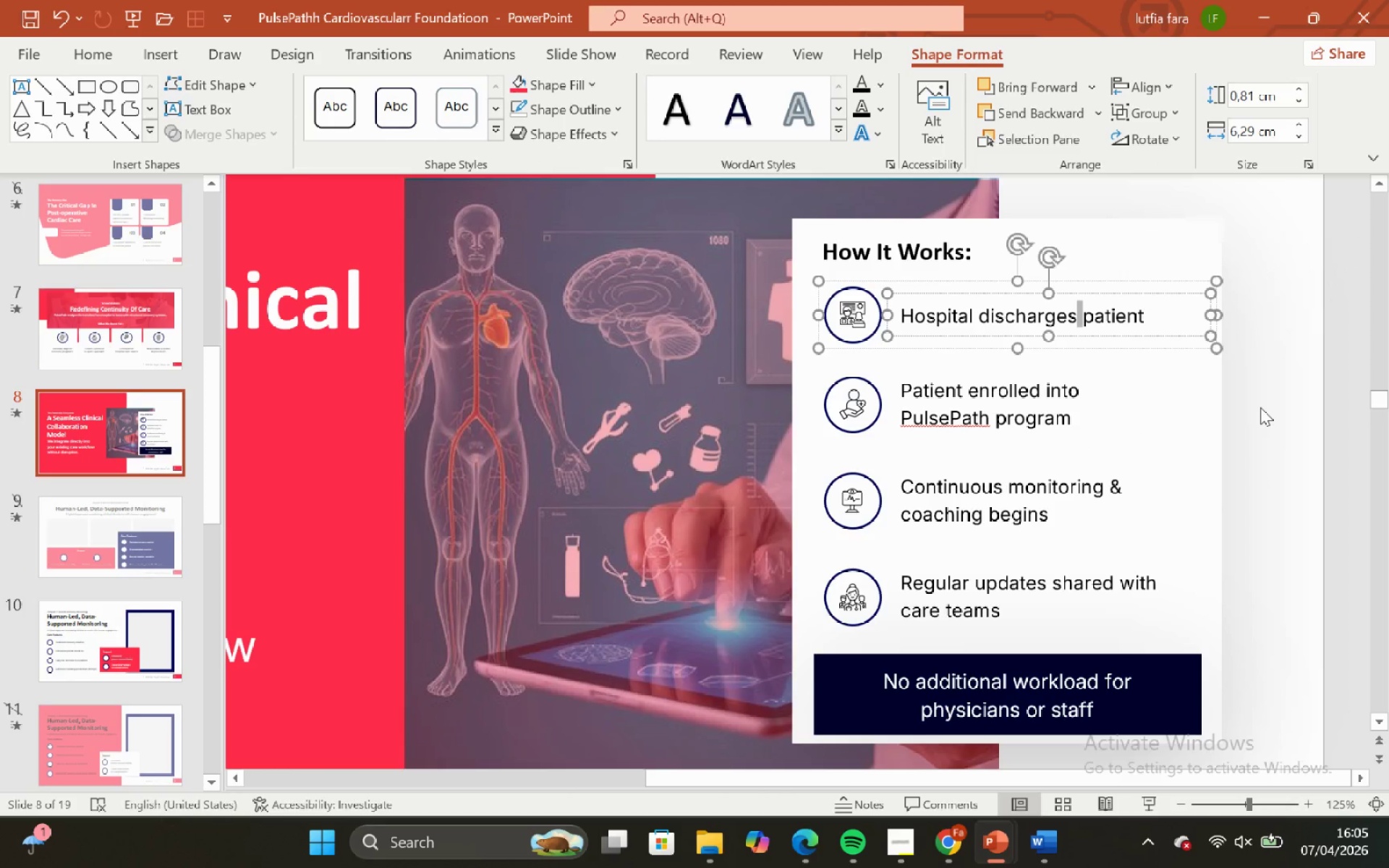 
left_click([1260, 407])
 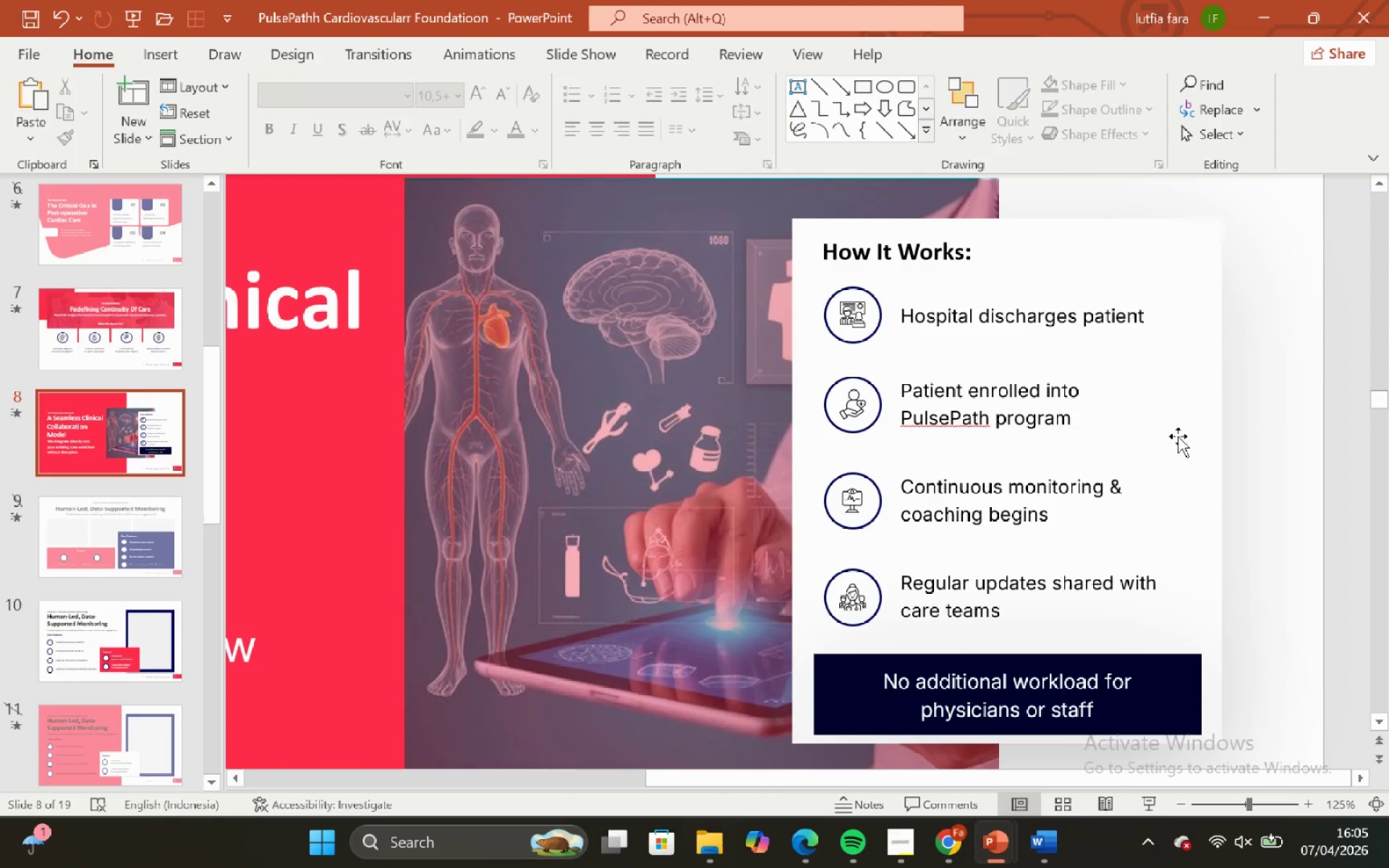 
hold_key(key=ControlLeft, duration=0.66)
hold_key(key=ShiftLeft, duration=0.58)
scroll: coordinate [1160, 478], scroll_direction: down, amount: 1.0
 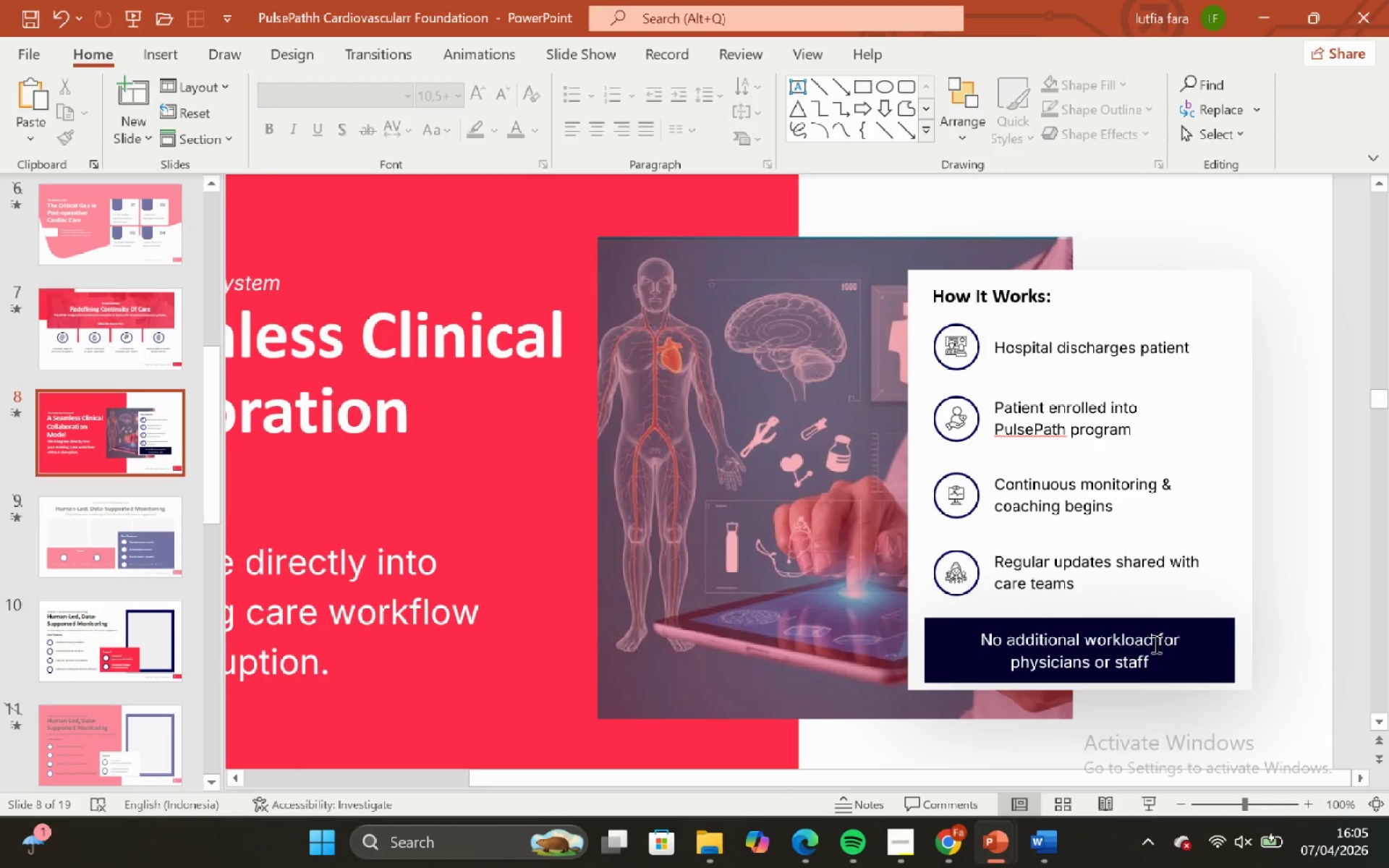 
left_click([1155, 644])
 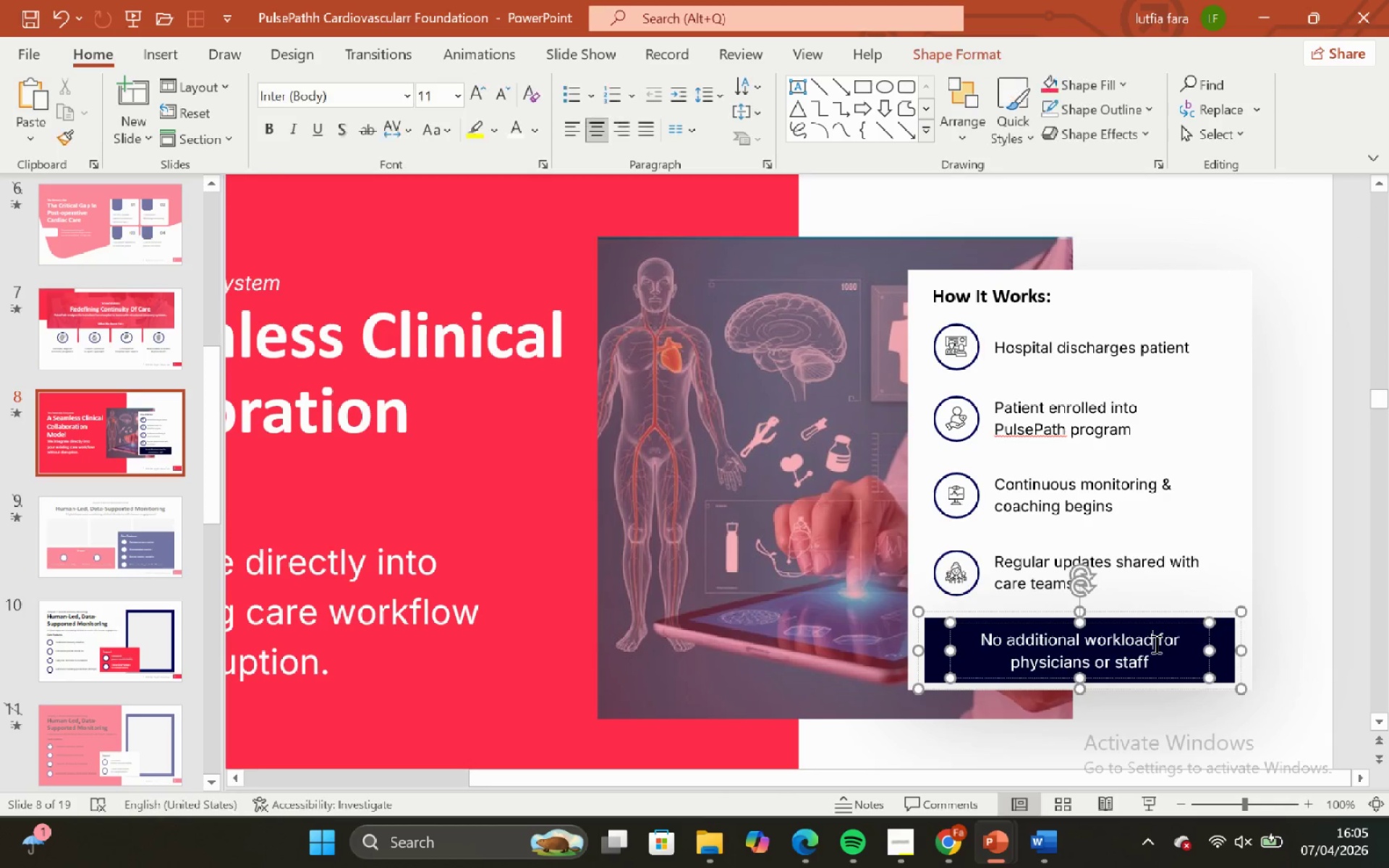 
hold_key(key=ShiftLeft, duration=0.62)
hold_key(key=ControlLeft, duration=0.61)
scroll: coordinate [1155, 643], scroll_direction: up, amount: 2.0
 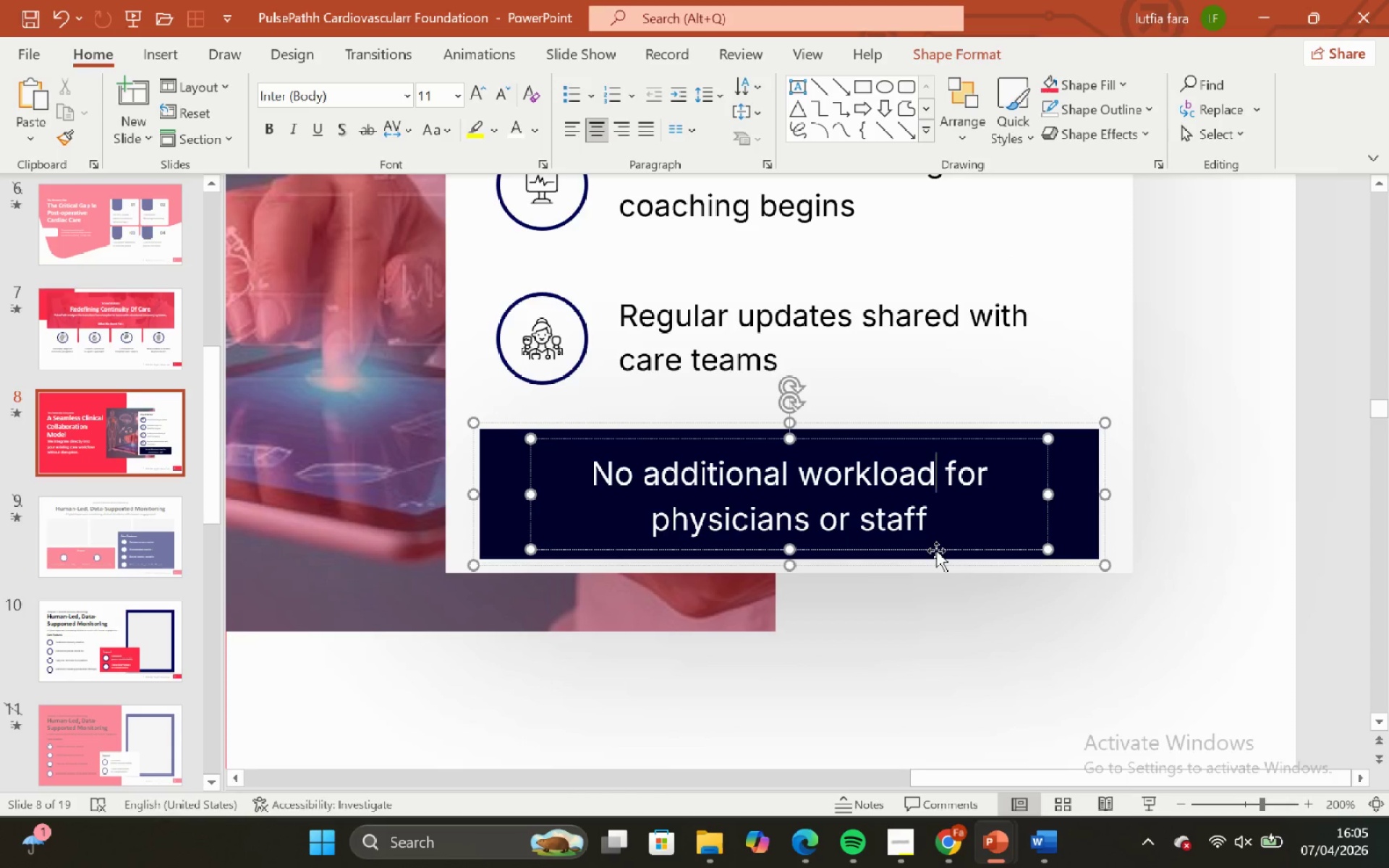 
left_click([934, 548])
 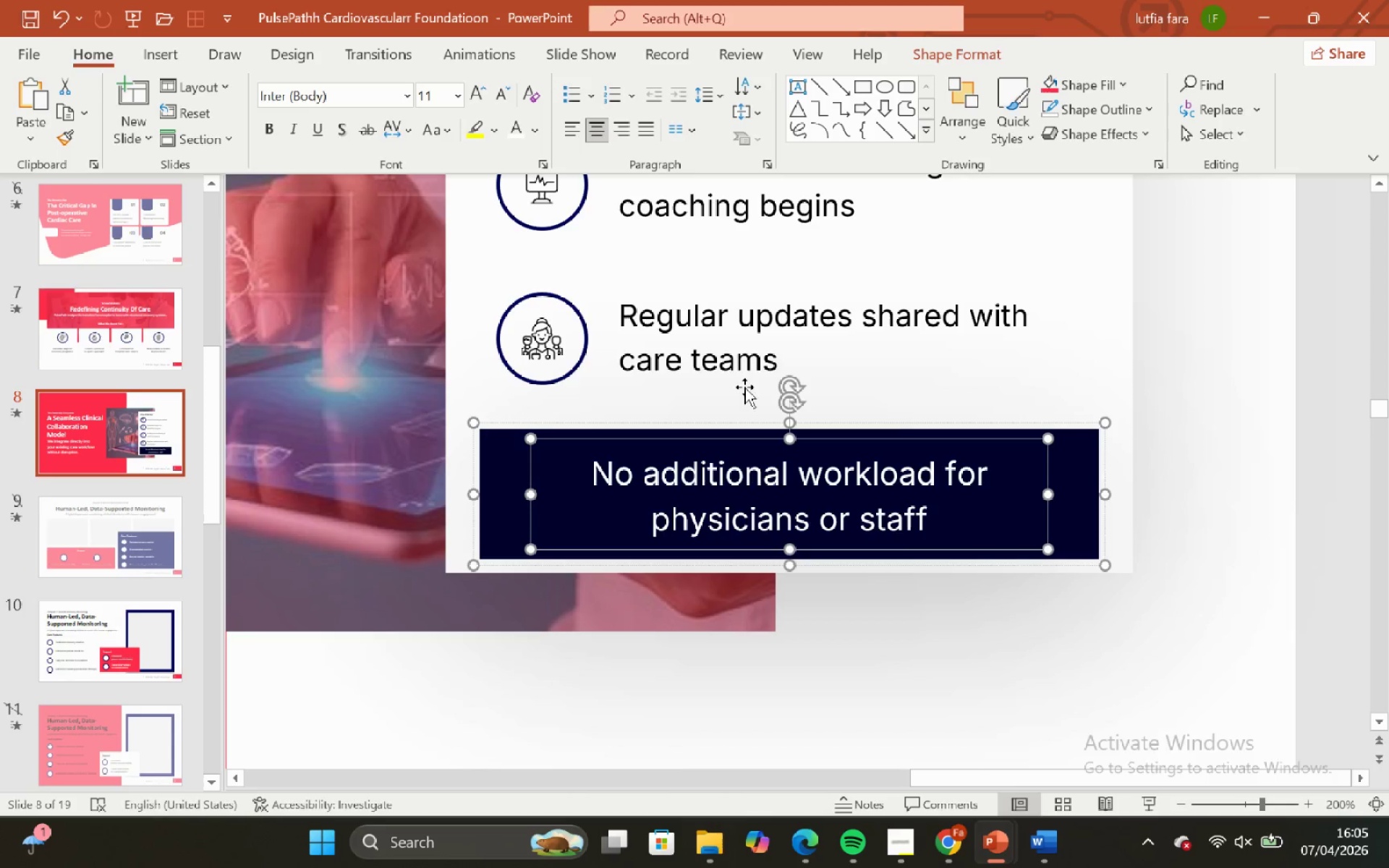 
left_click([495, 91])
 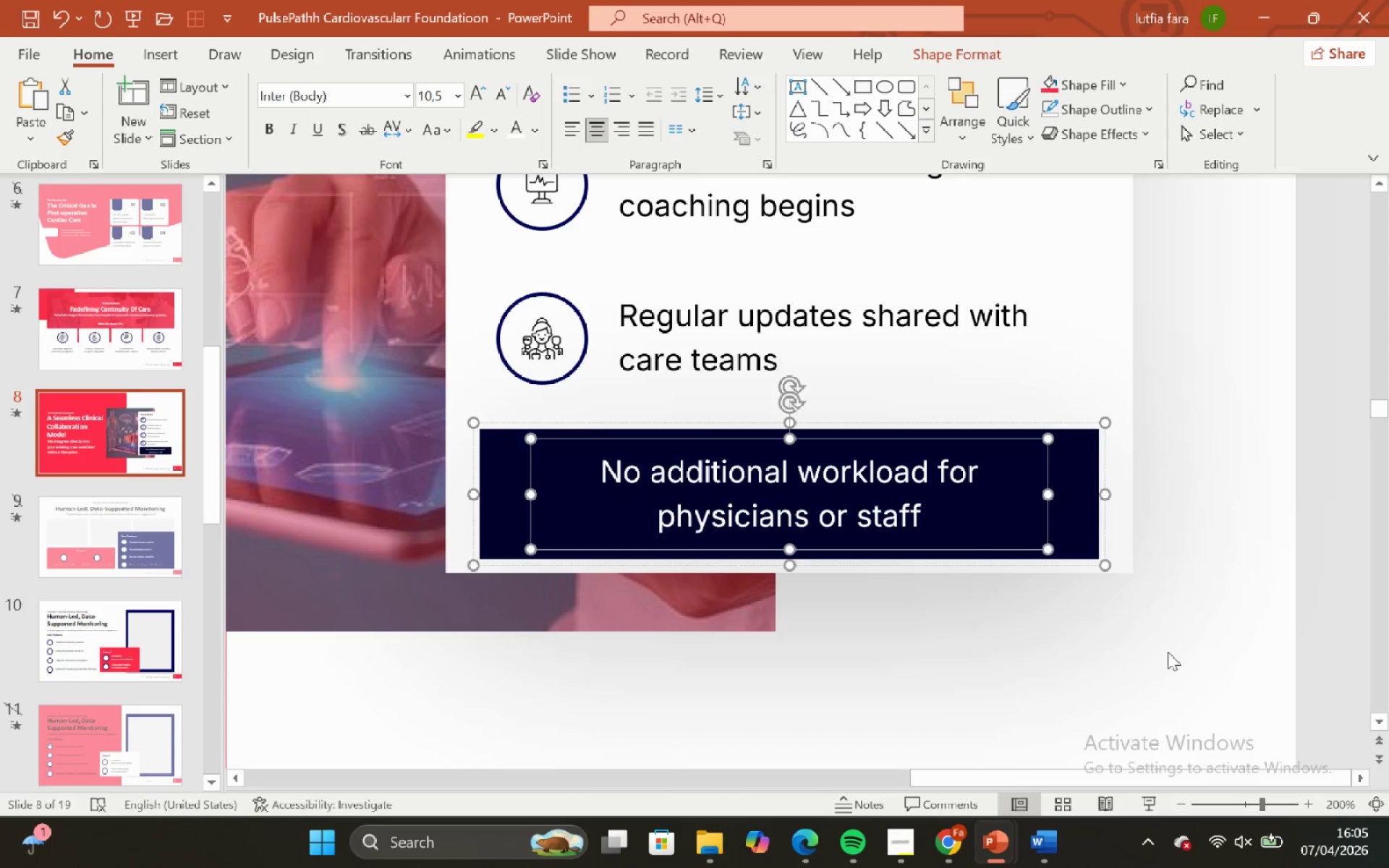 
hold_key(key=ShiftLeft, duration=0.58)
left_click([1086, 496])
 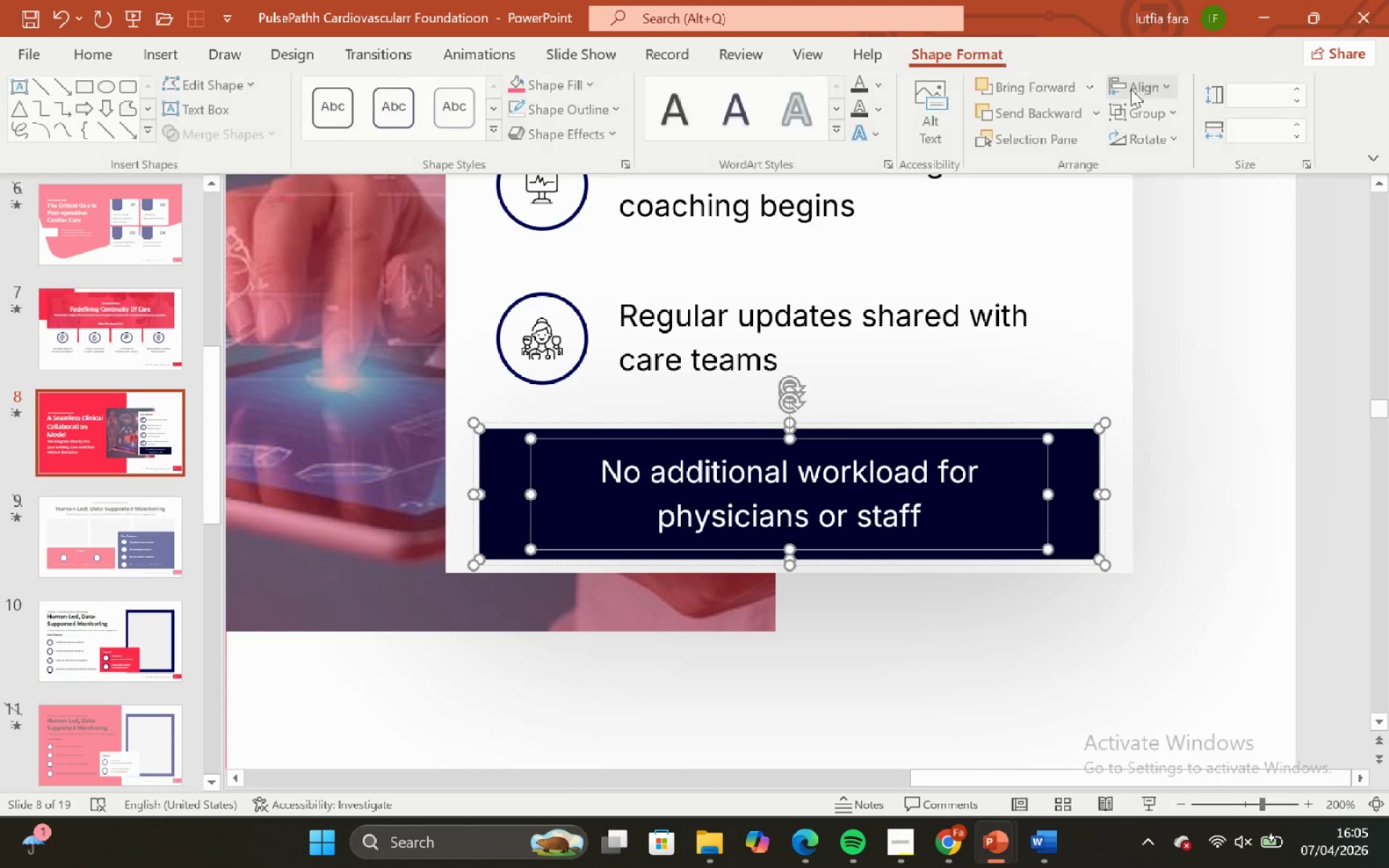 
left_click([1142, 93])
 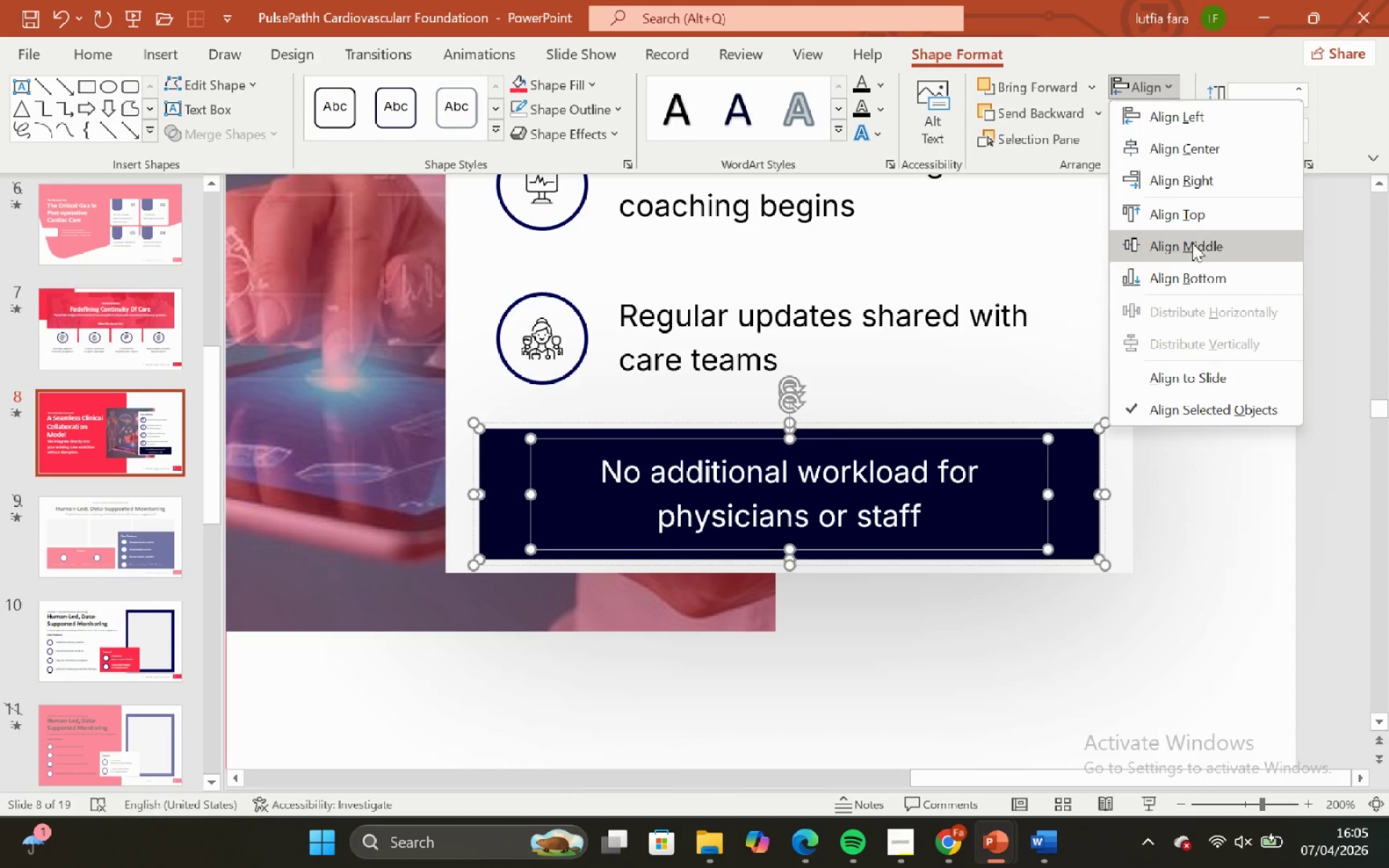 
left_click([1193, 243])
 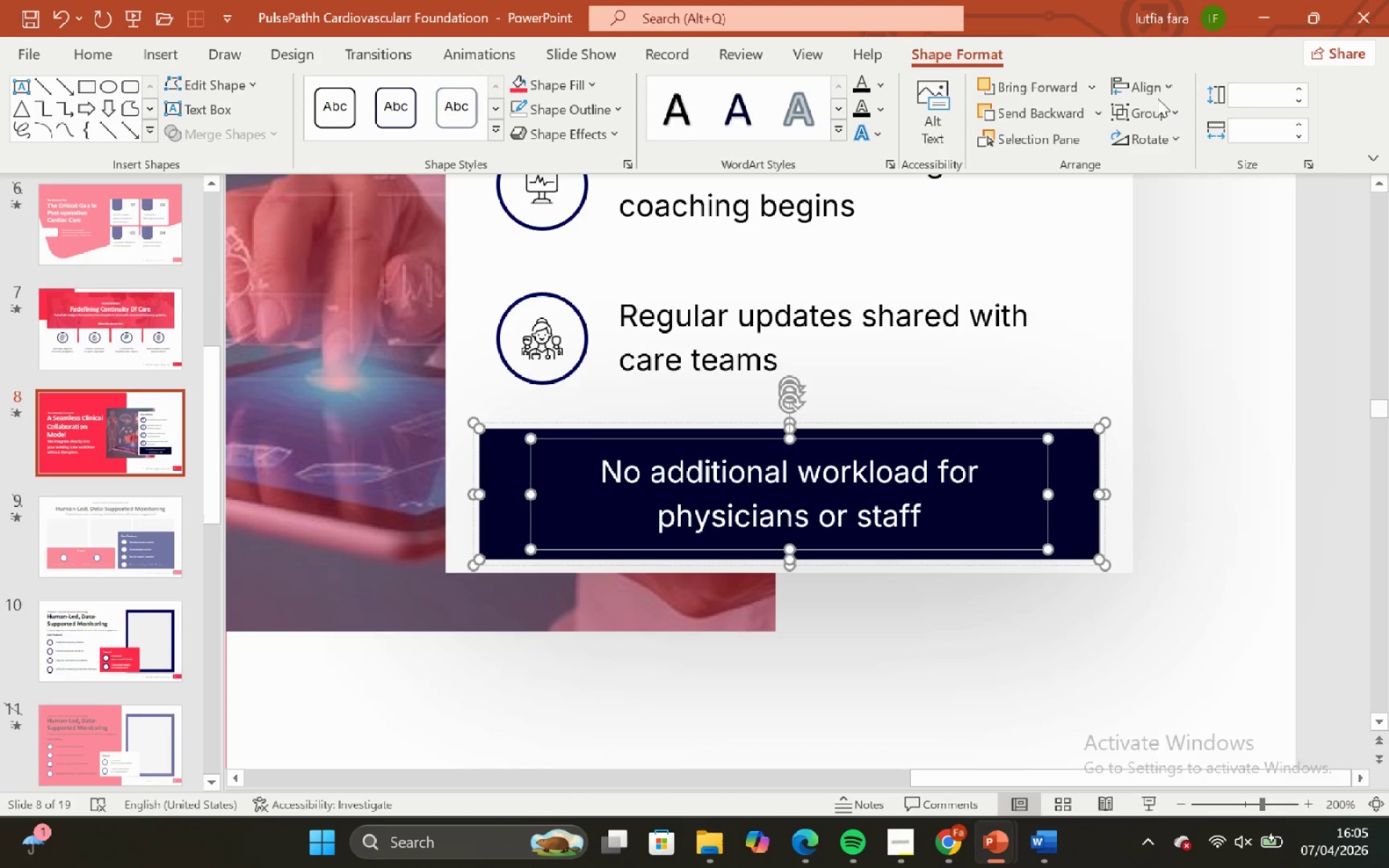 
left_click([1155, 90])
 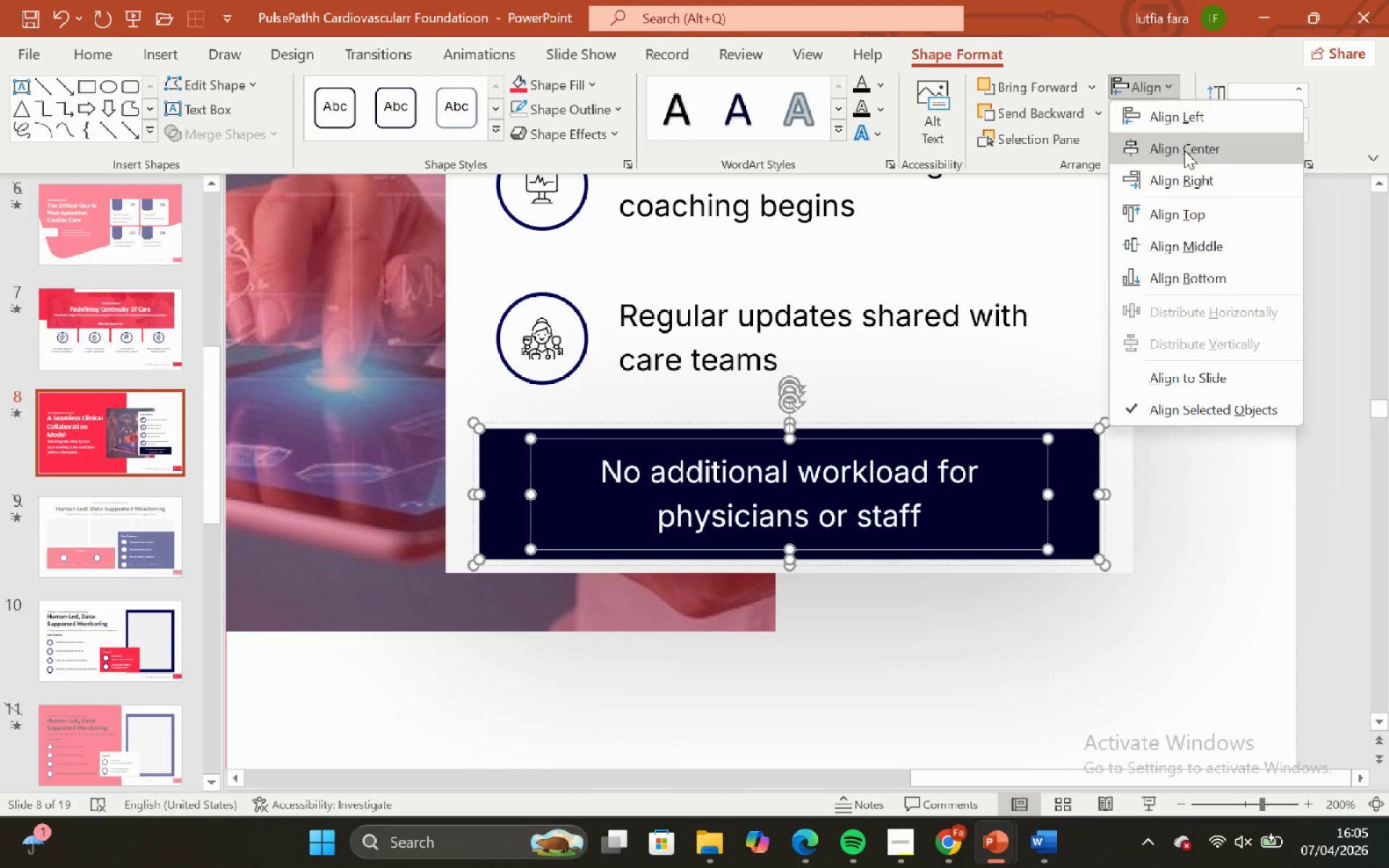 
double_click([1239, 424])
 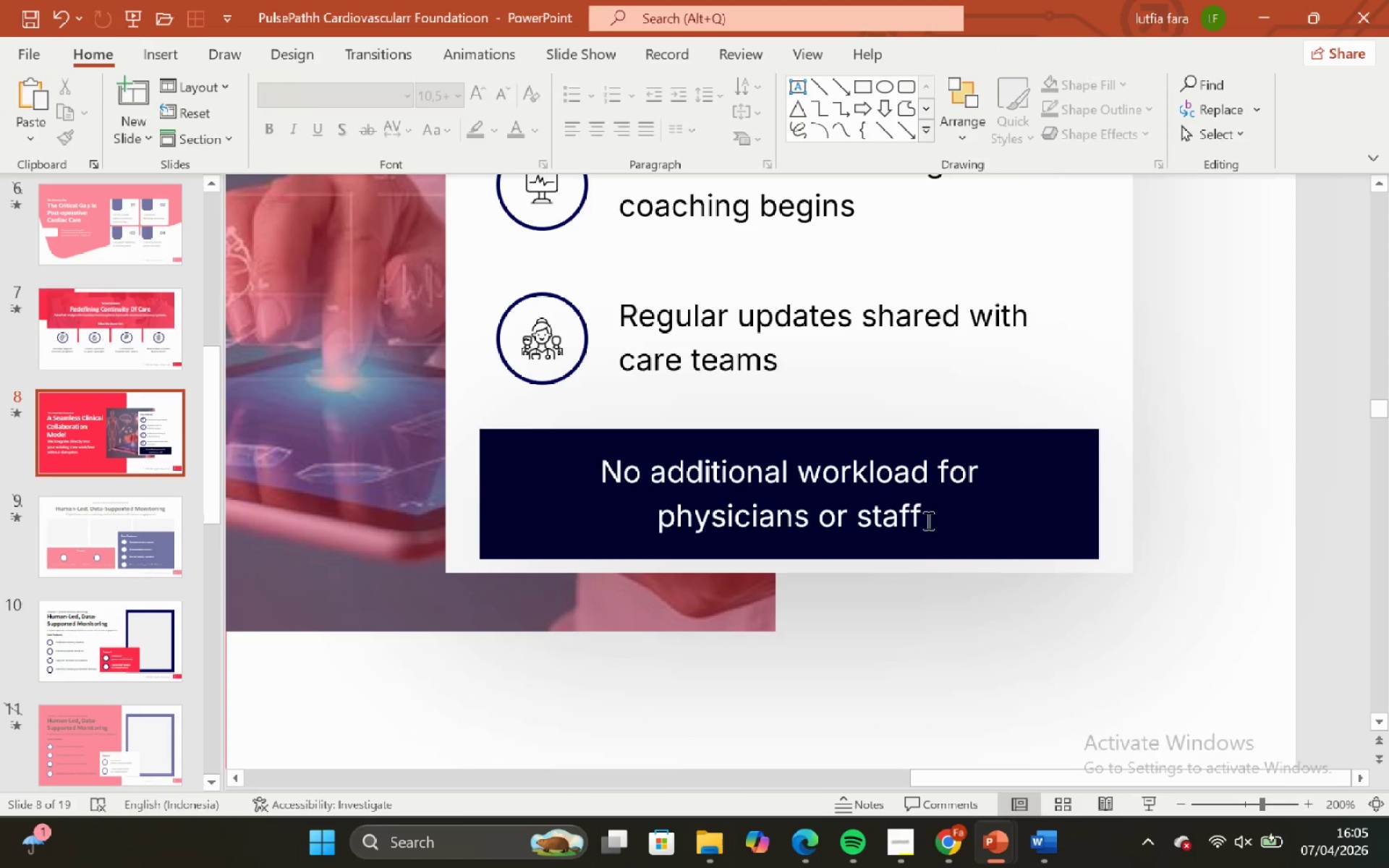 
hold_key(key=ShiftLeft, duration=1.28)
hold_key(key=ControlLeft, duration=1.25)
scroll: coordinate [893, 525], scroll_direction: down, amount: 4.0
 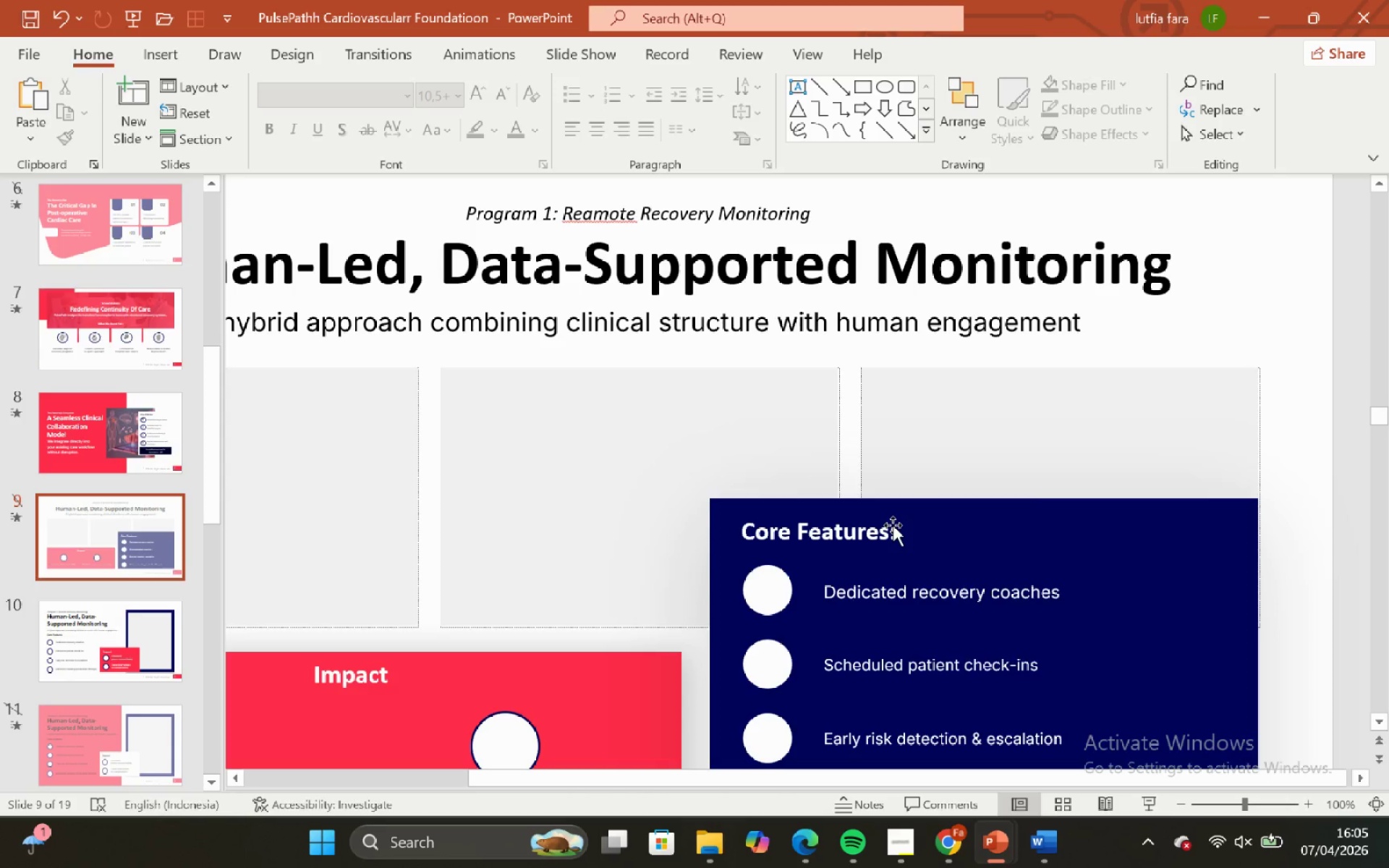 
hold_key(key=ControlLeft, duration=0.69)
hold_key(key=ShiftLeft, duration=0.66)
scroll: coordinate [893, 524], scroll_direction: down, amount: 1.0
 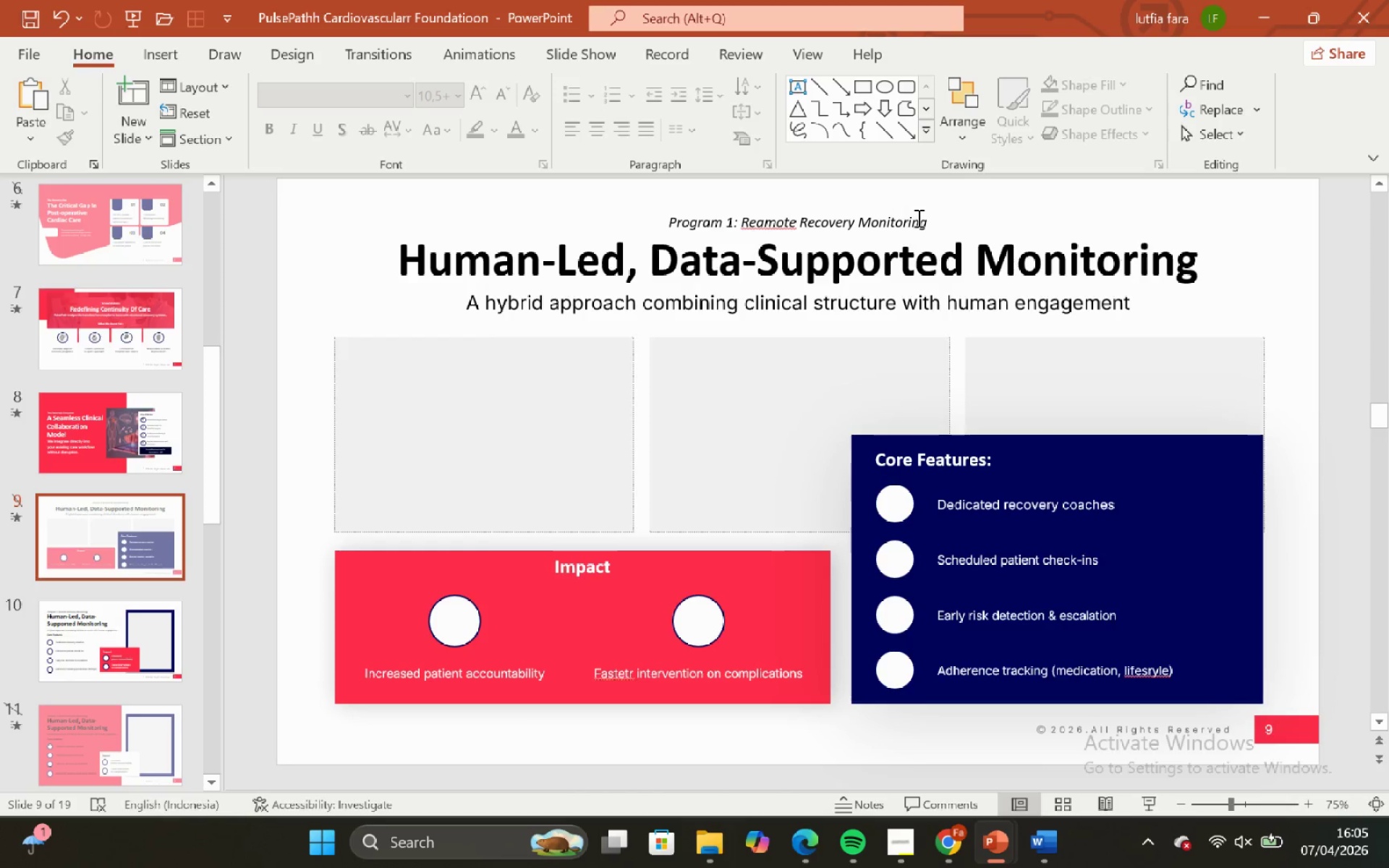 
left_click([919, 218])
 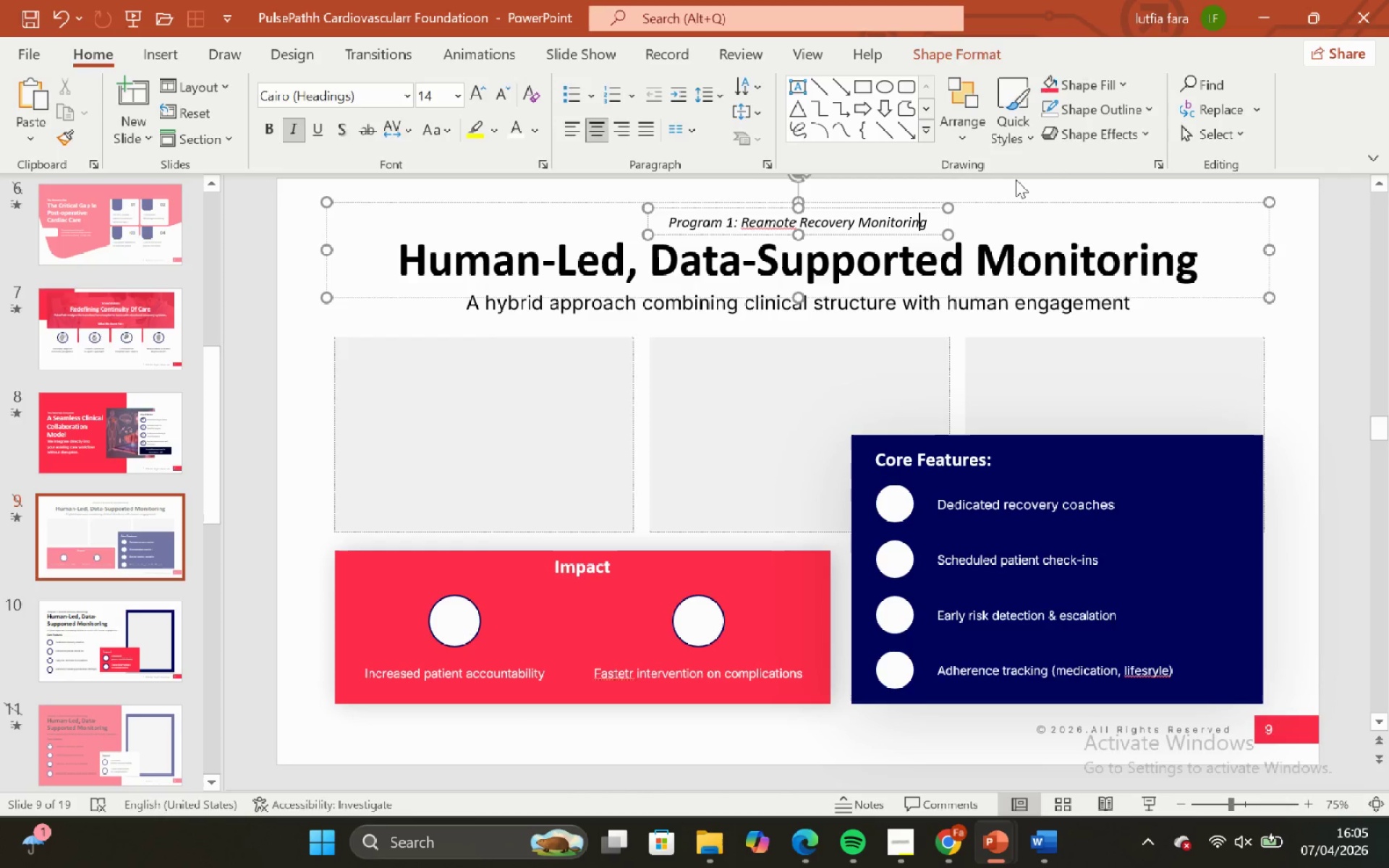 
left_click([1016, 179])
 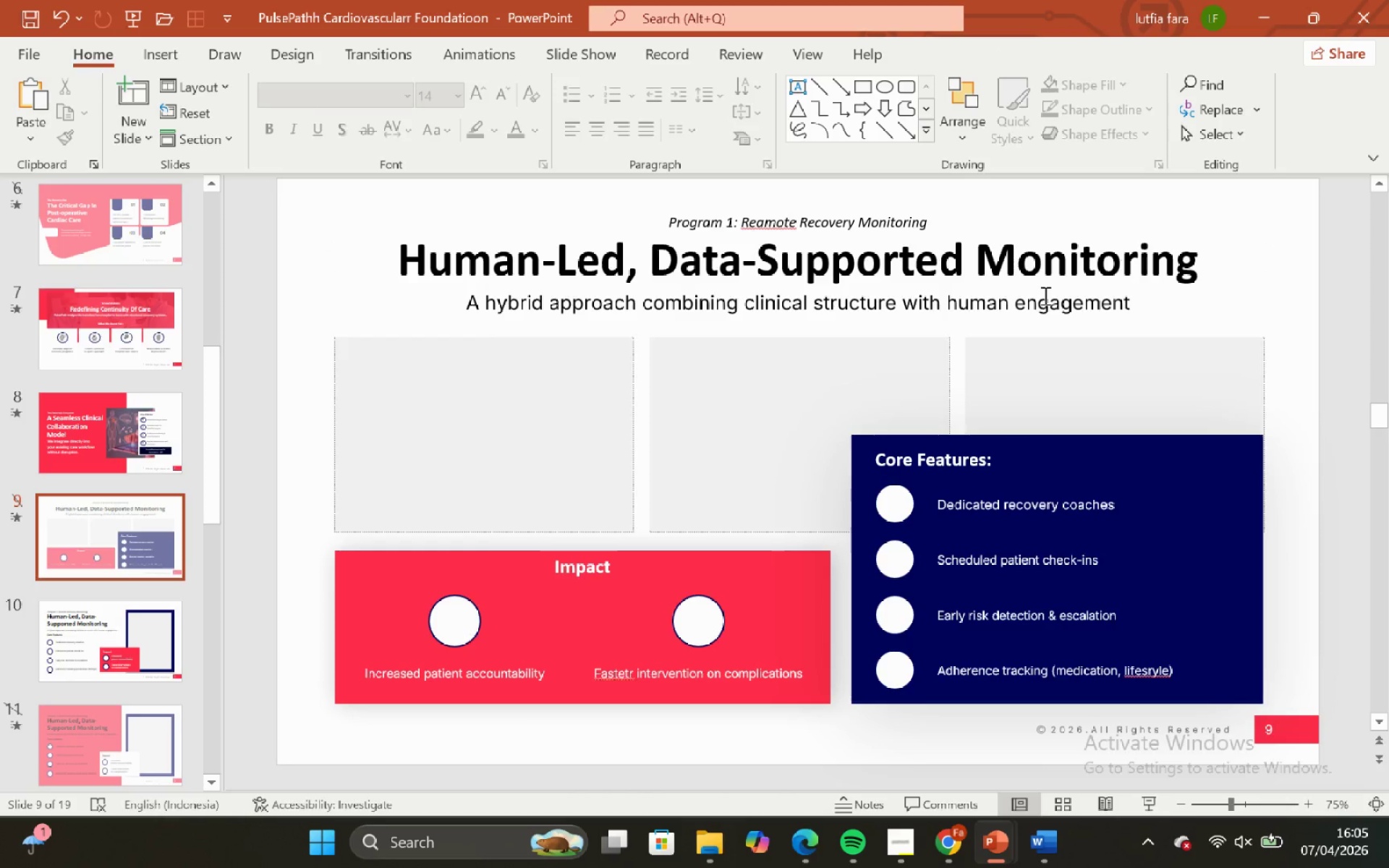 
left_click([1047, 304])
 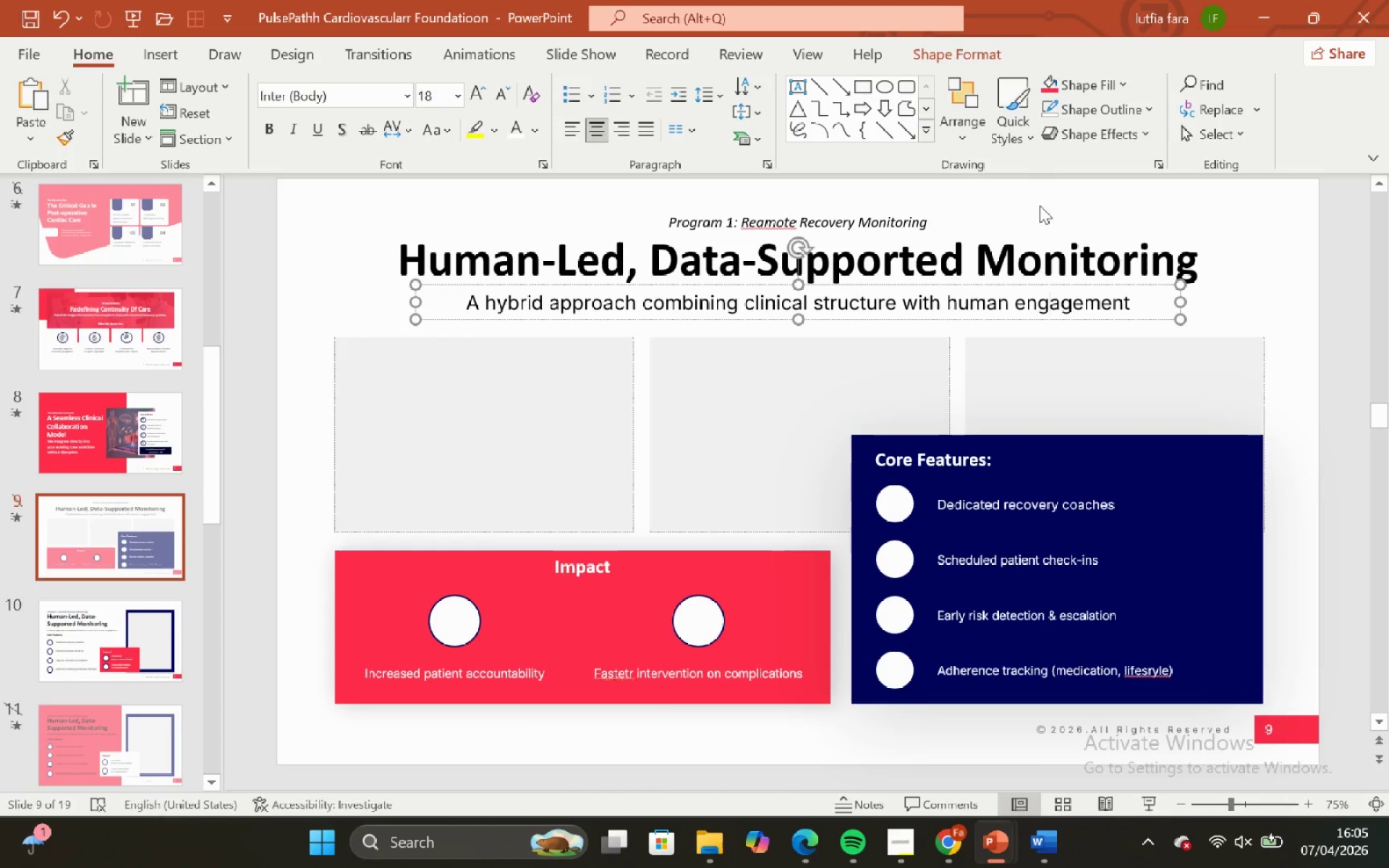 
left_click([1038, 205])
 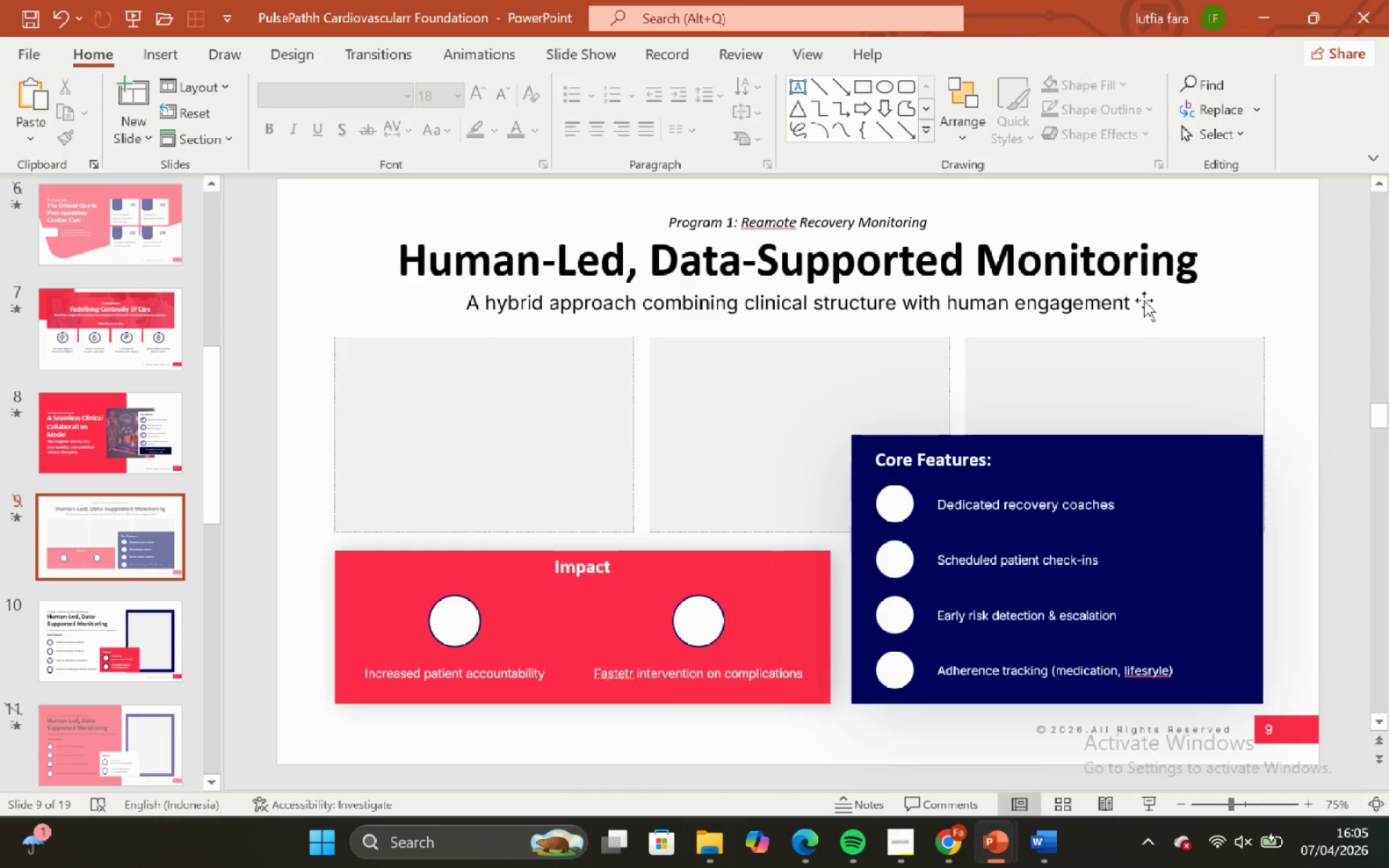 
left_click([1144, 300])
 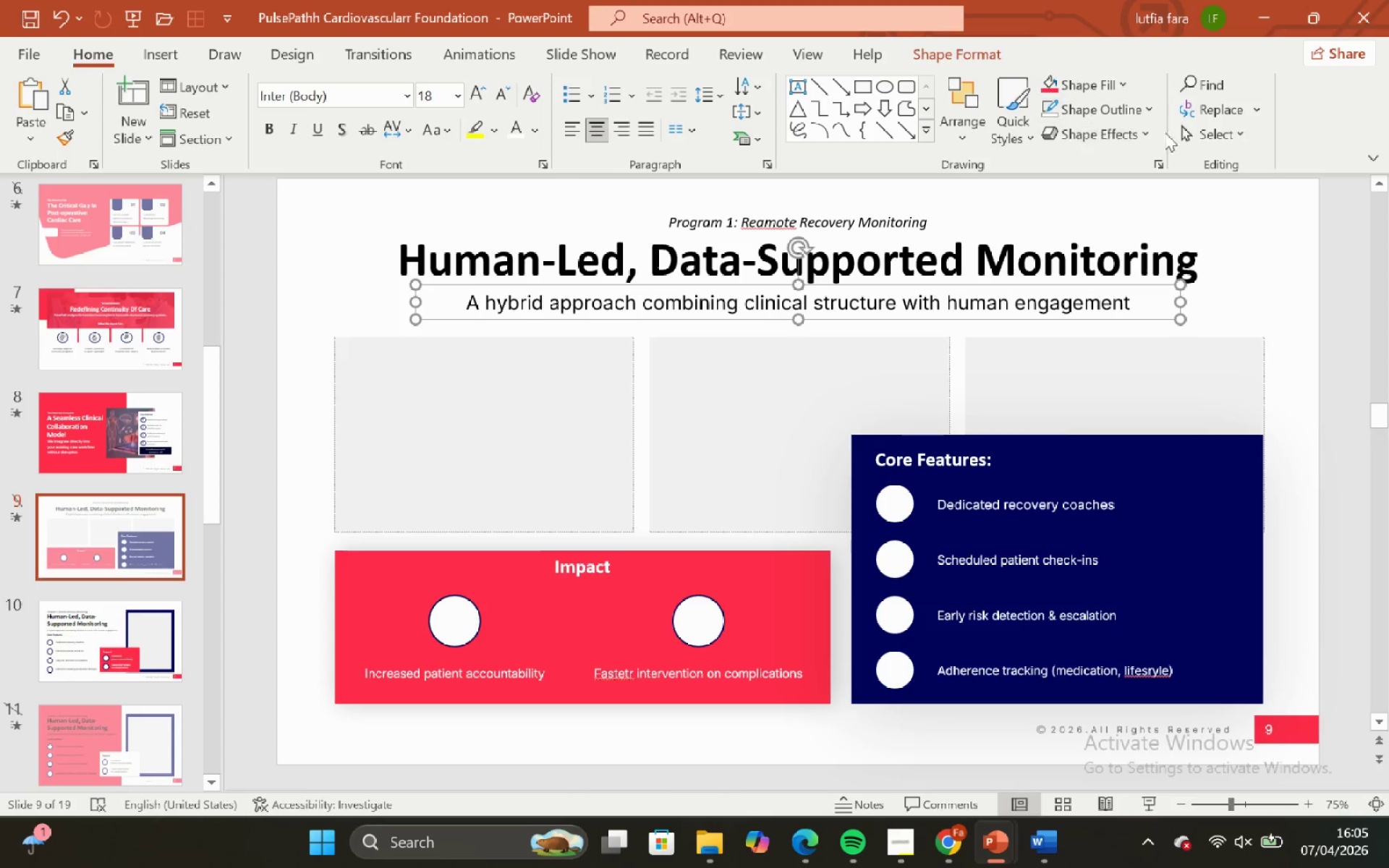 
left_click([1241, 205])
 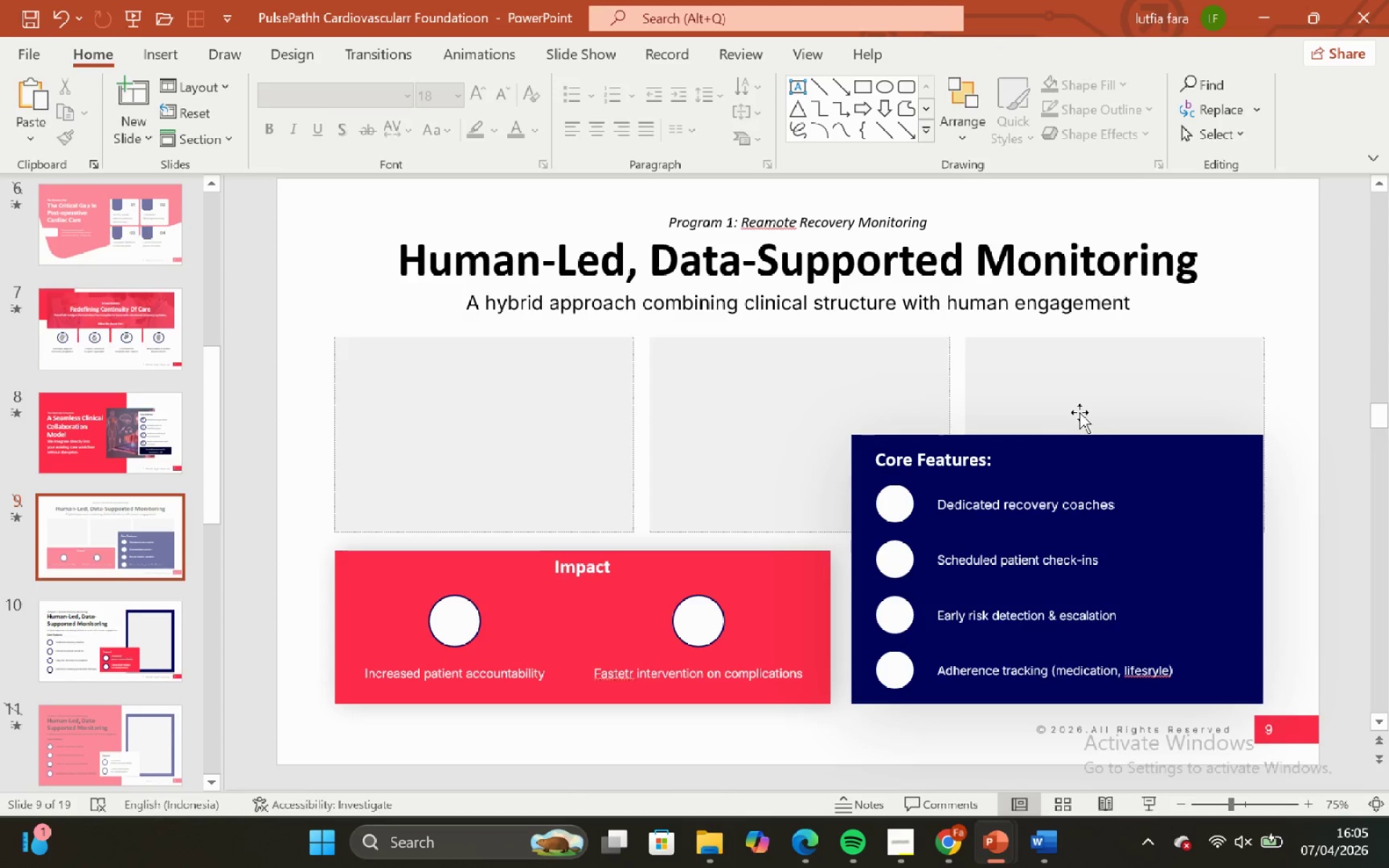 
hold_key(key=ControlLeft, duration=0.84)
hold_key(key=ShiftLeft, duration=0.59)
scroll: coordinate [1071, 411], scroll_direction: down, amount: 1.0
 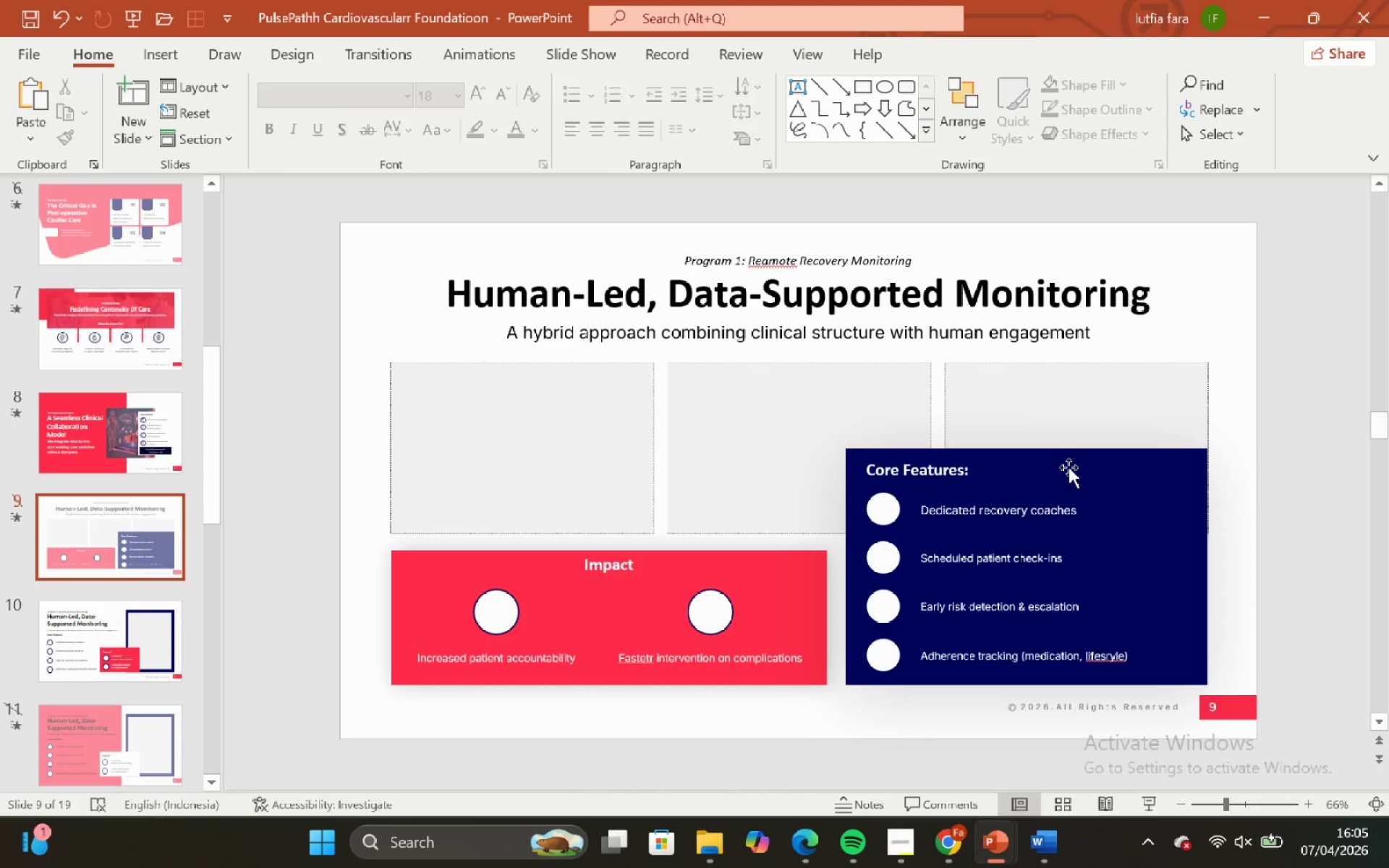 
hold_key(key=ShiftLeft, duration=1.05)
hold_key(key=ControlLeft, duration=1.0)
scroll: coordinate [1048, 464], scroll_direction: down, amount: 1.0
 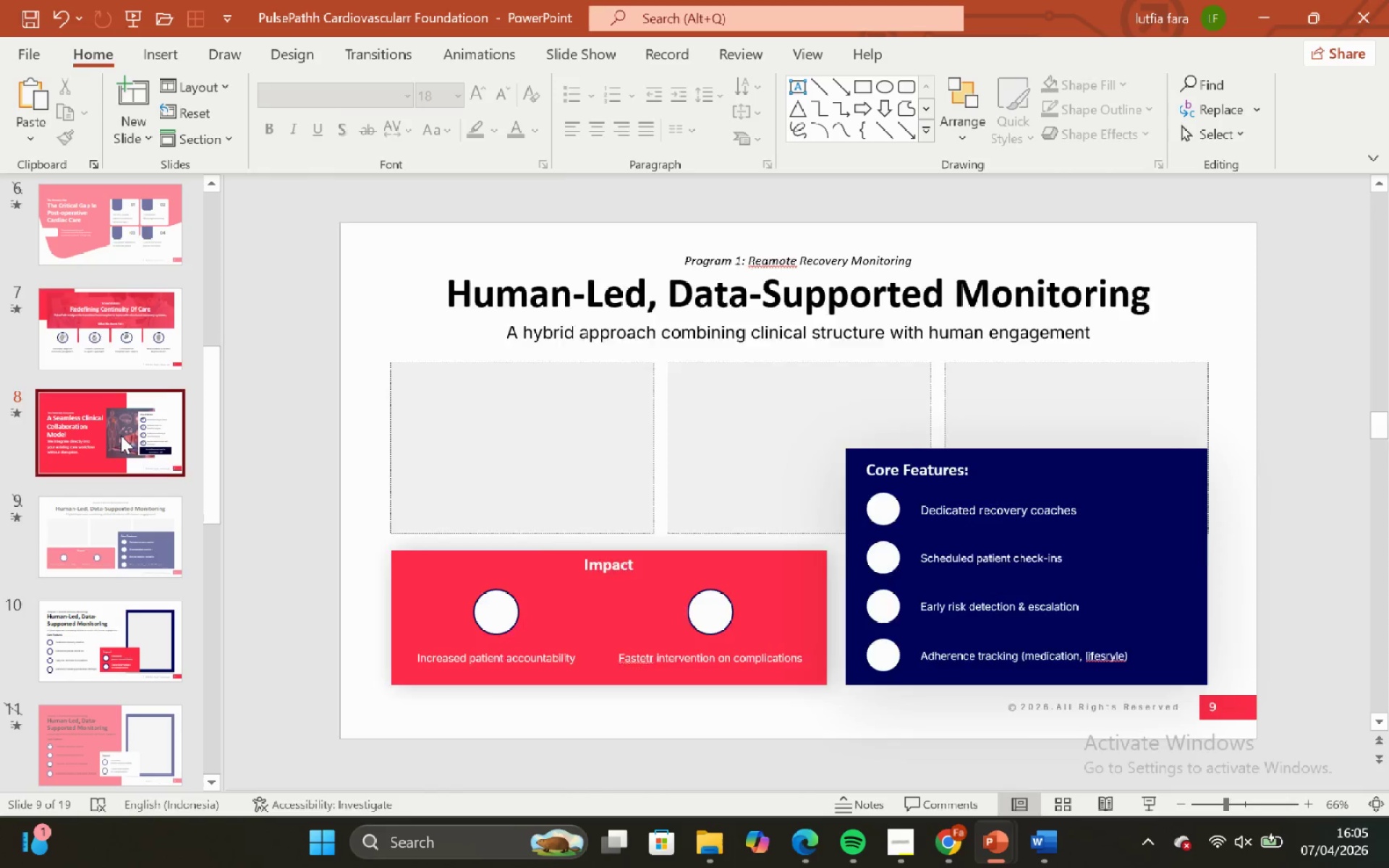 
scroll: coordinate [122, 435], scroll_direction: up, amount: 1.0
 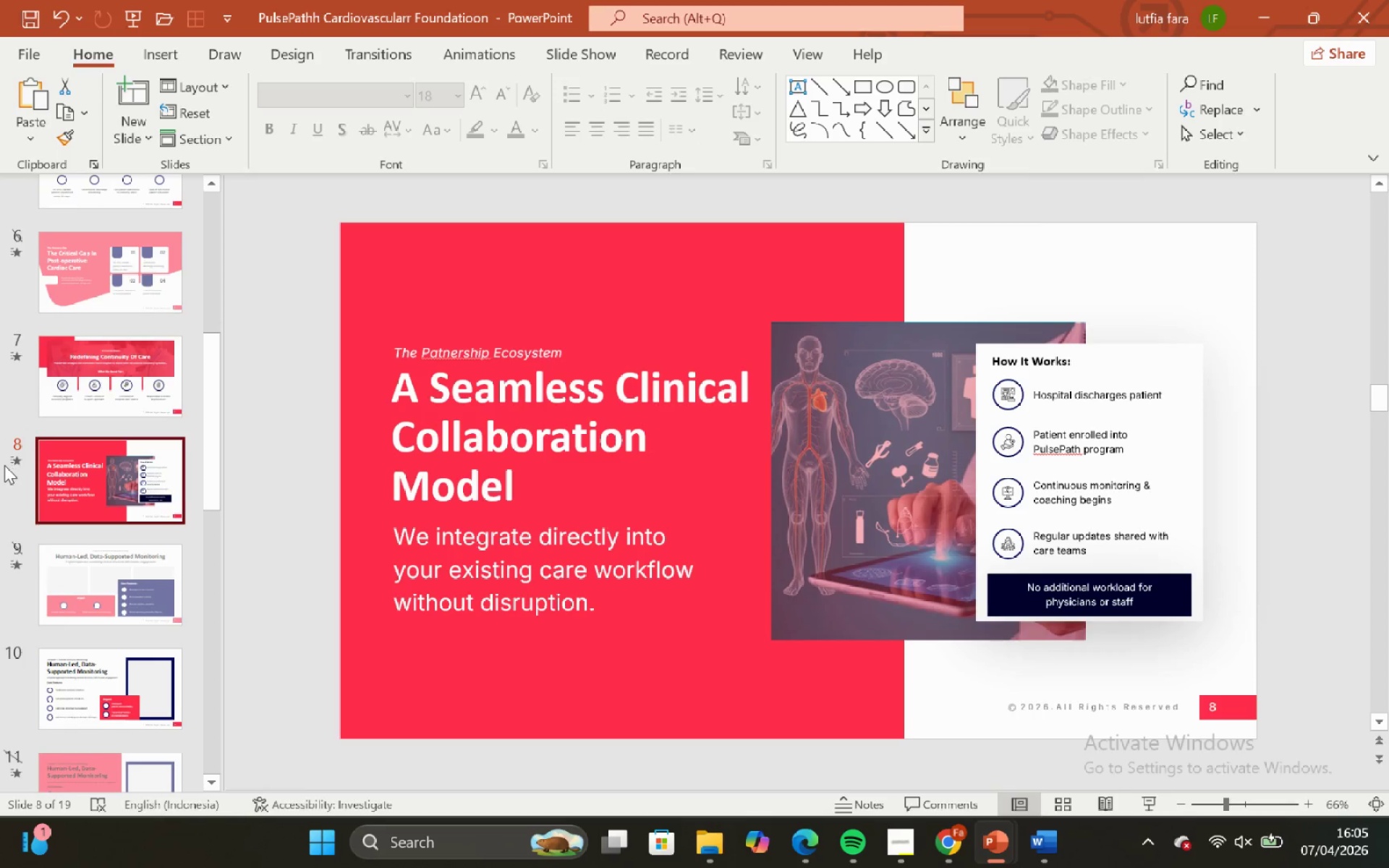 
left_click([0, 474])
 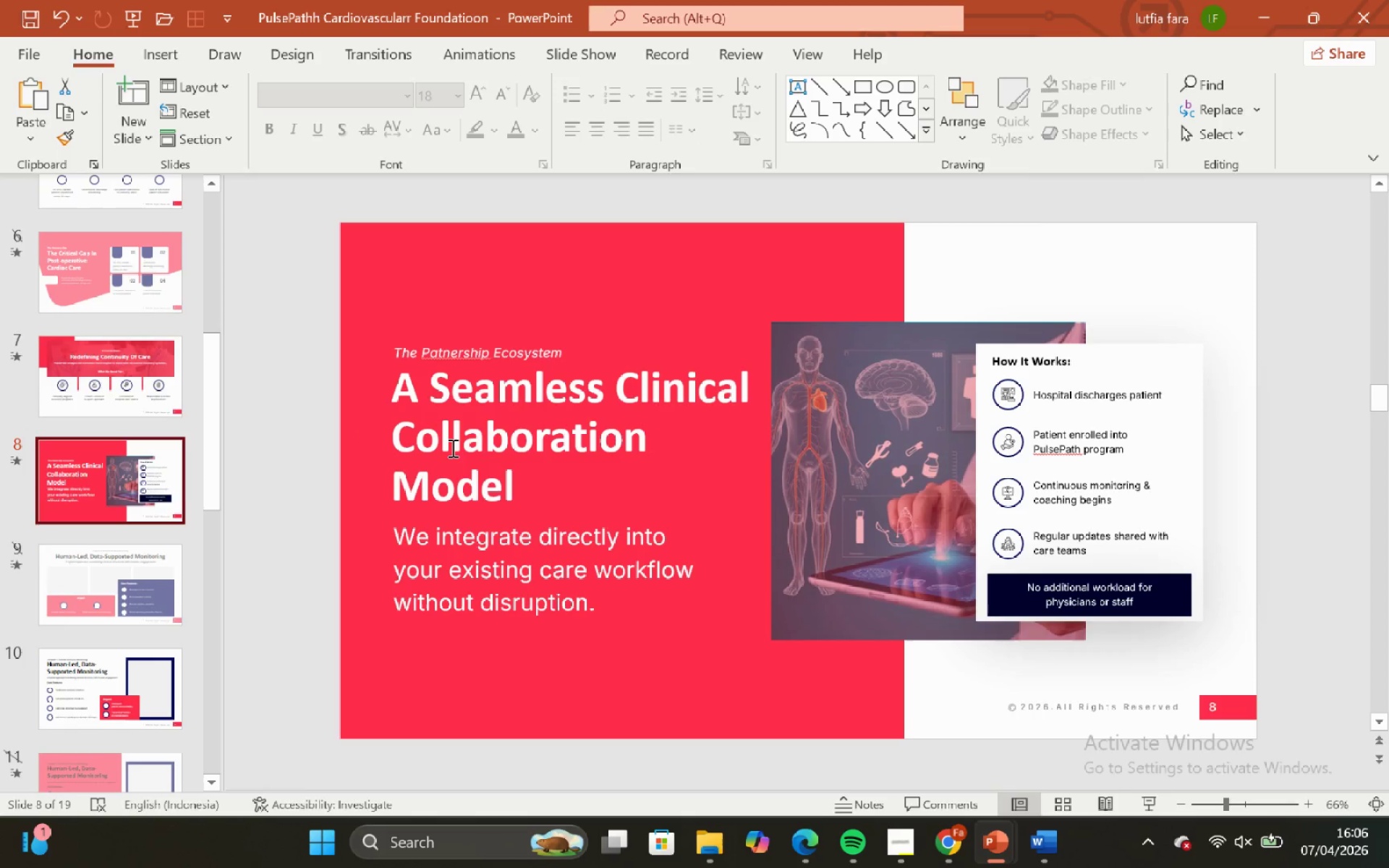 
left_click([585, 503])
 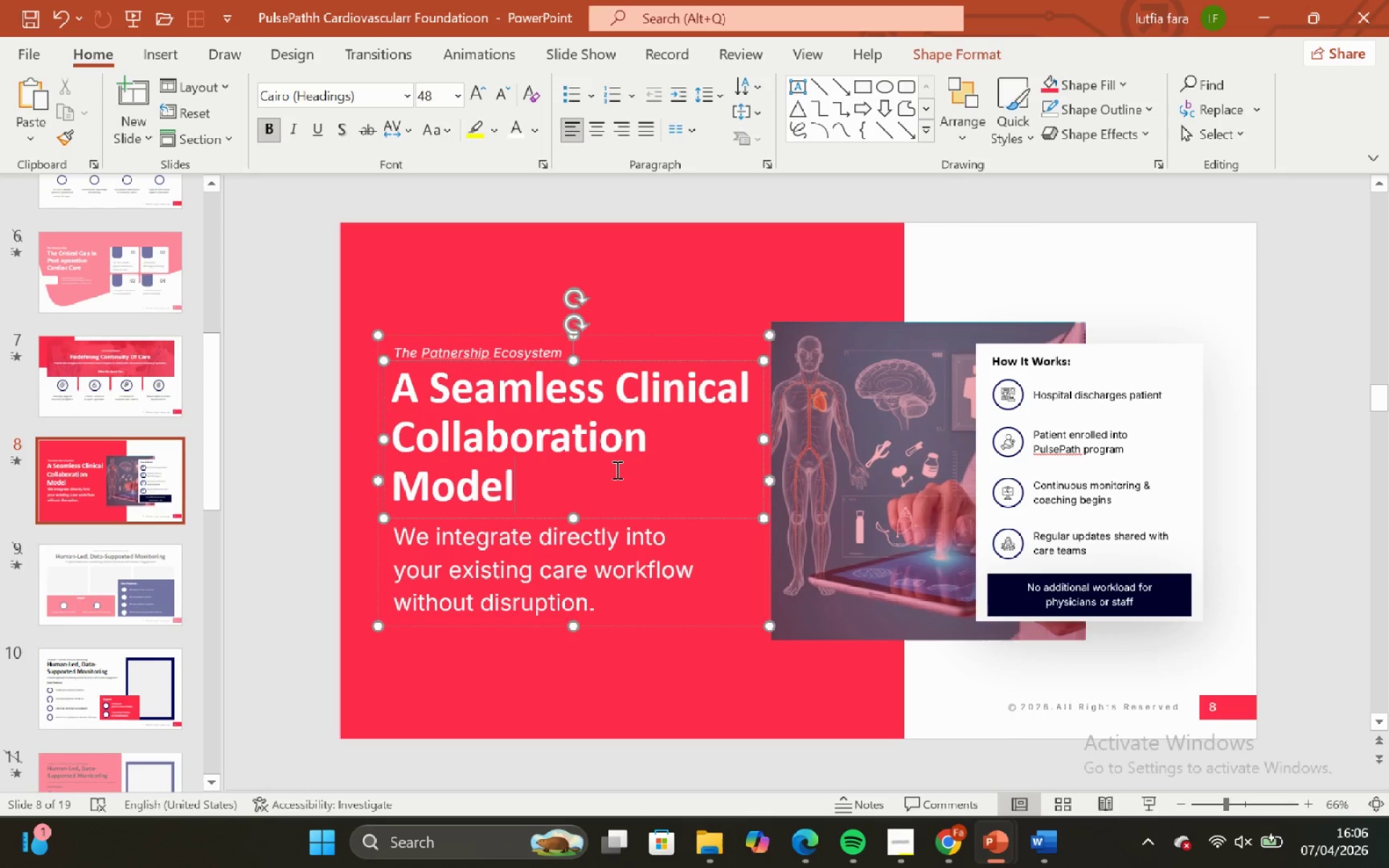 
left_click([617, 469])
 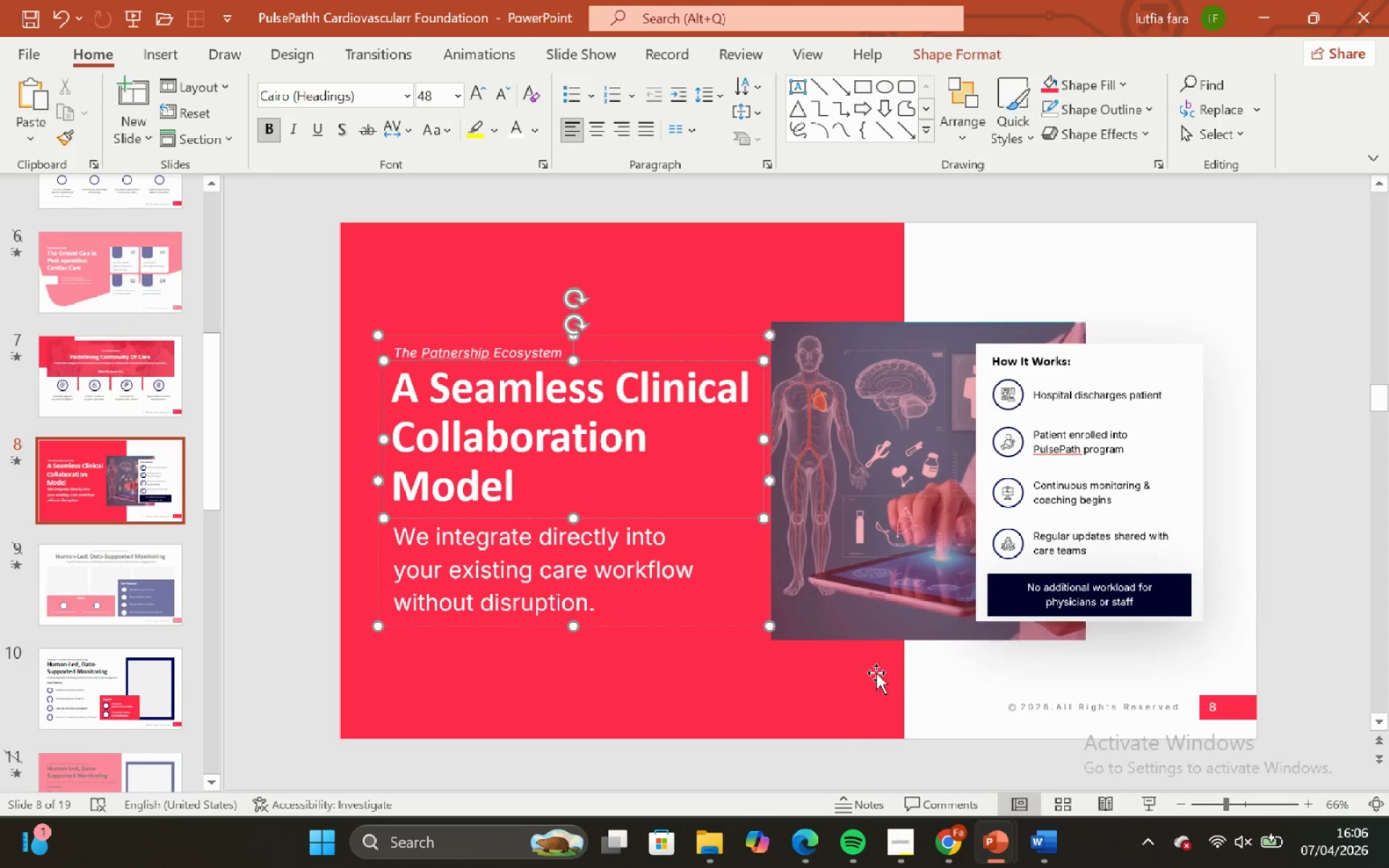 
left_click([960, 226])
 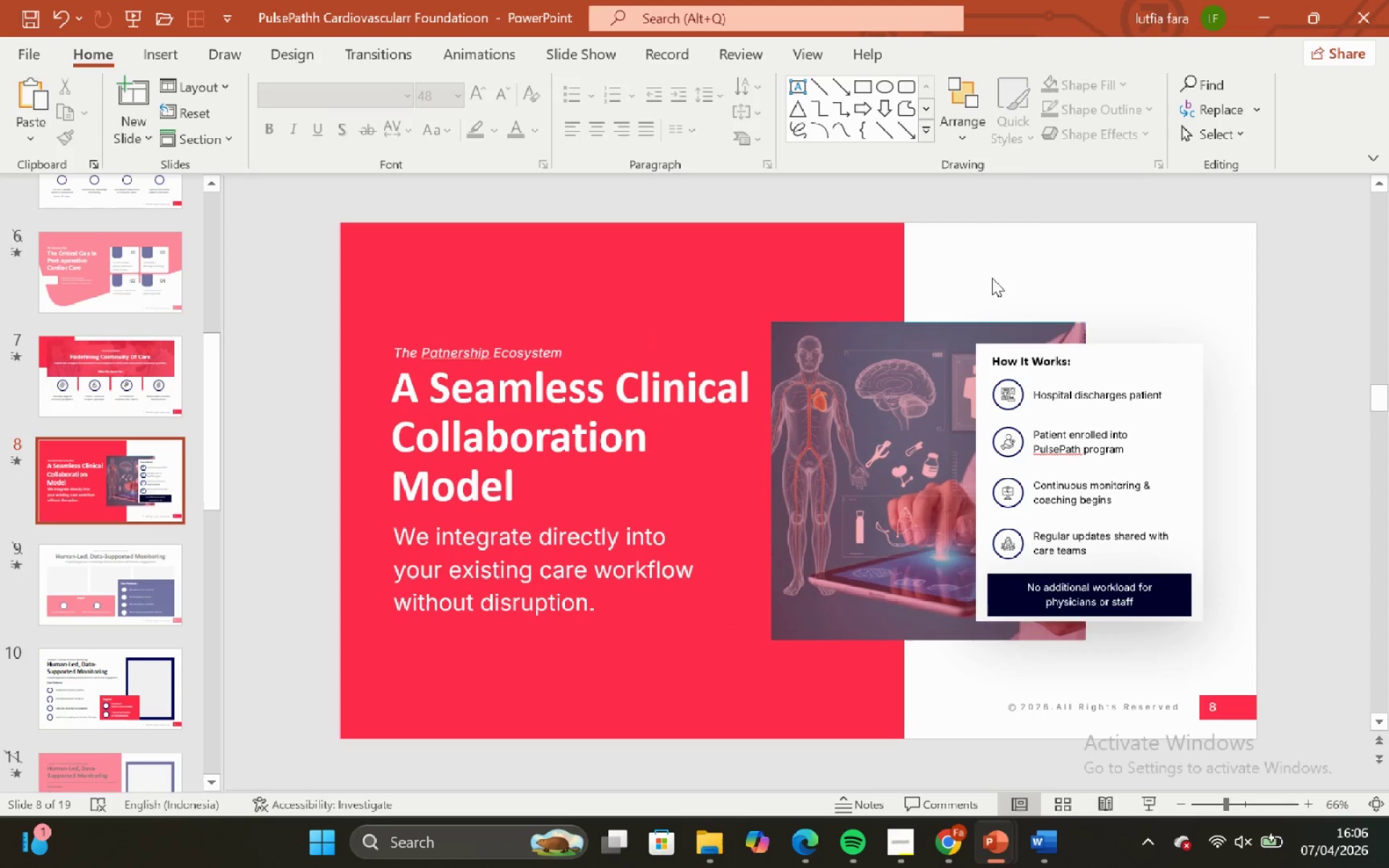 
left_click_drag(start_coordinate=[990, 278], to_coordinate=[979, 268])
 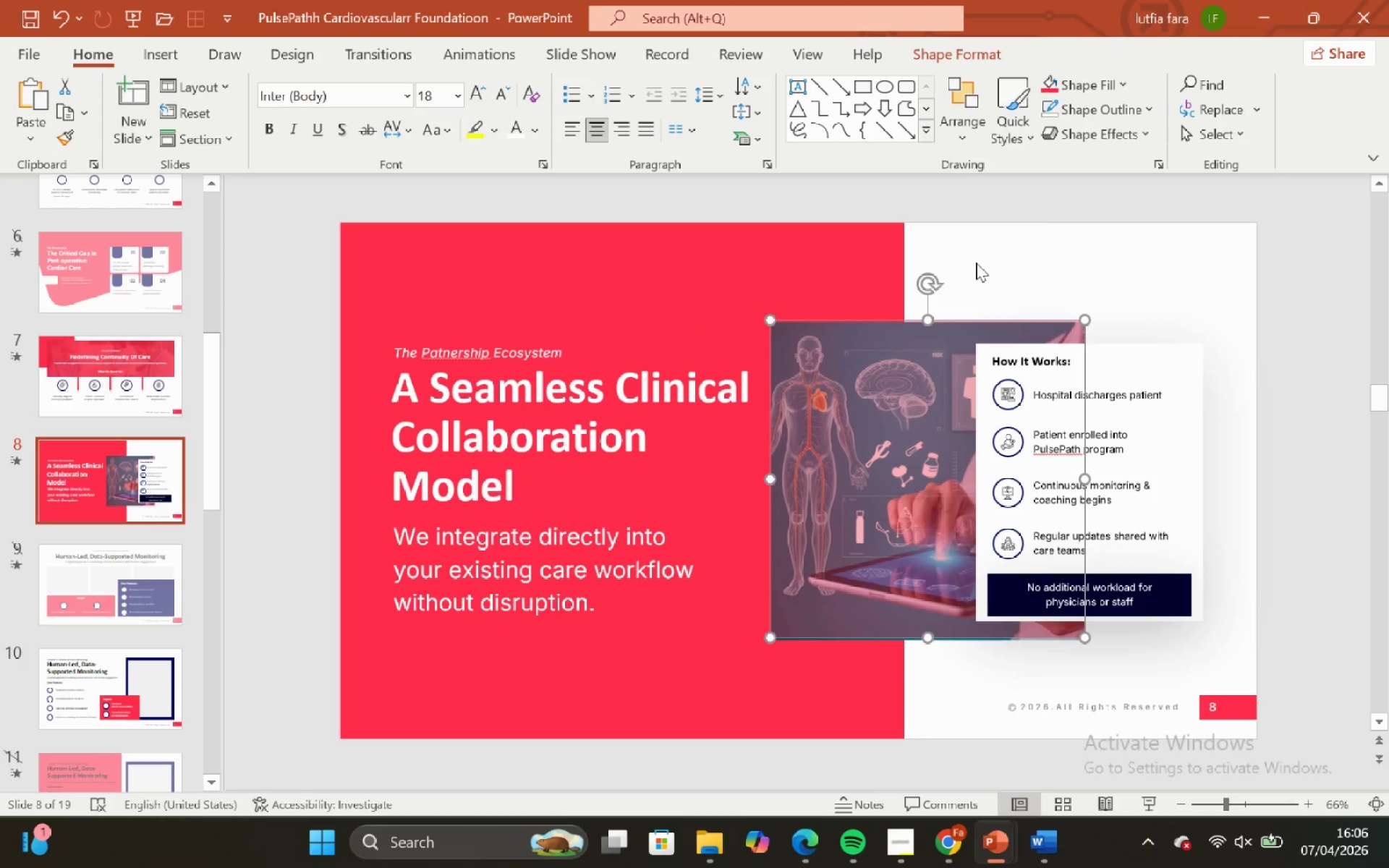 
double_click([977, 259])
 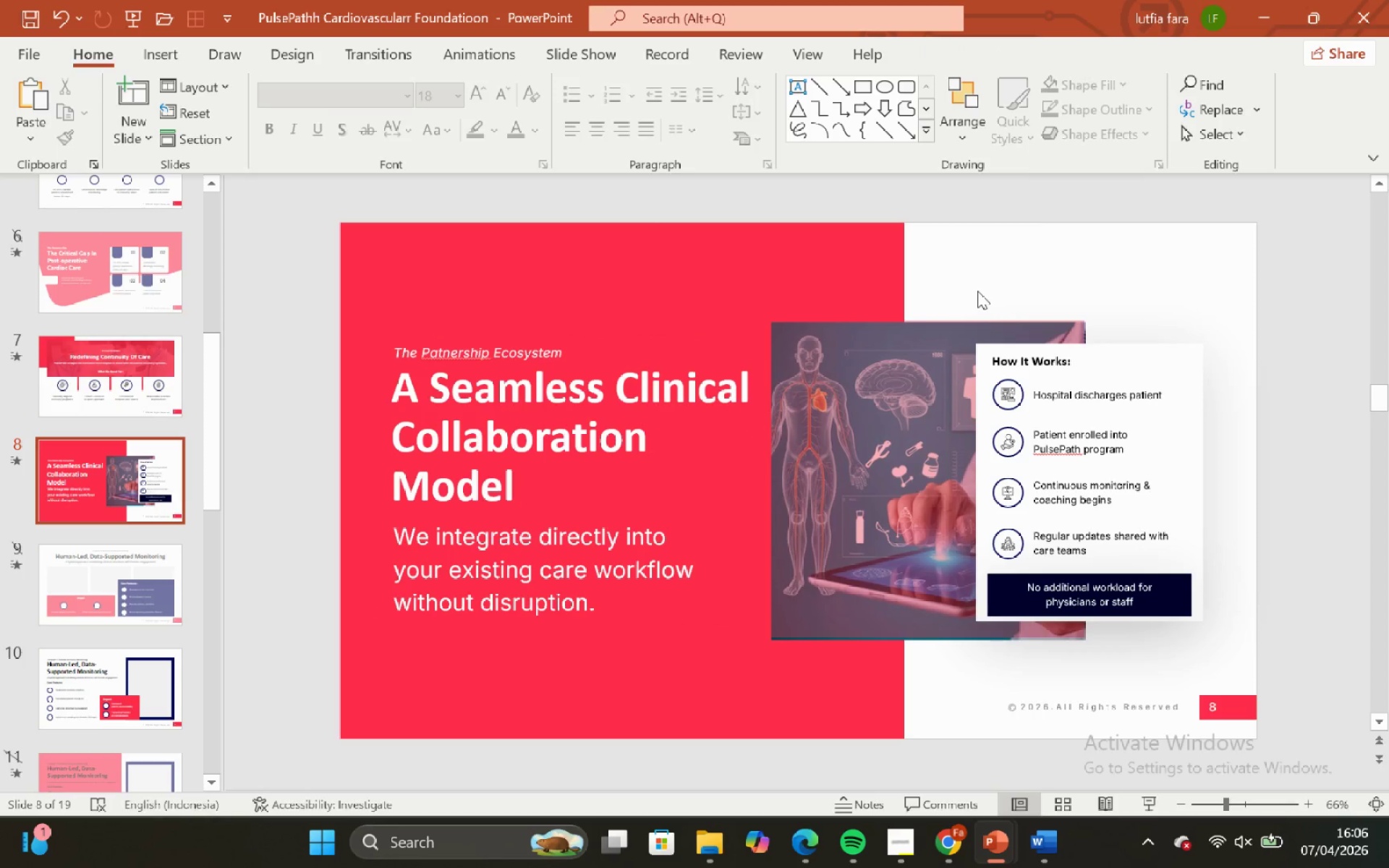 
key(Control+Z)
 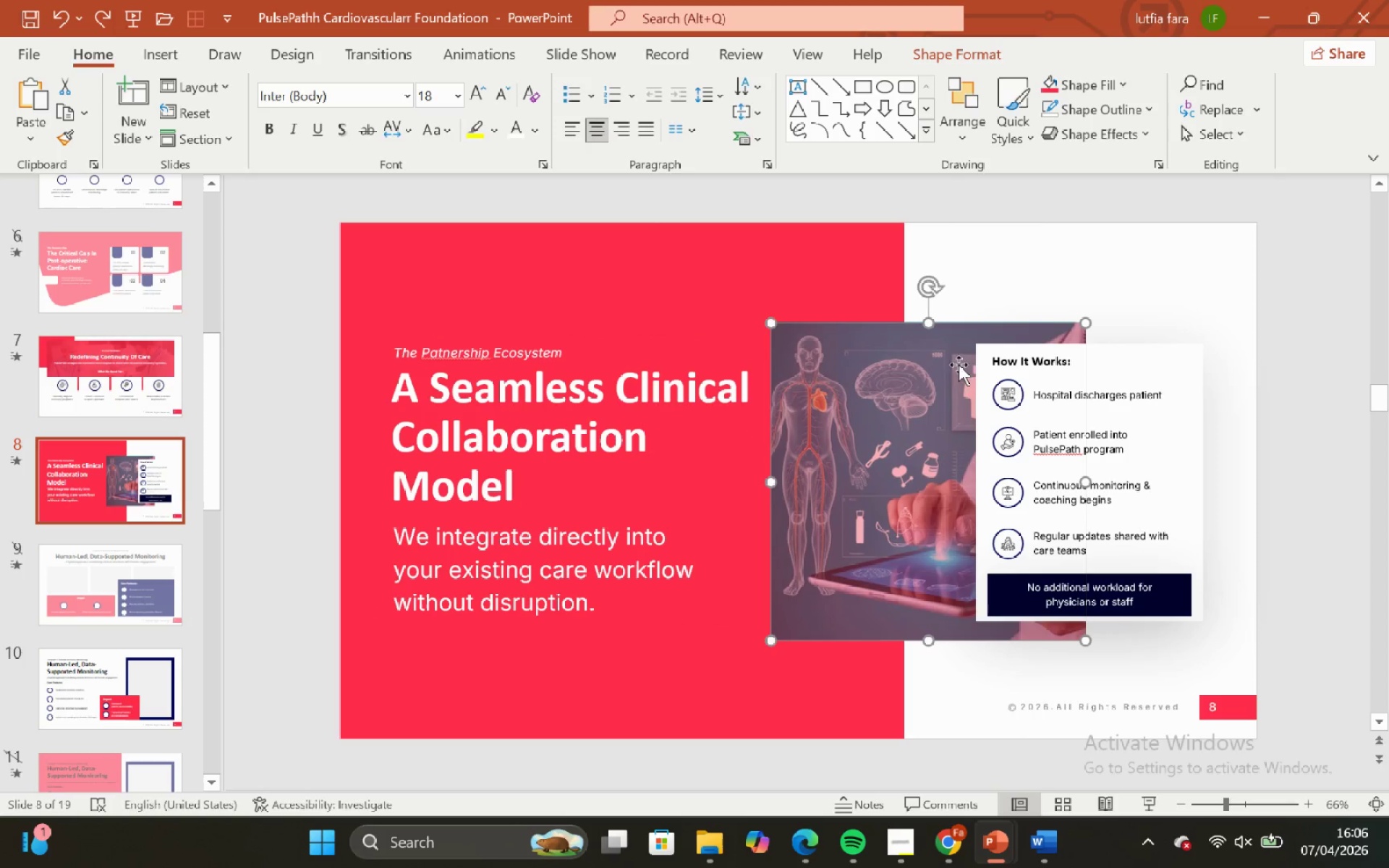 
left_click([962, 221])
 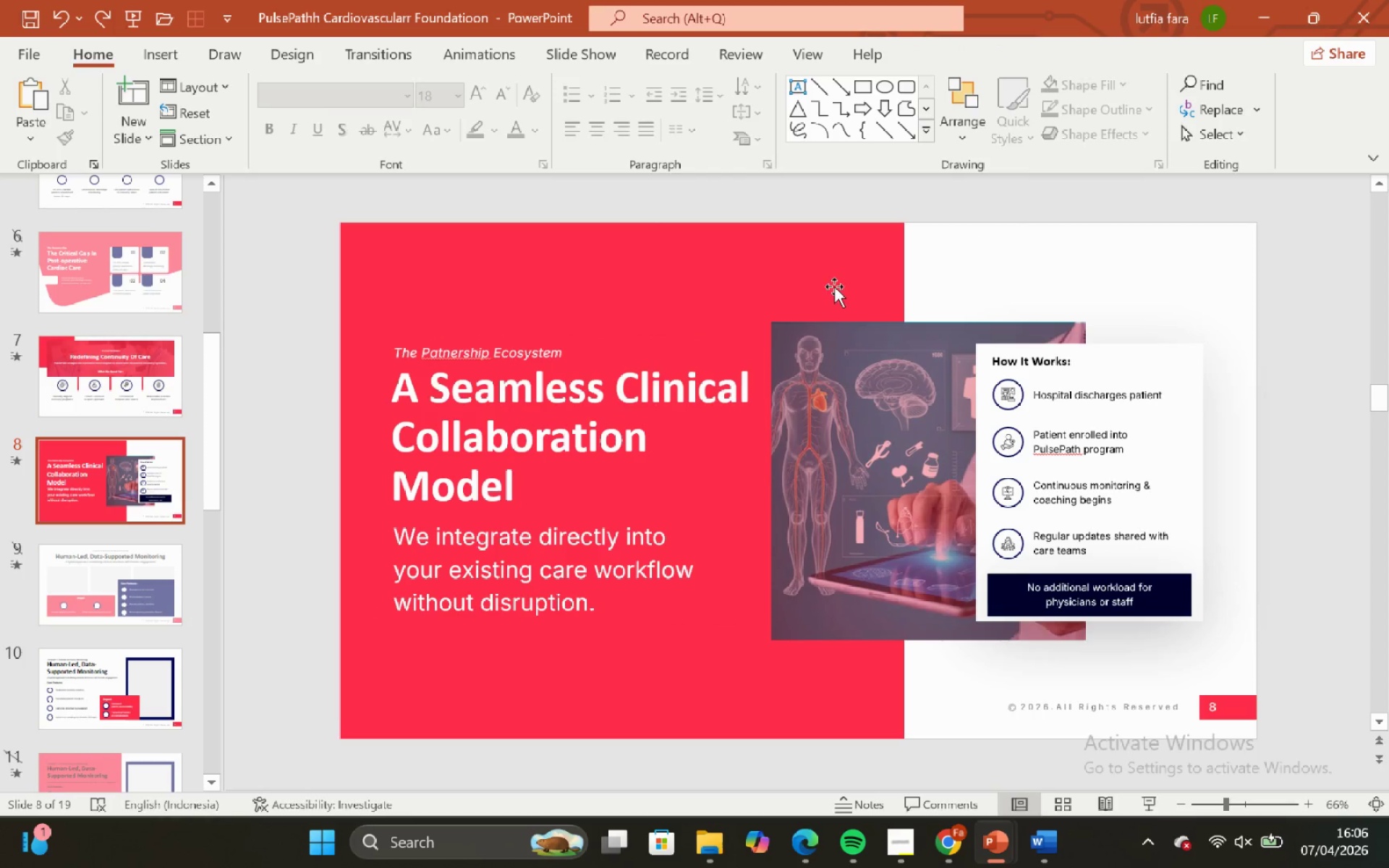 
left_click_drag(start_coordinate=[970, 294], to_coordinate=[963, 289])
 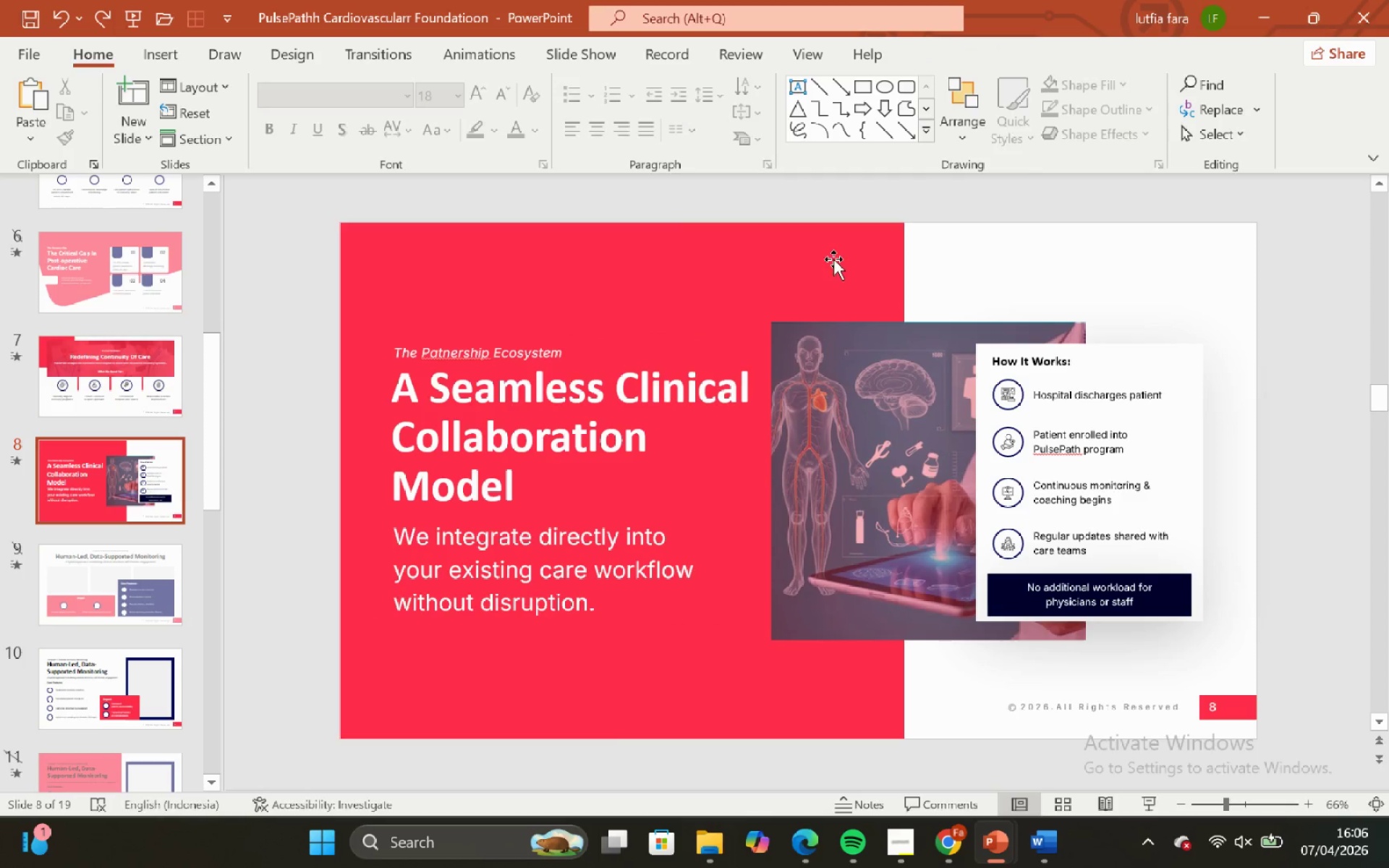 
double_click([833, 259])
 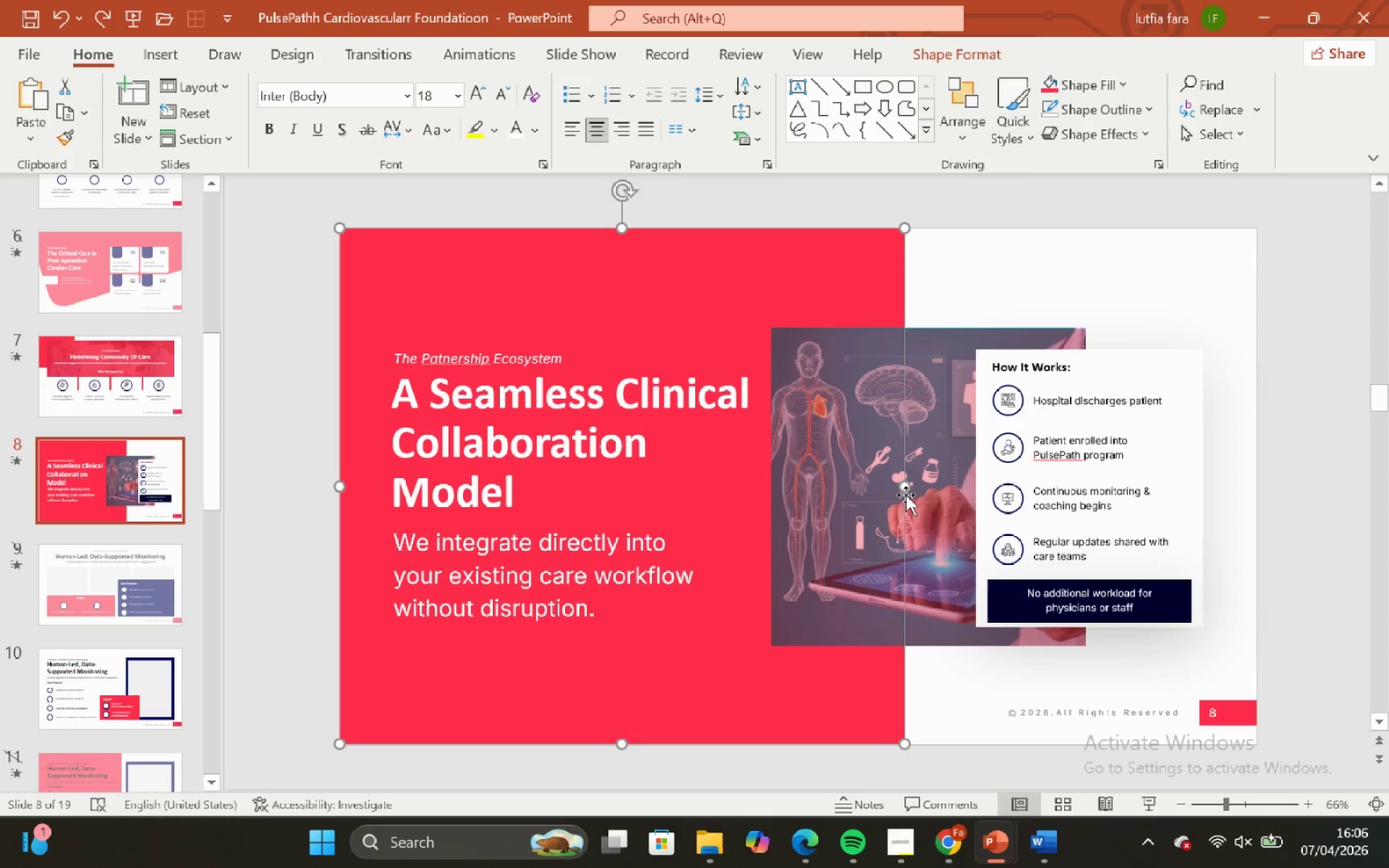 
hold_key(key=ShiftLeft, duration=0.98)
left_click_drag(start_coordinate=[899, 490], to_coordinate=[884, 488])
 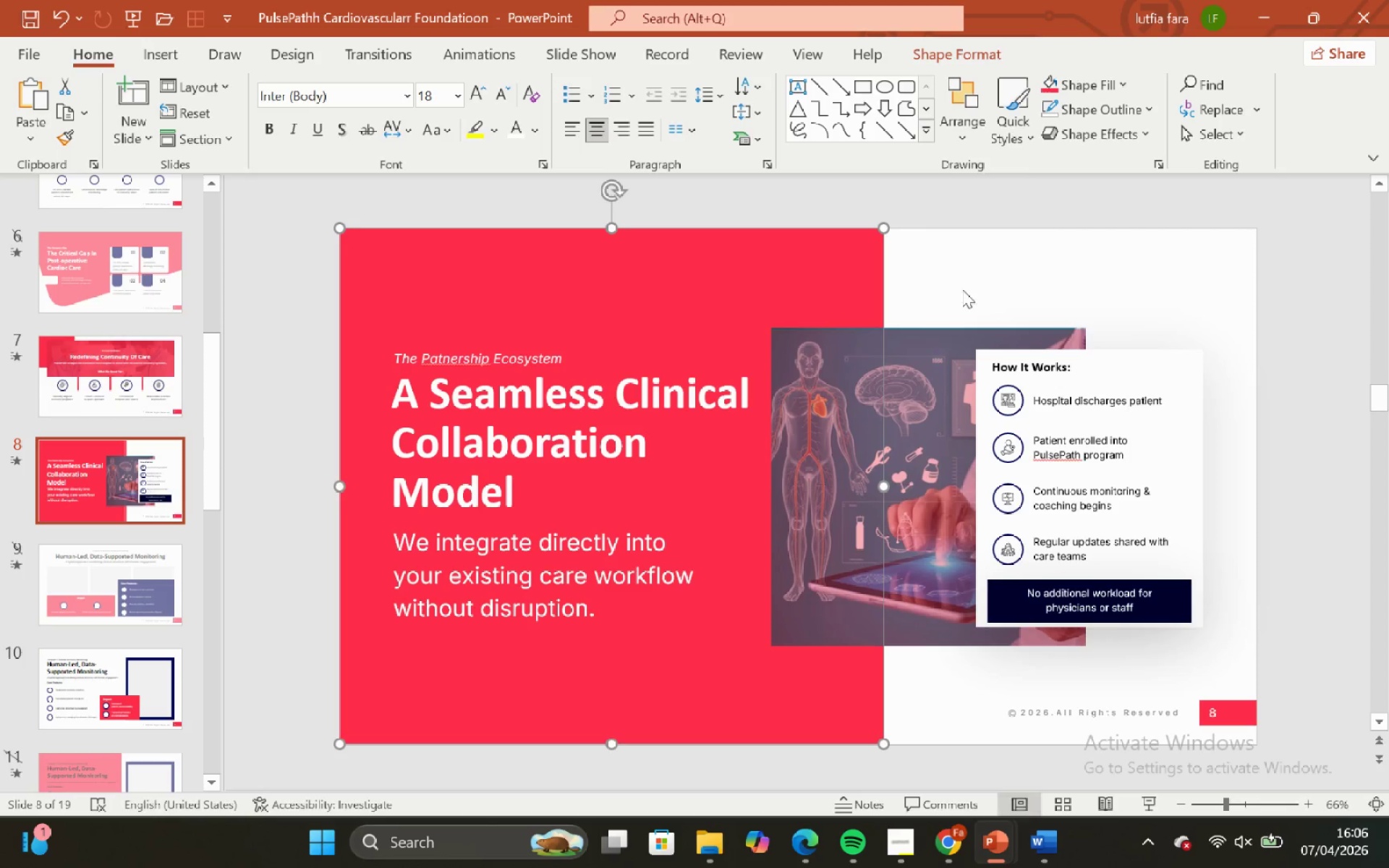 
left_click_drag(start_coordinate=[962, 289], to_coordinate=[961, 284])
 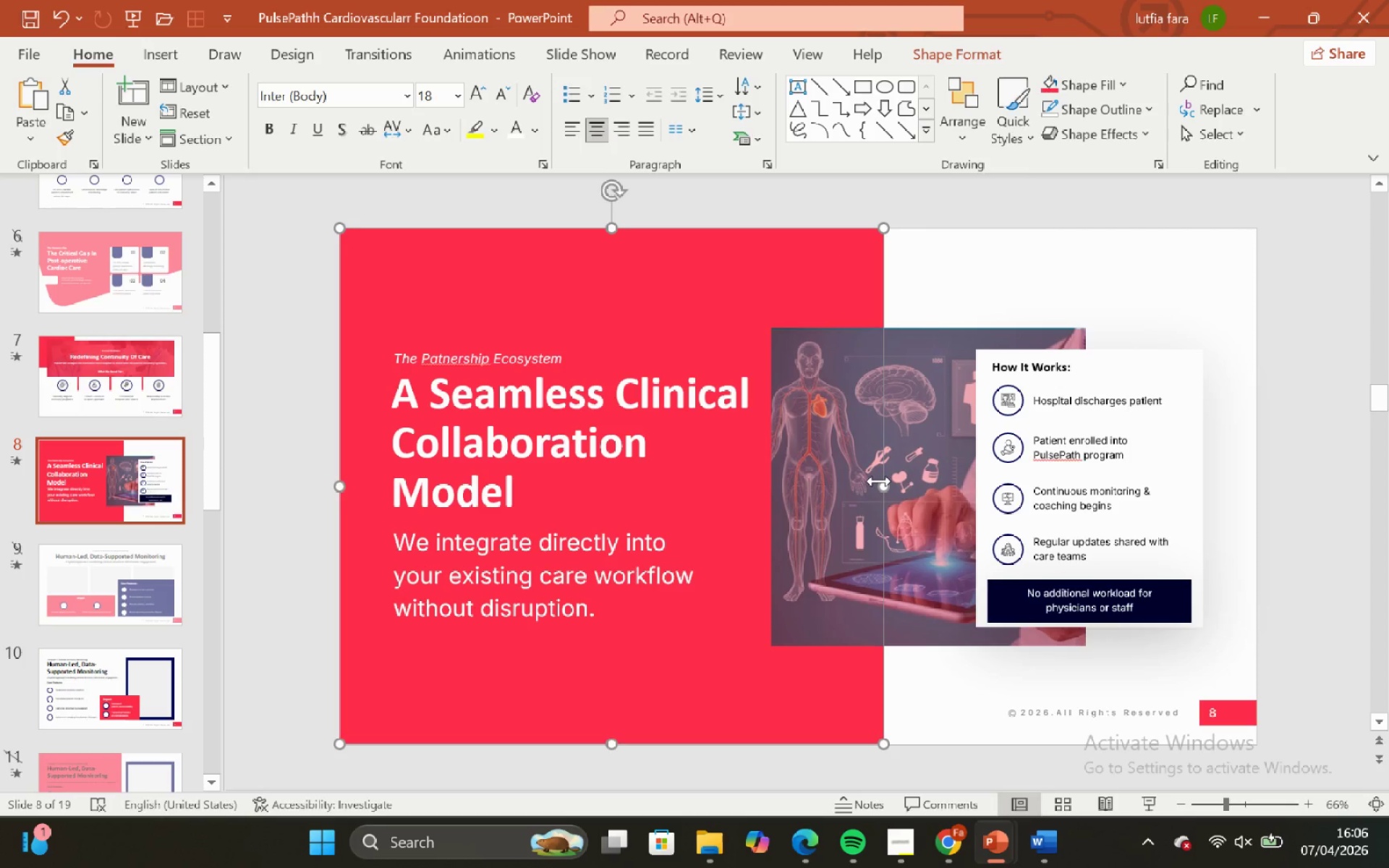 
hold_key(key=ShiftLeft, duration=0.34)
left_click_drag(start_coordinate=[885, 482], to_coordinate=[904, 483])
 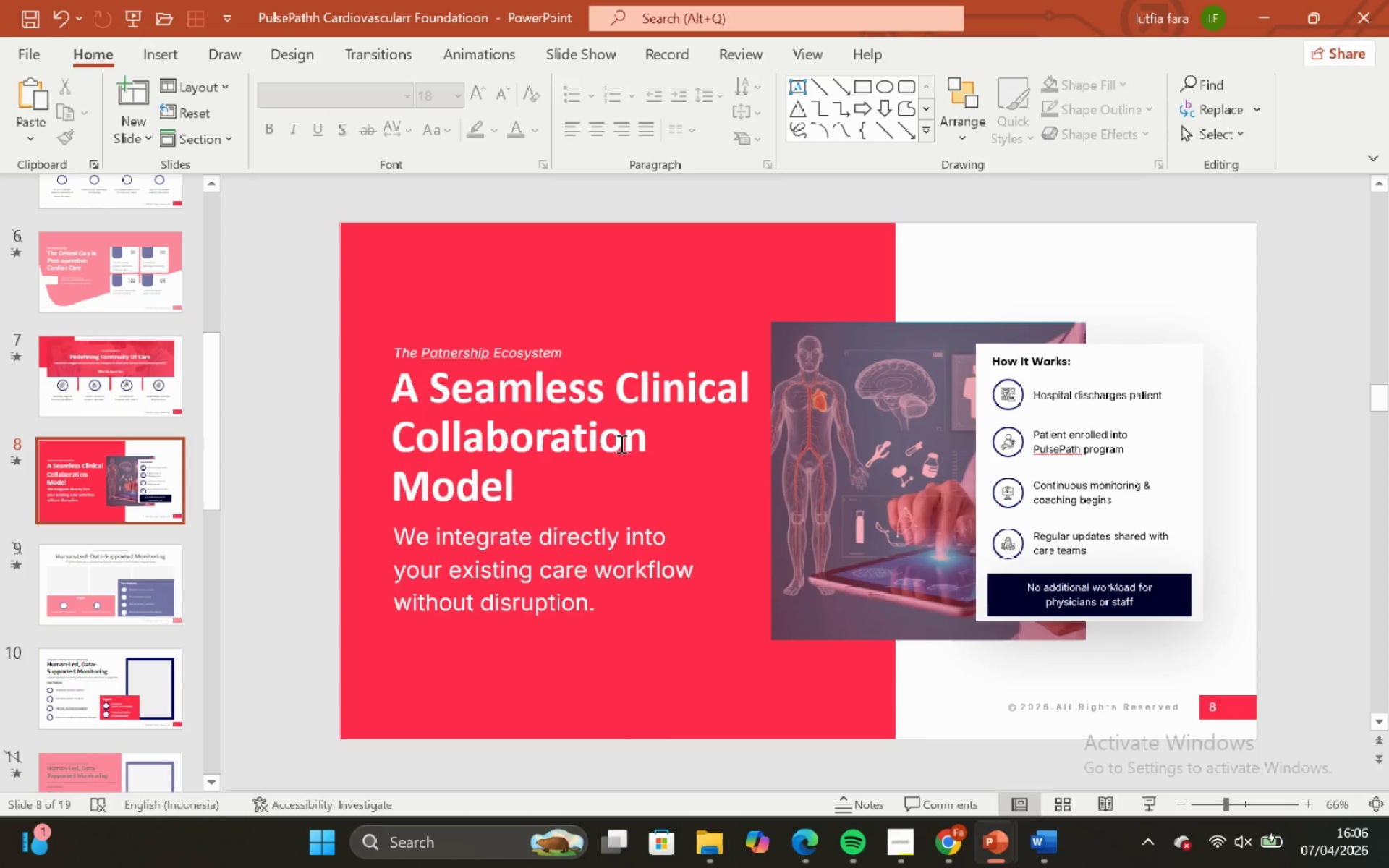 
left_click([625, 439])
 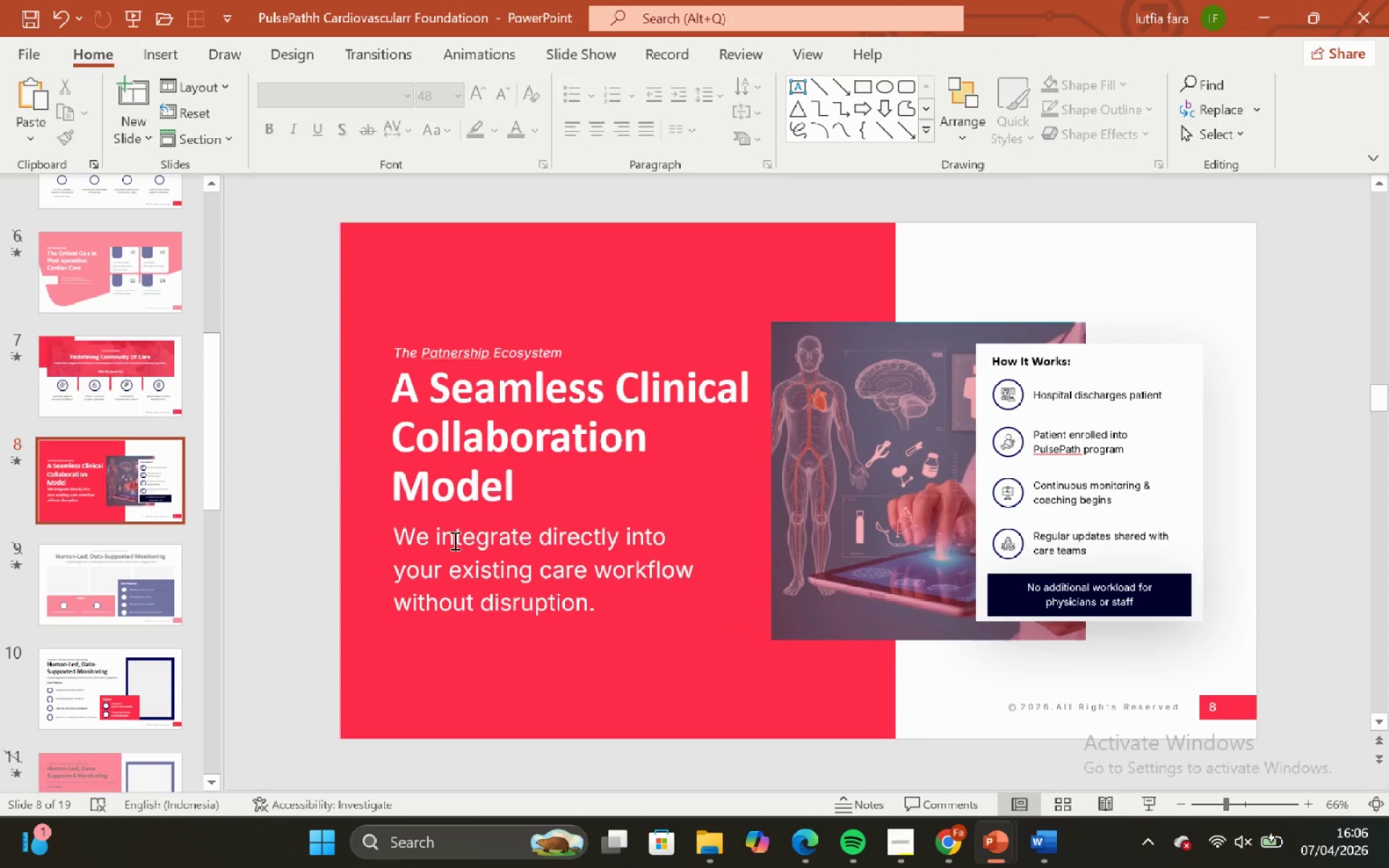 
double_click([475, 563])
 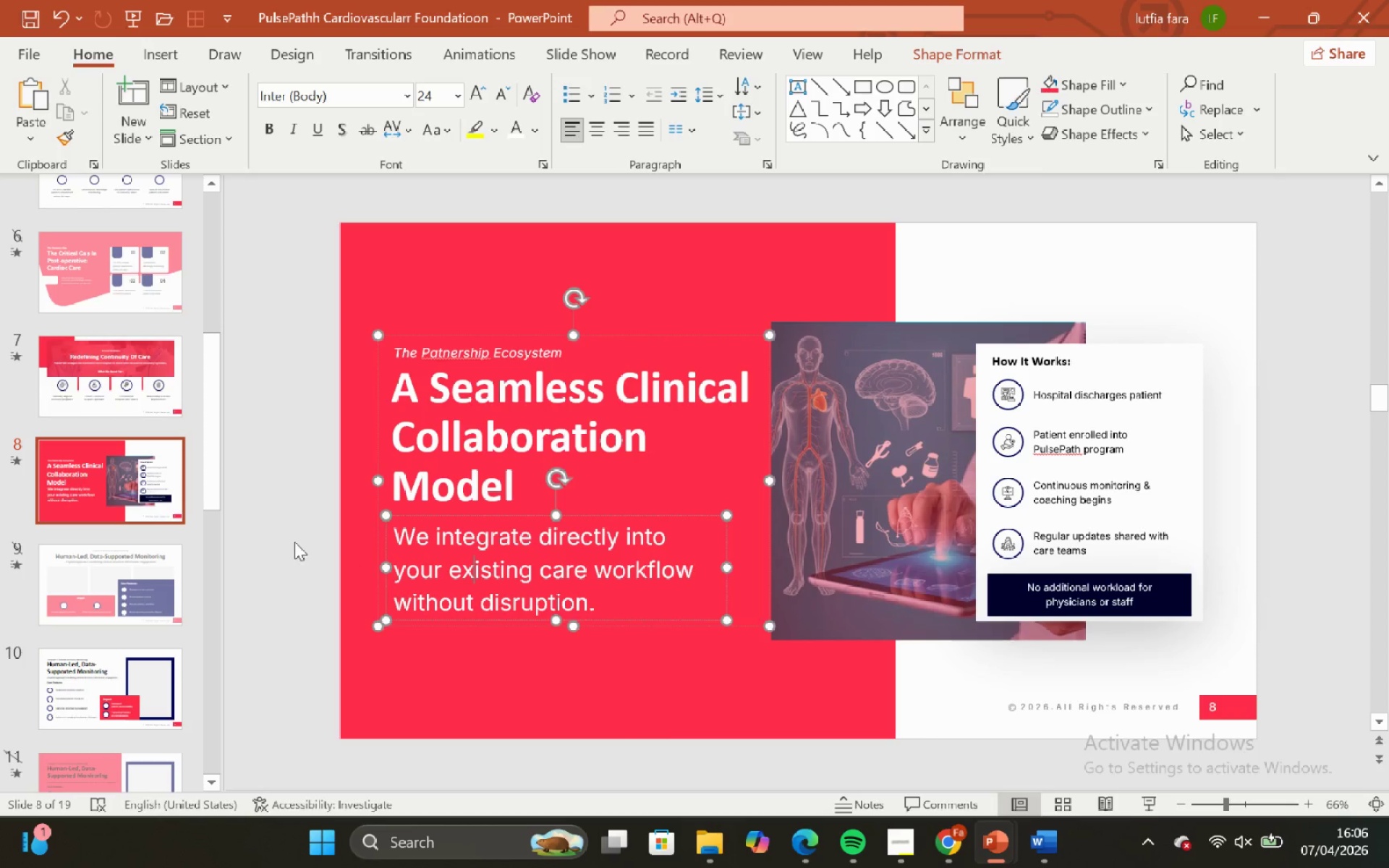 
left_click([296, 539])
 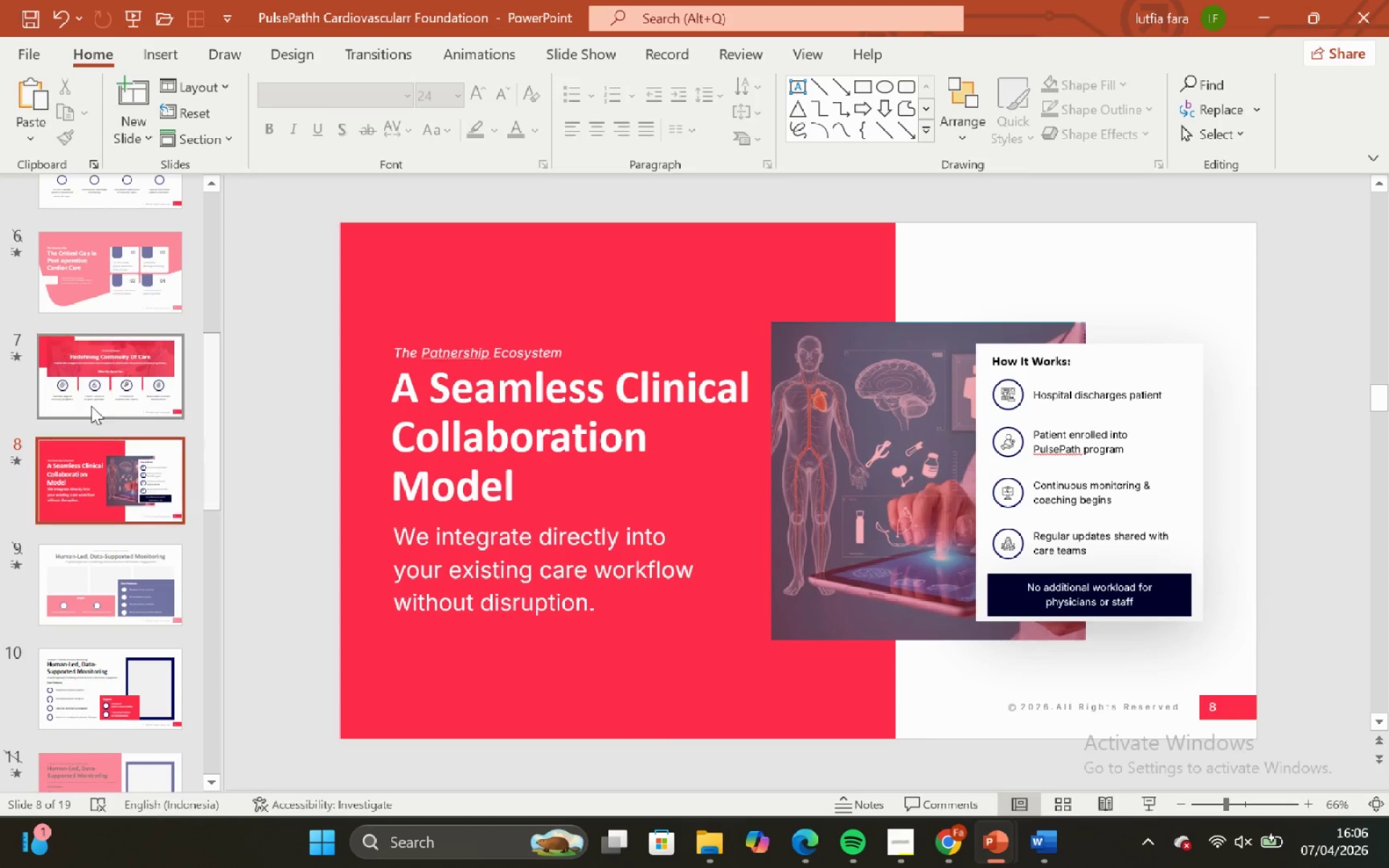 
mouse_move([101, 382])
 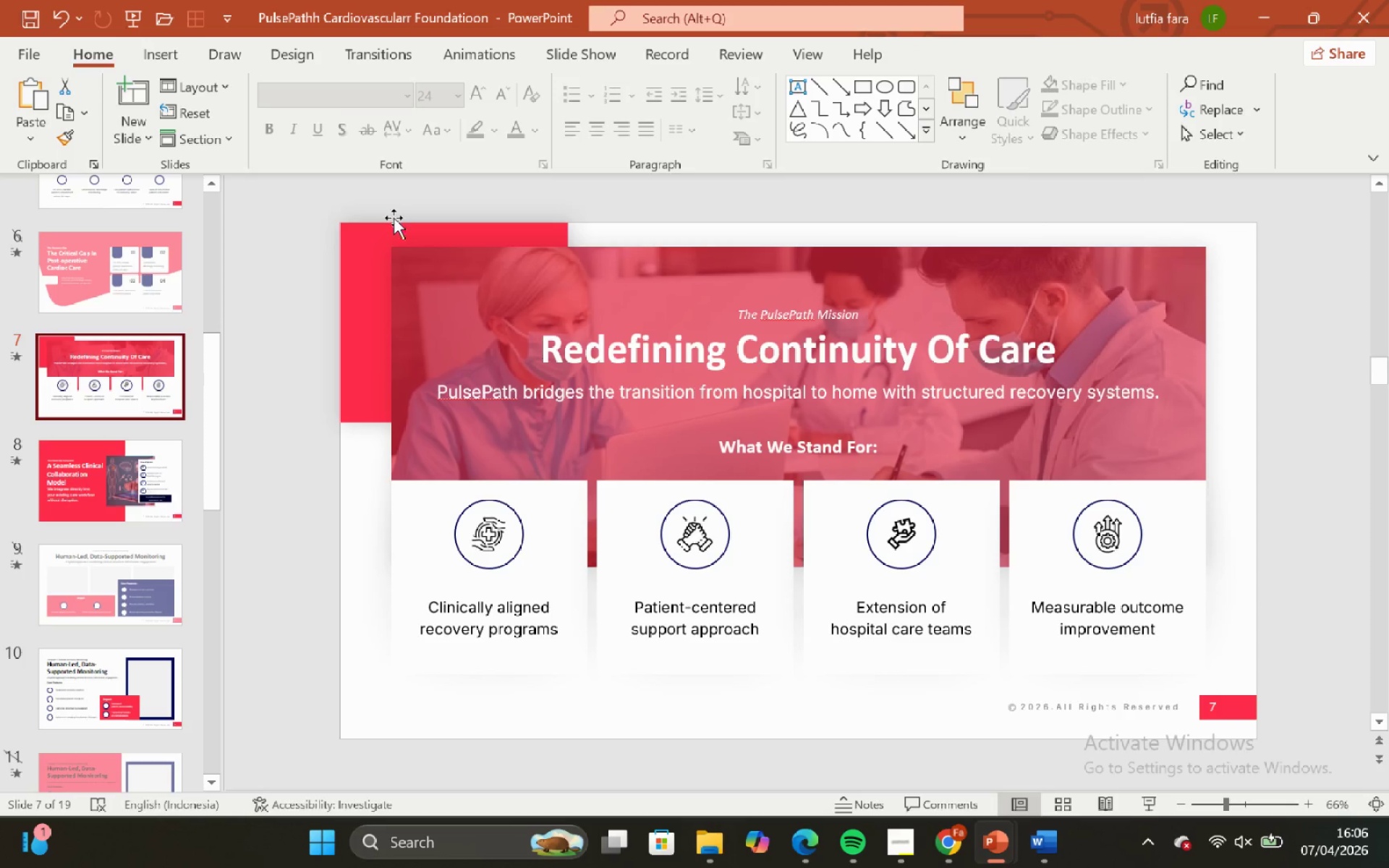 
left_click([394, 218])
 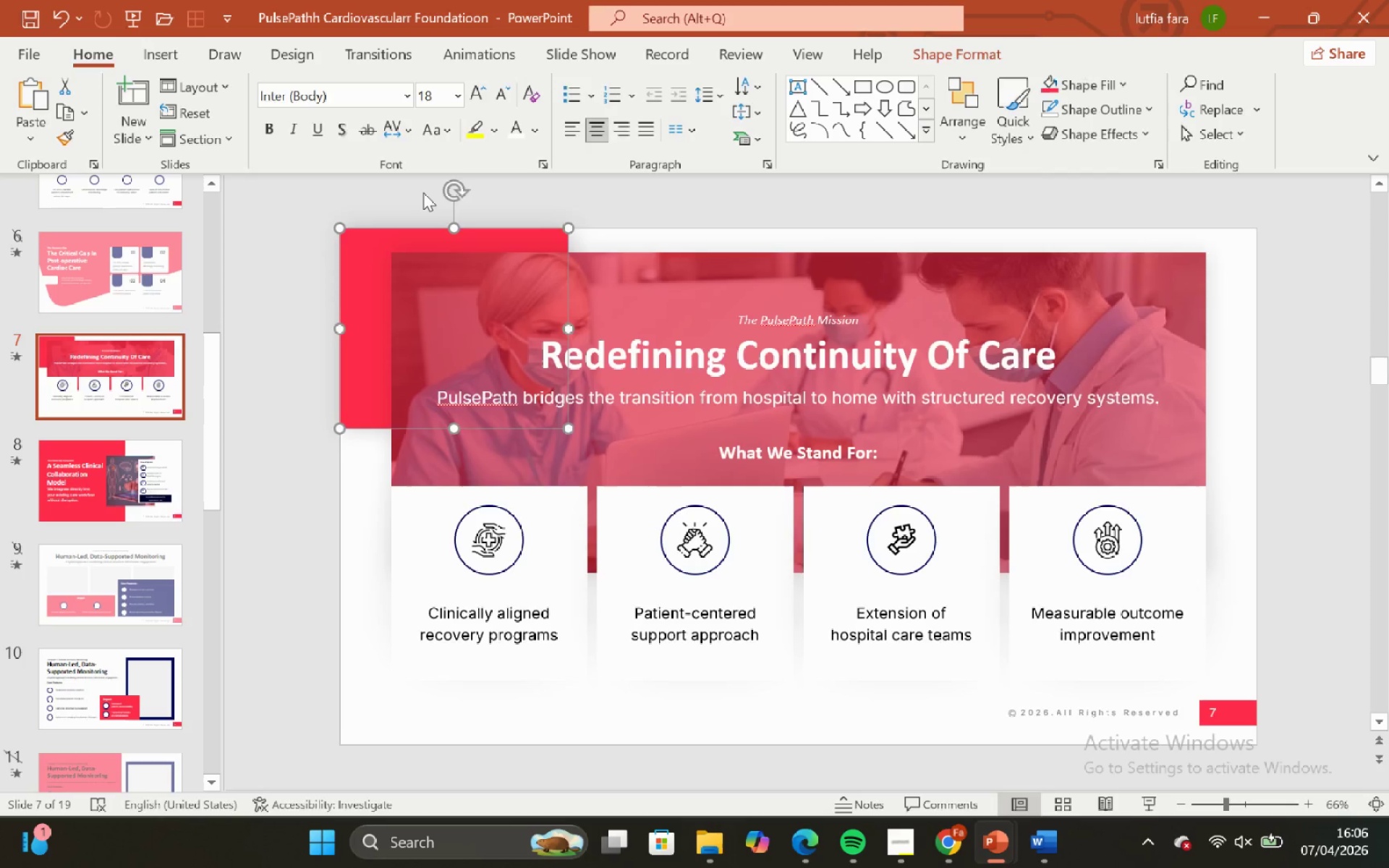 
left_click([423, 192])
 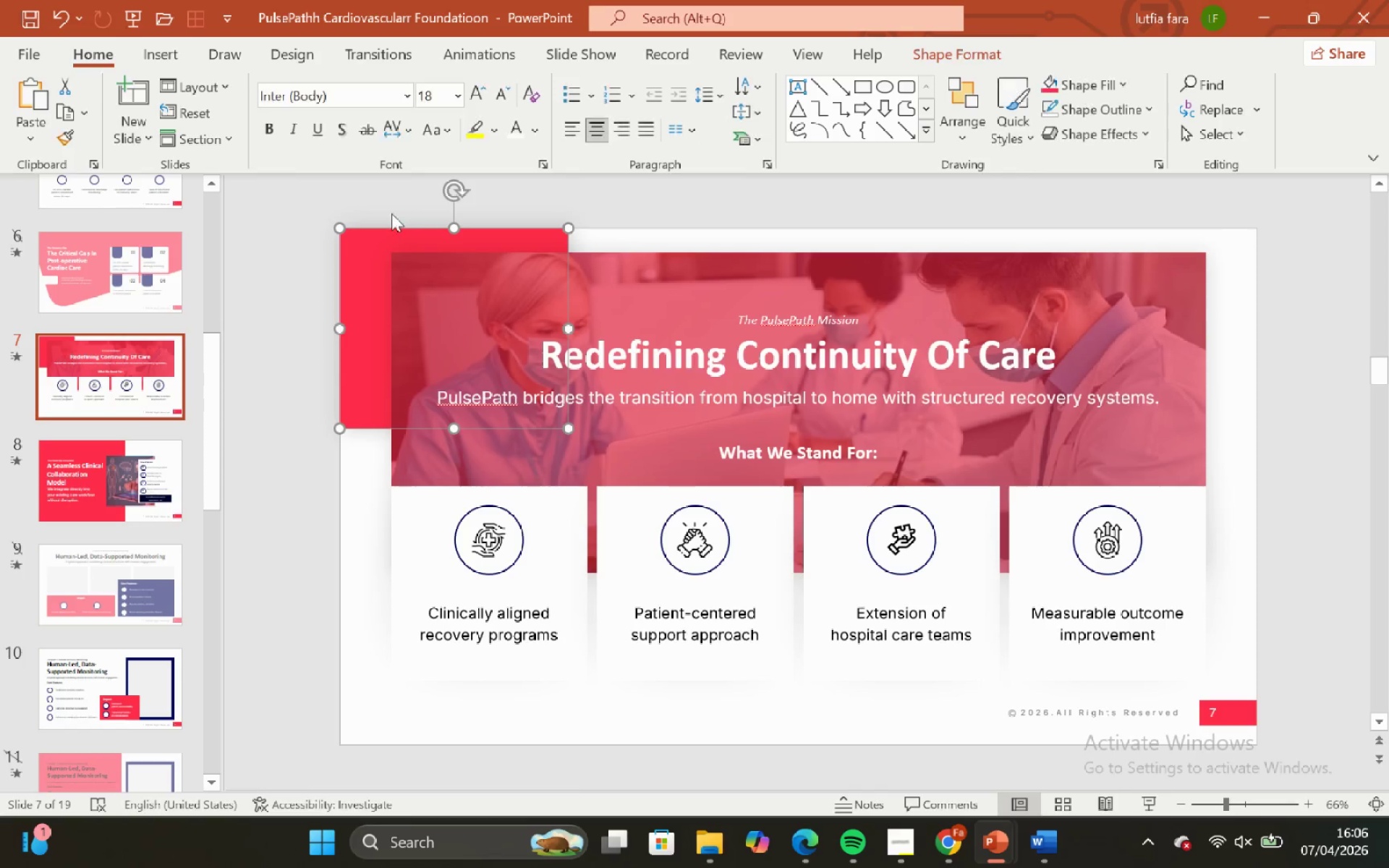 
double_click([385, 203])
 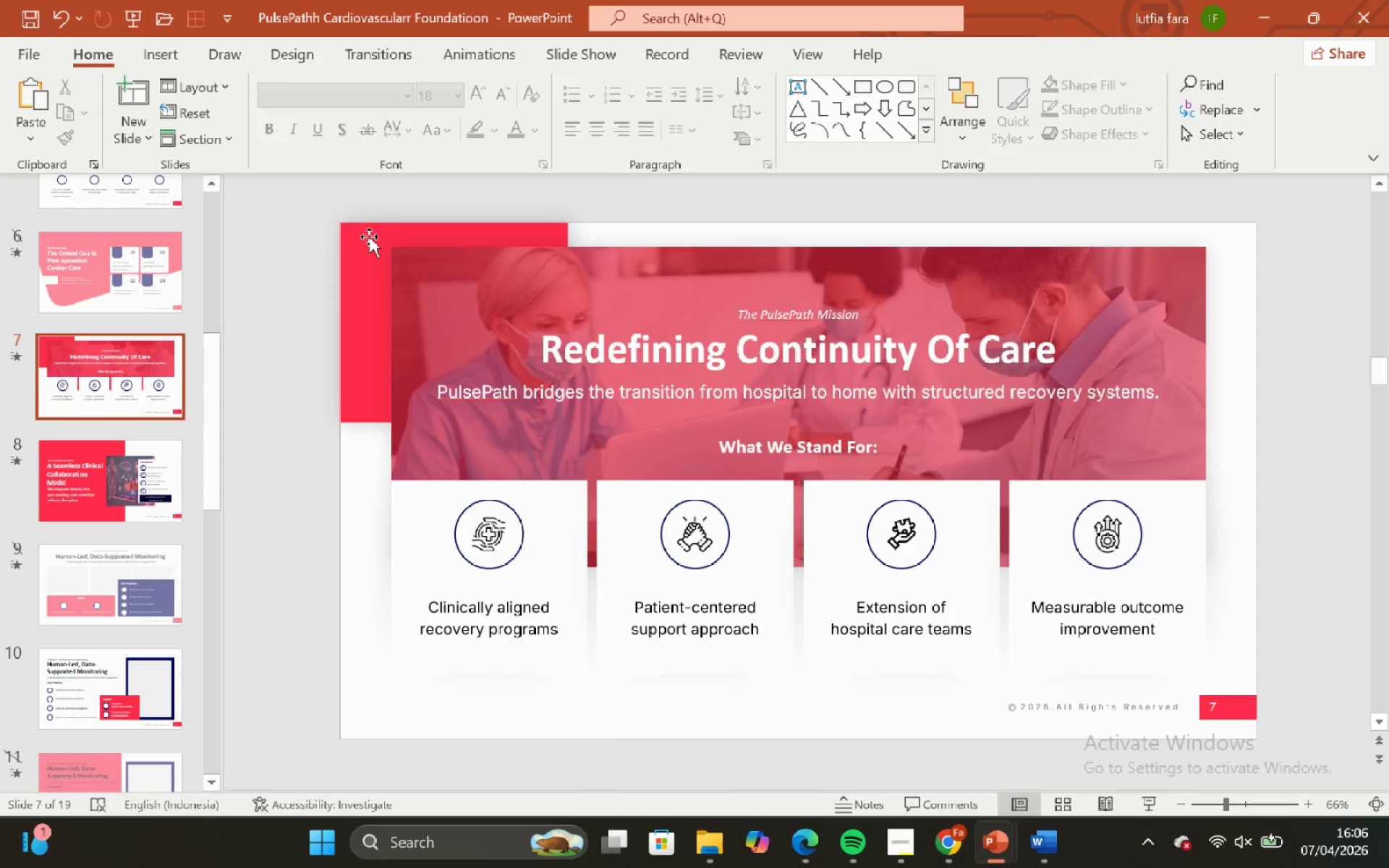 
left_click([369, 237])
 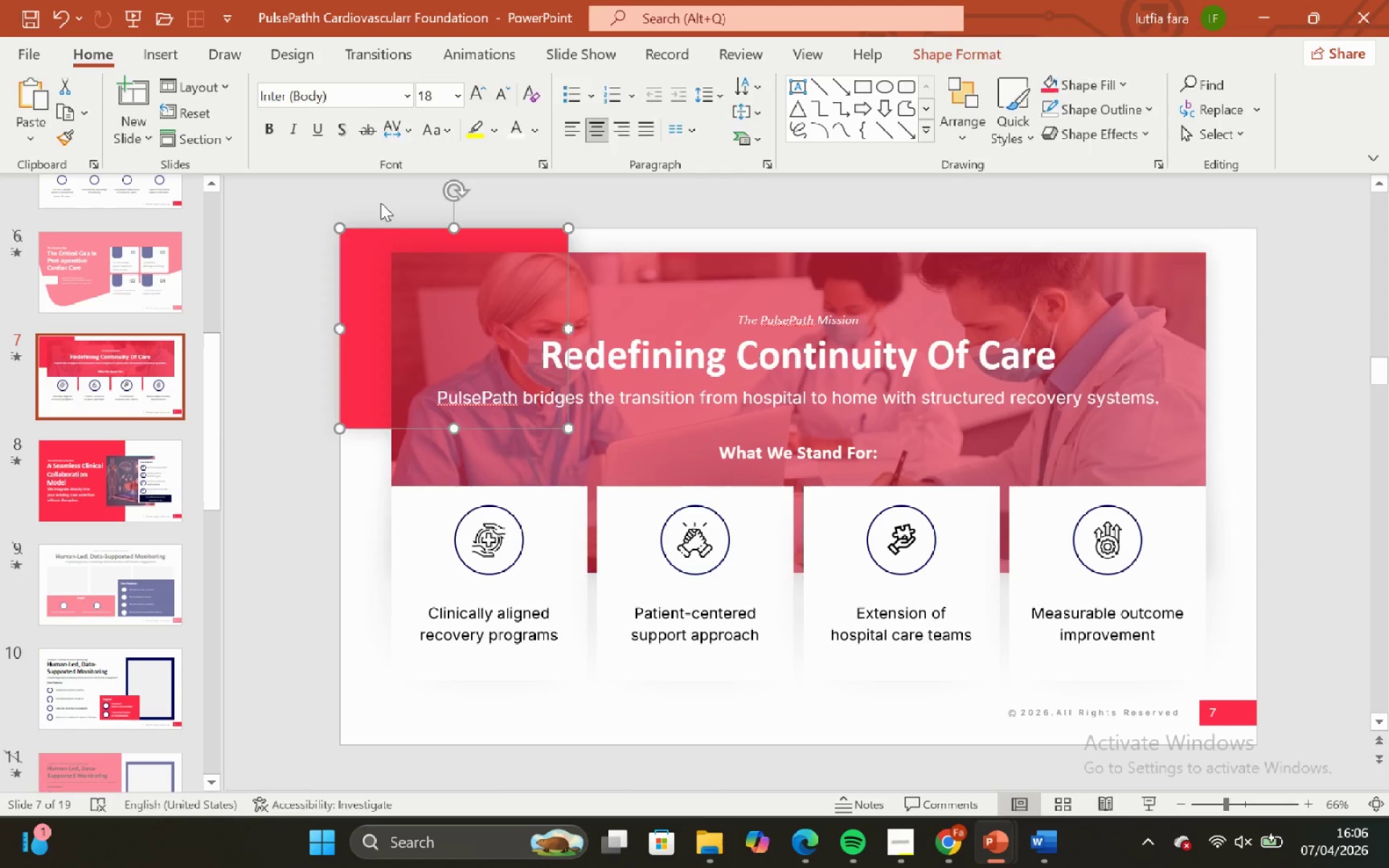 
left_click([381, 203])
 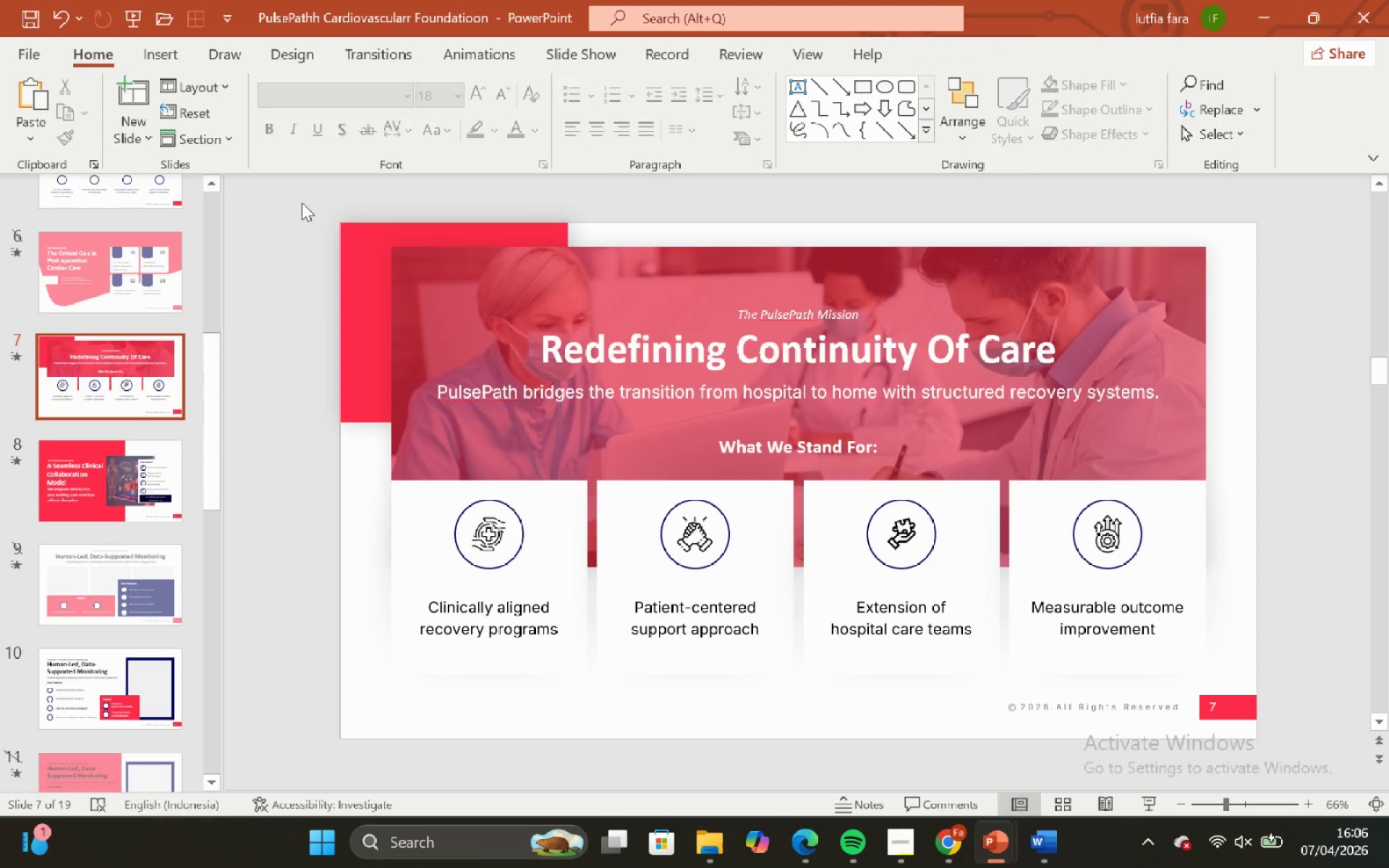 
left_click_drag(start_coordinate=[302, 203], to_coordinate=[606, 436])
 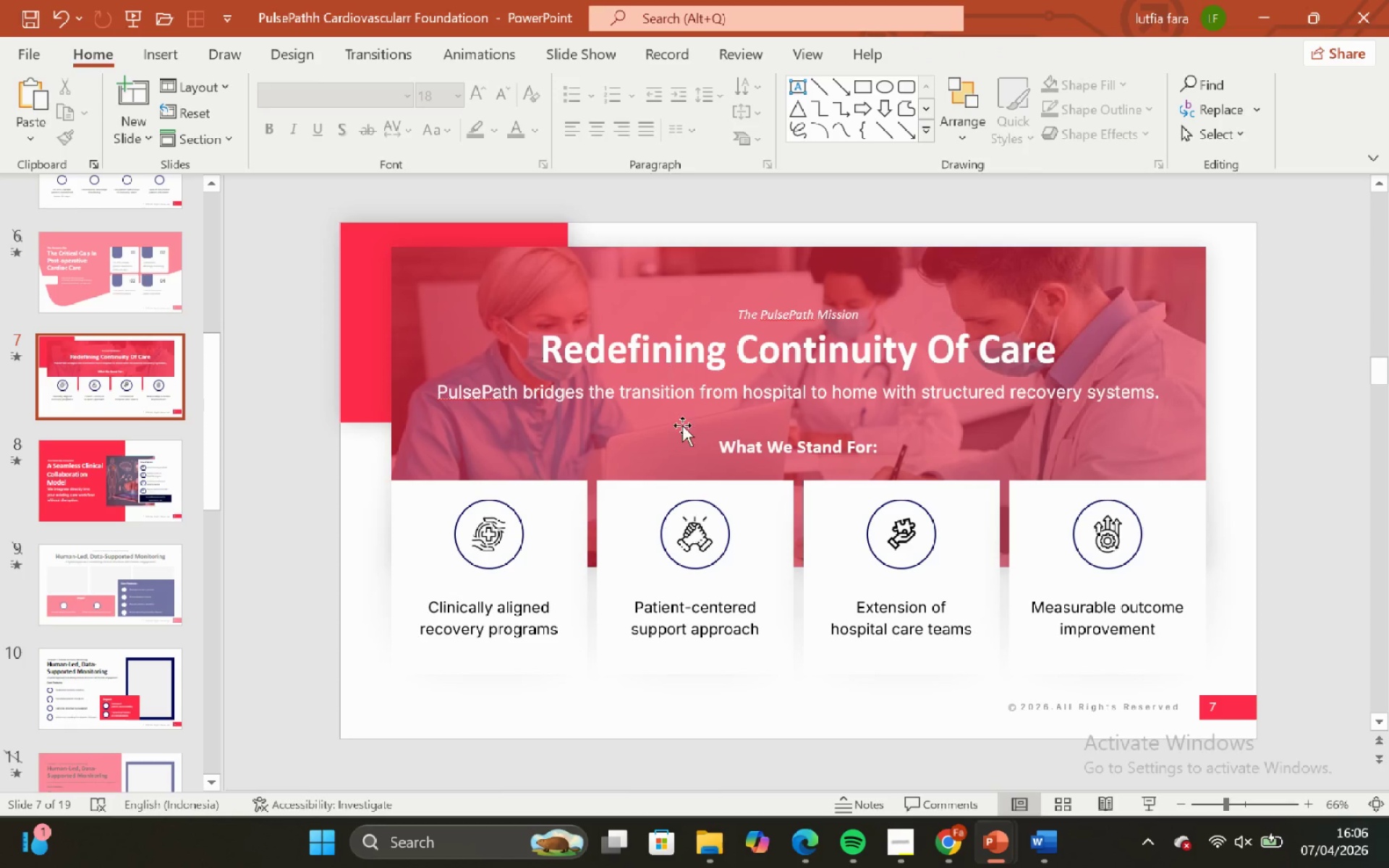 
left_click([695, 363])
 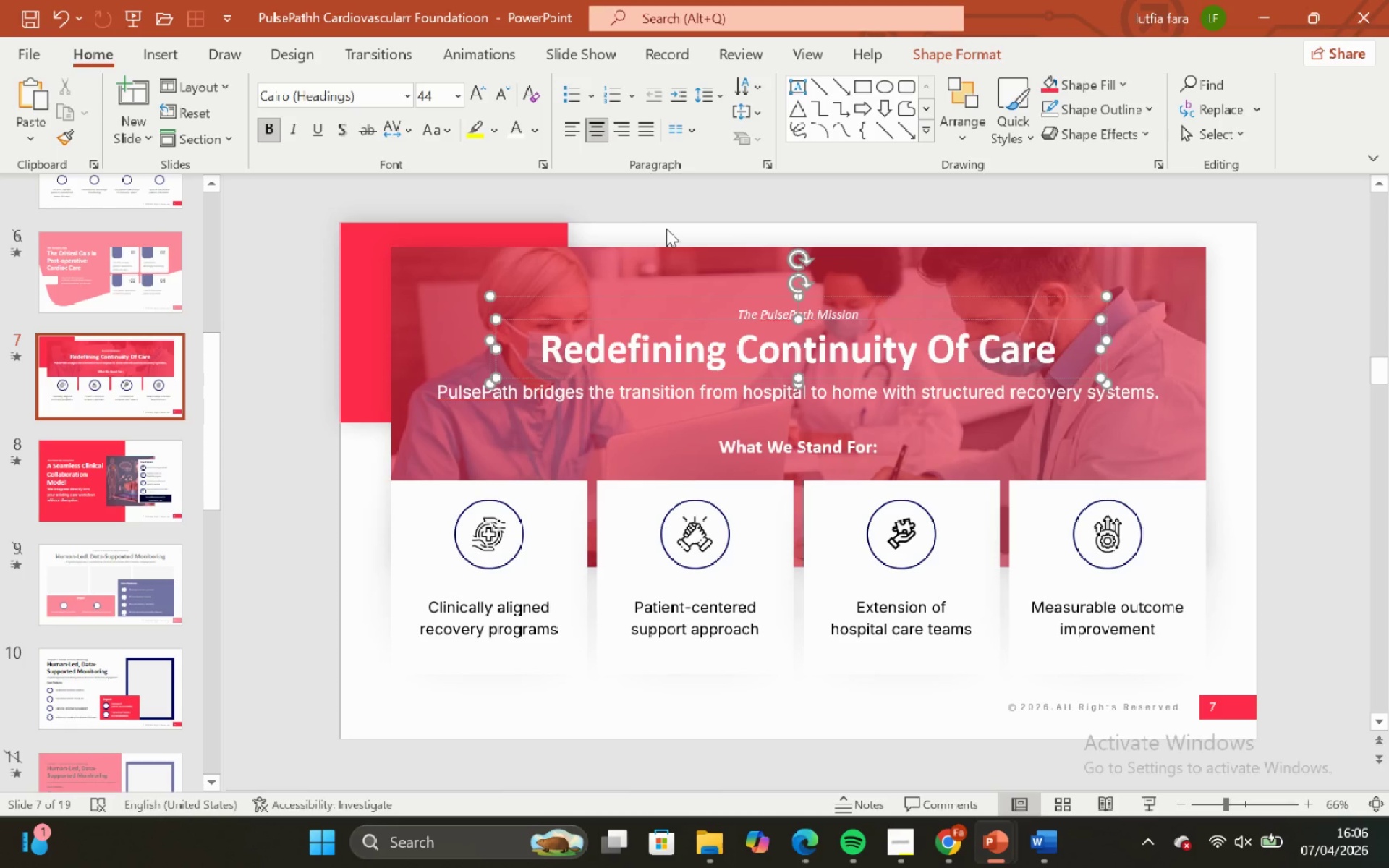 
left_click_drag(start_coordinate=[668, 229], to_coordinate=[691, 229])
 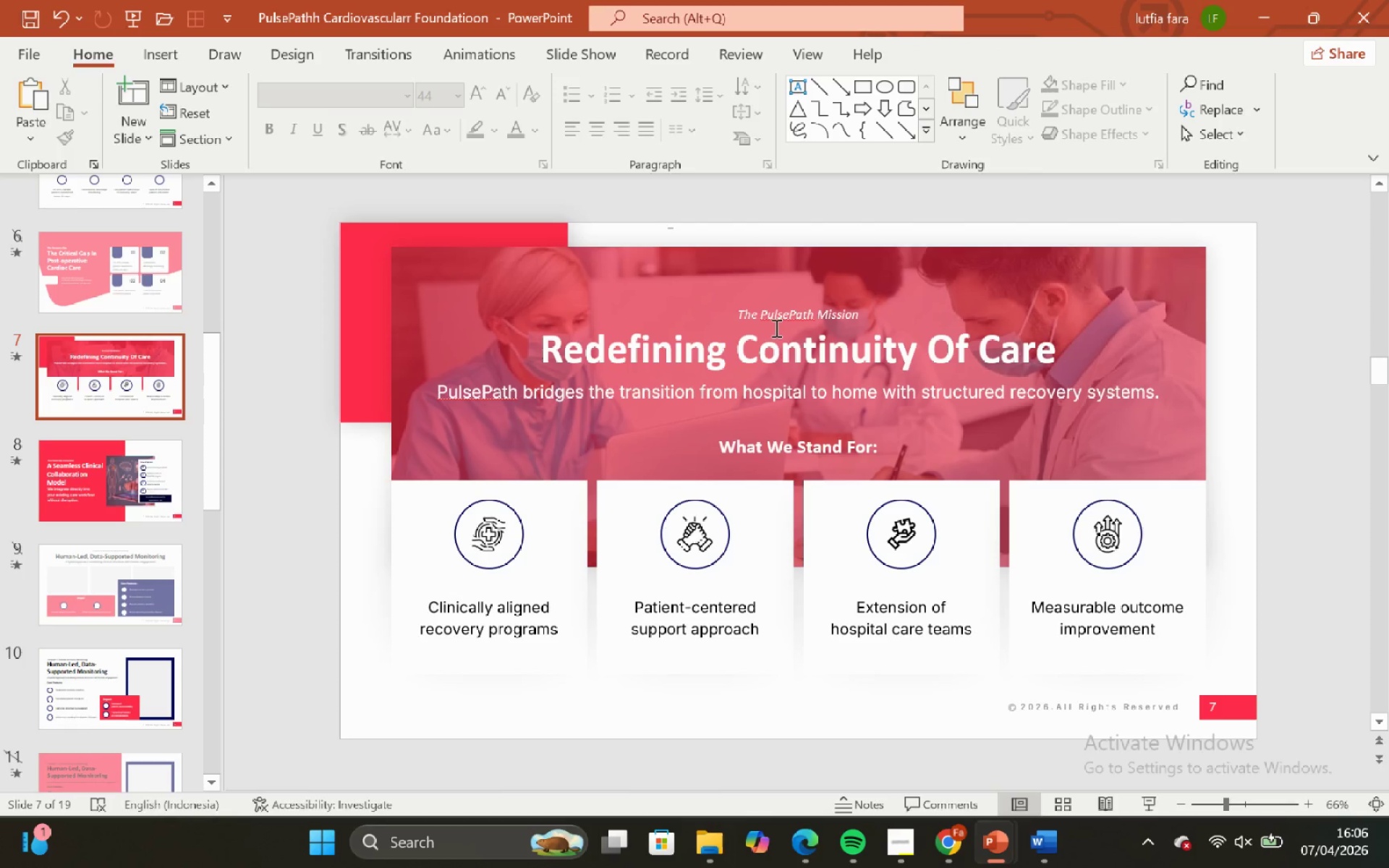 
left_click([775, 320])
 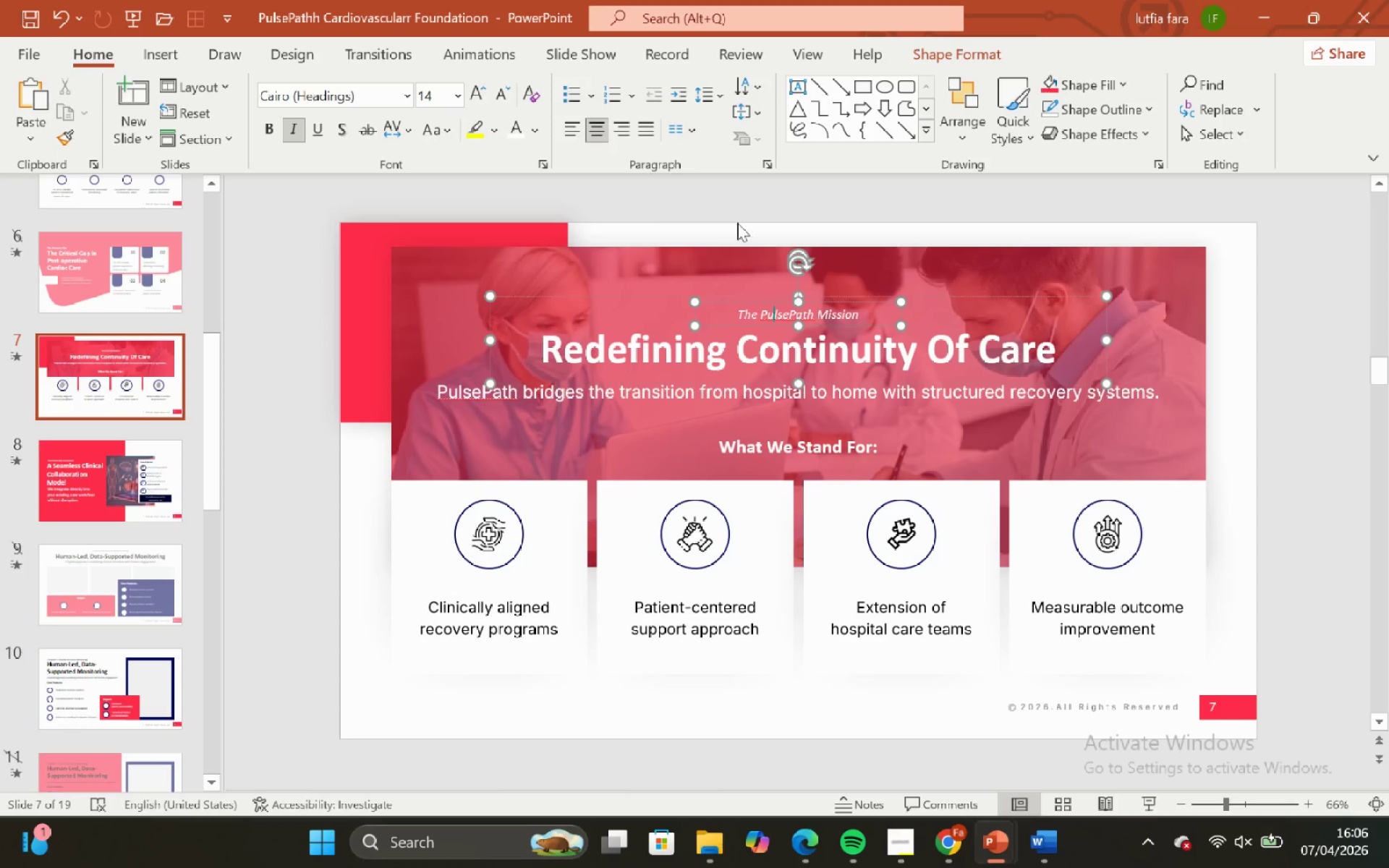 
left_click([731, 203])
 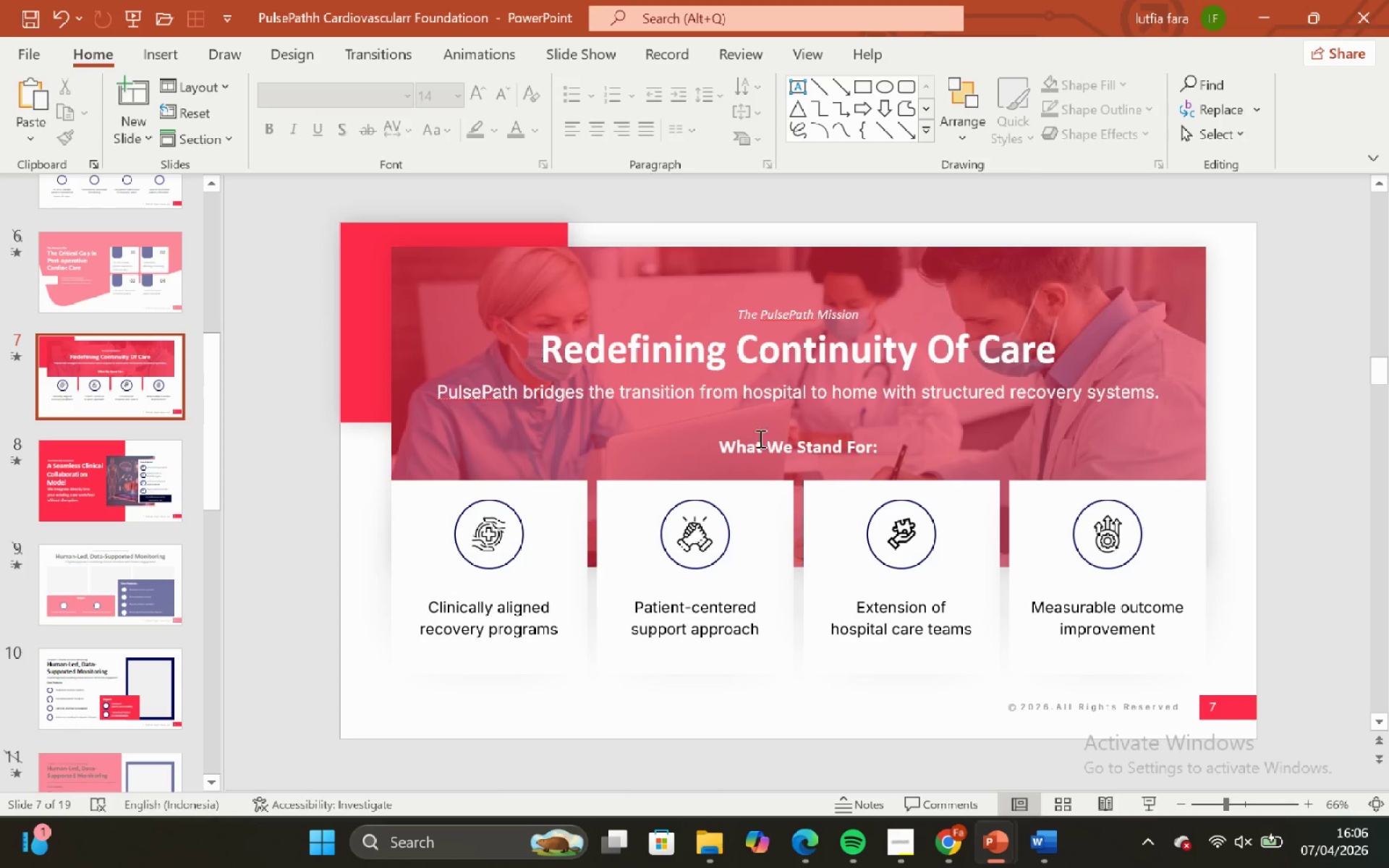 
left_click([760, 446])
 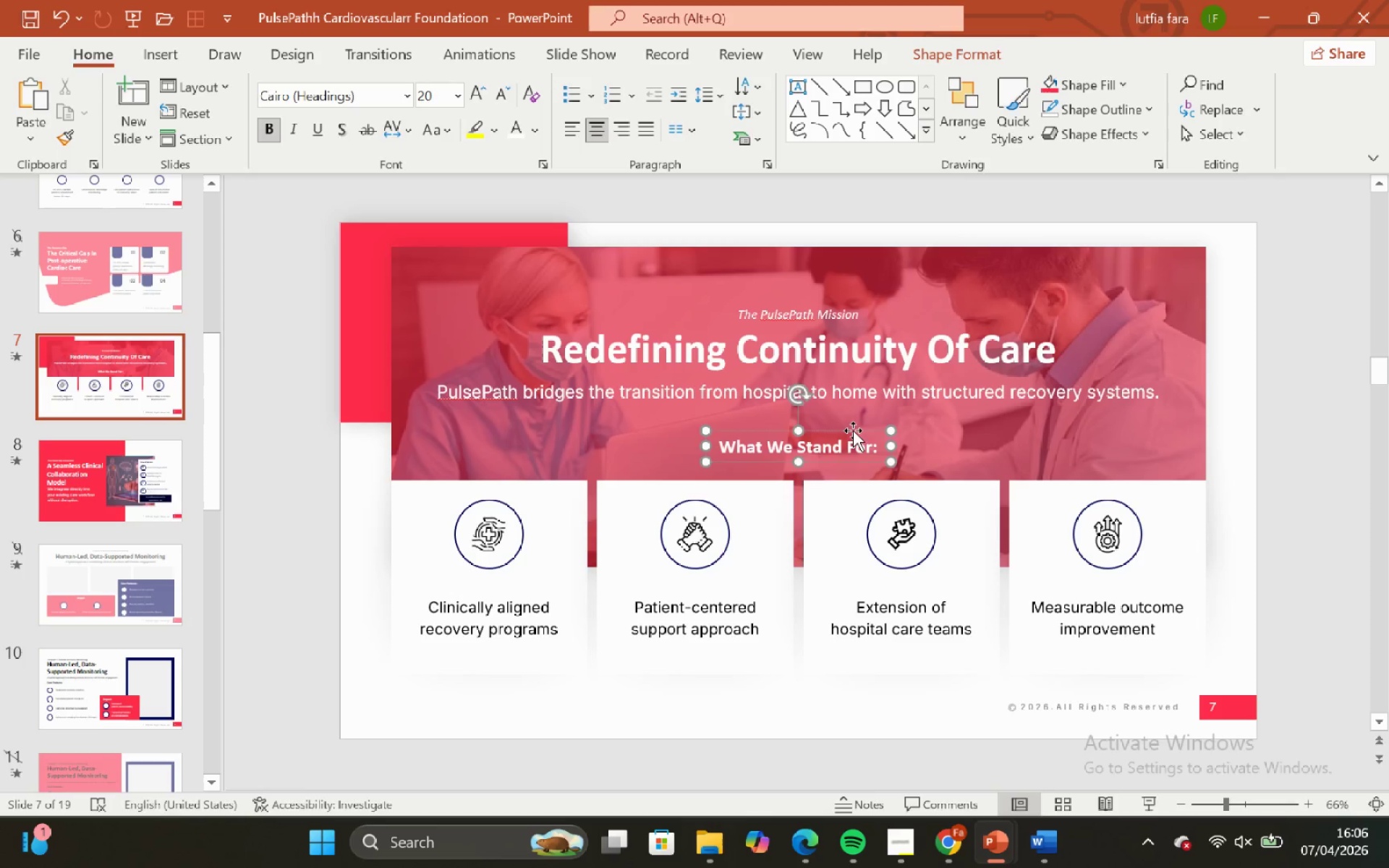 
left_click([851, 430])
 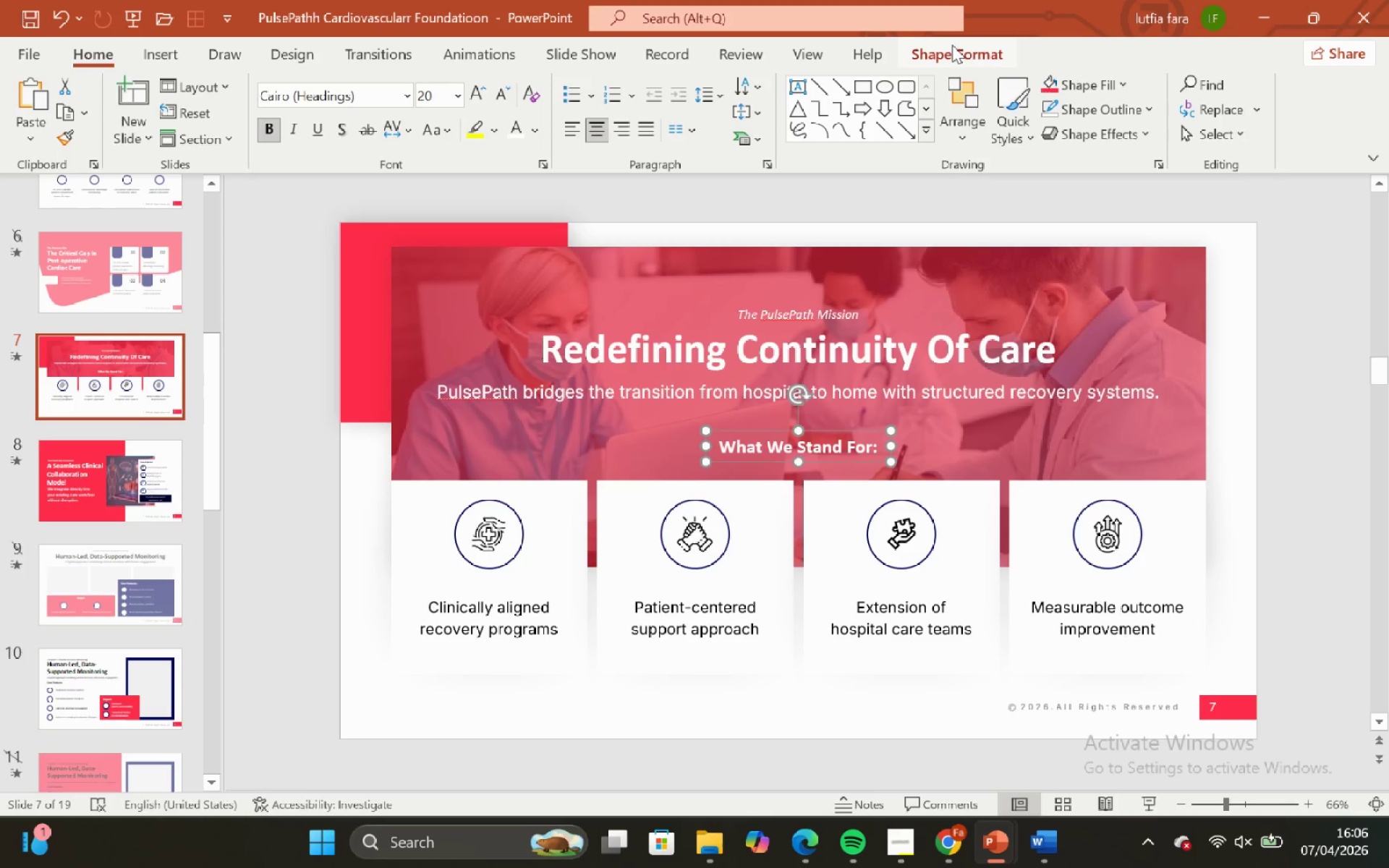 
left_click_drag(start_coordinate=[952, 45], to_coordinate=[956, 43])
 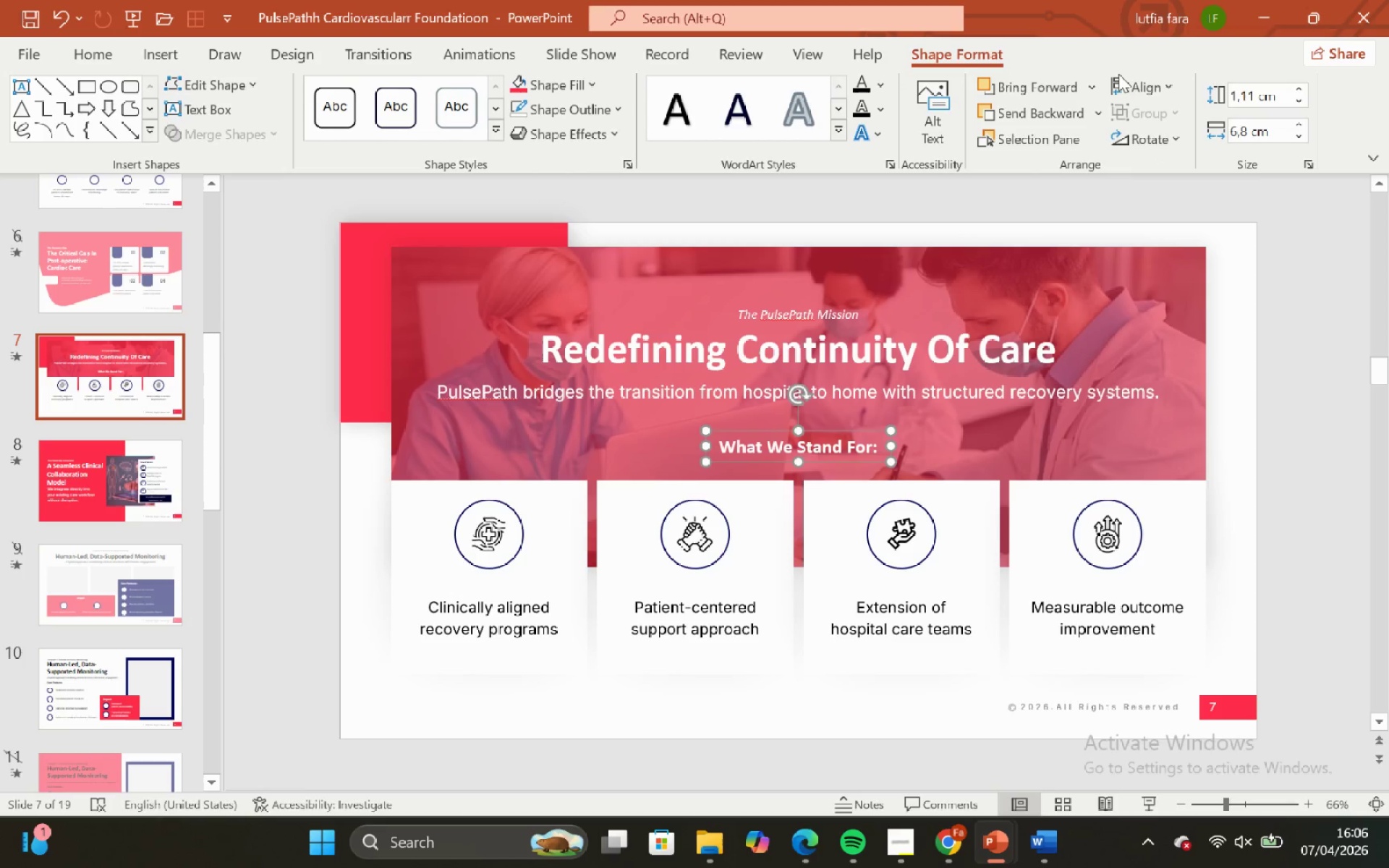 
left_click([1133, 80])
 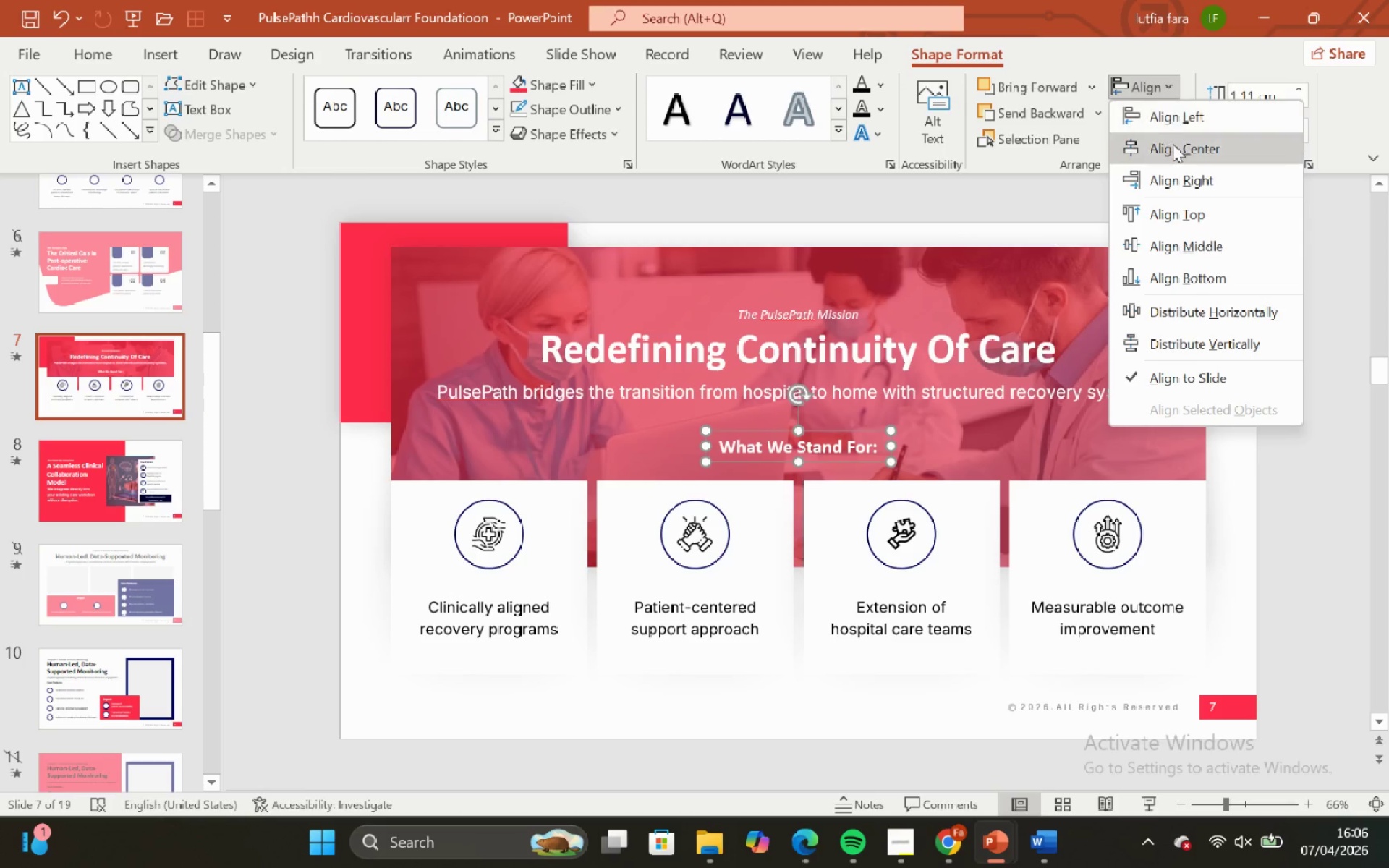 
left_click([1174, 144])
 